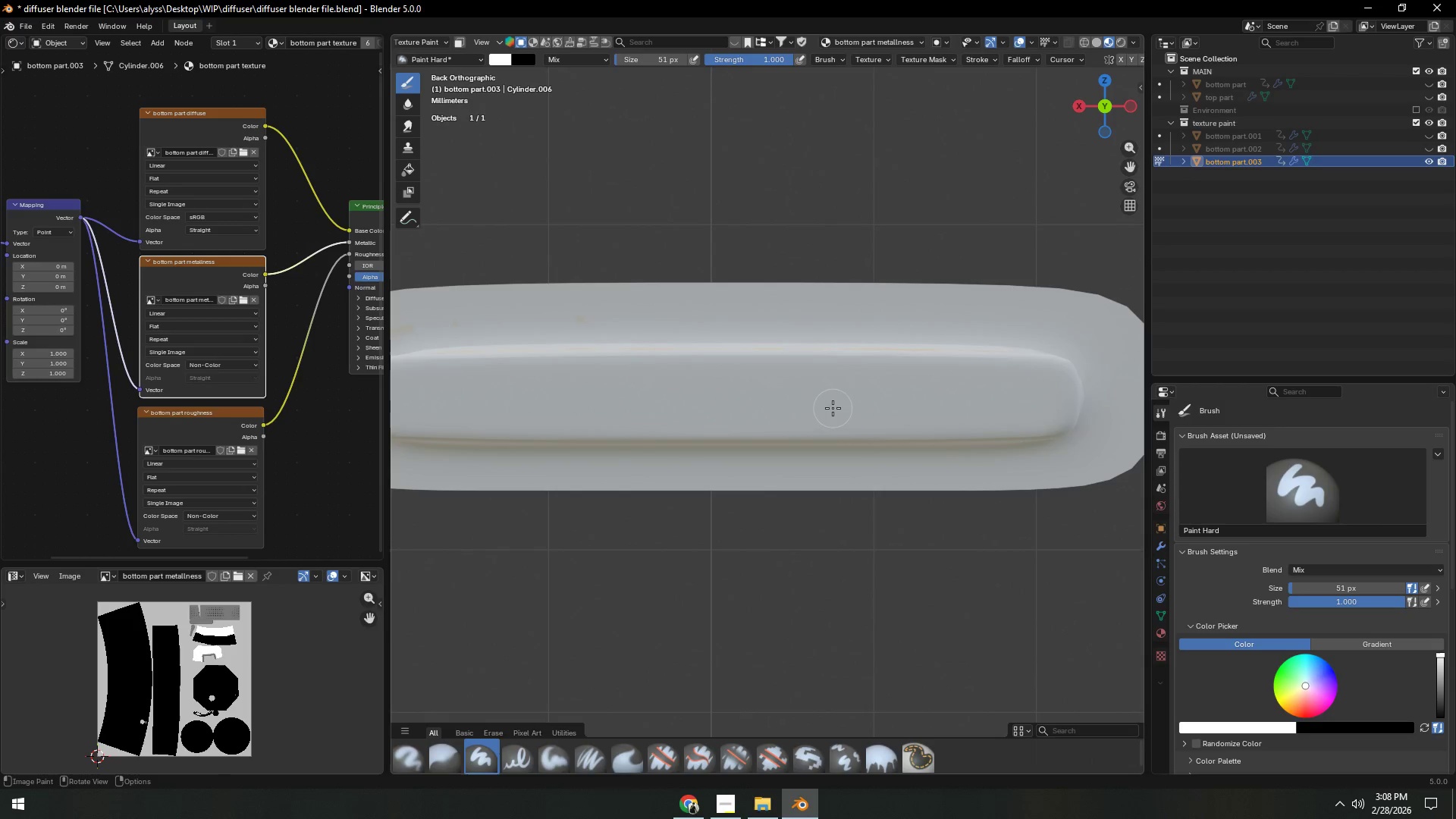 
hold_key(key=ShiftLeft, duration=0.36)
 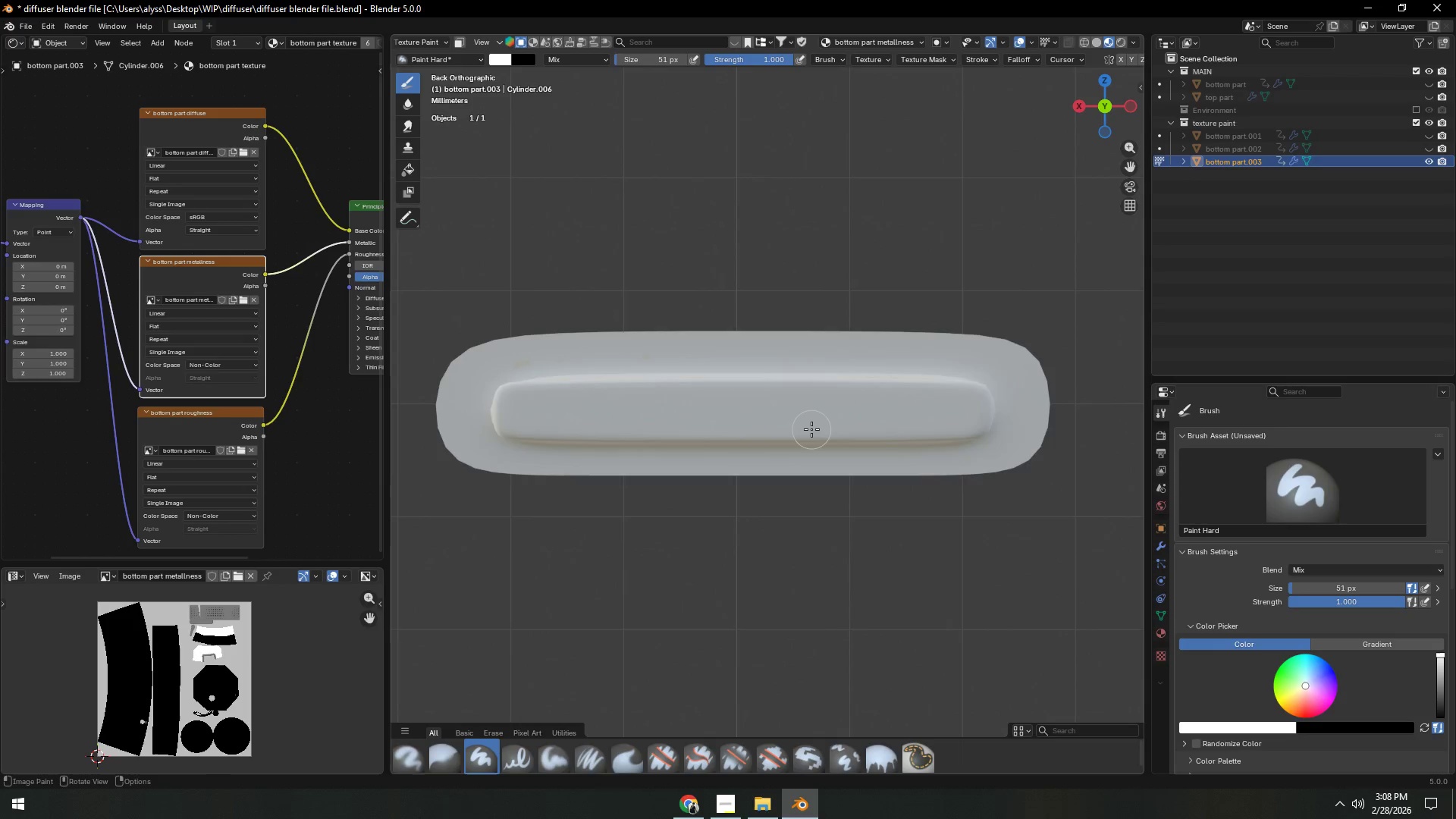 
scroll: coordinate [801, 416], scroll_direction: down, amount: 2.0
 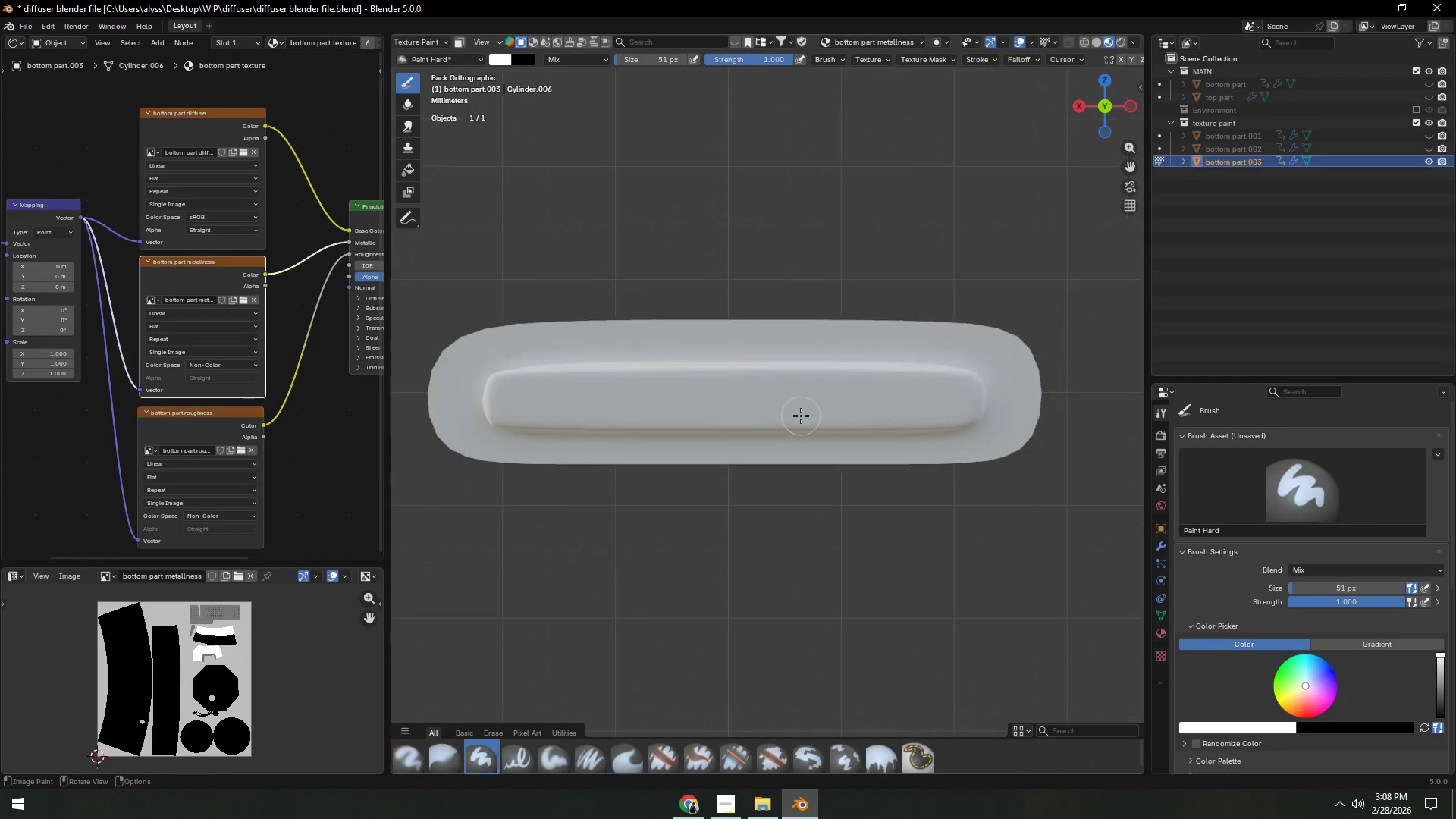 
scroll: coordinate [811, 429], scroll_direction: up, amount: 1.0
 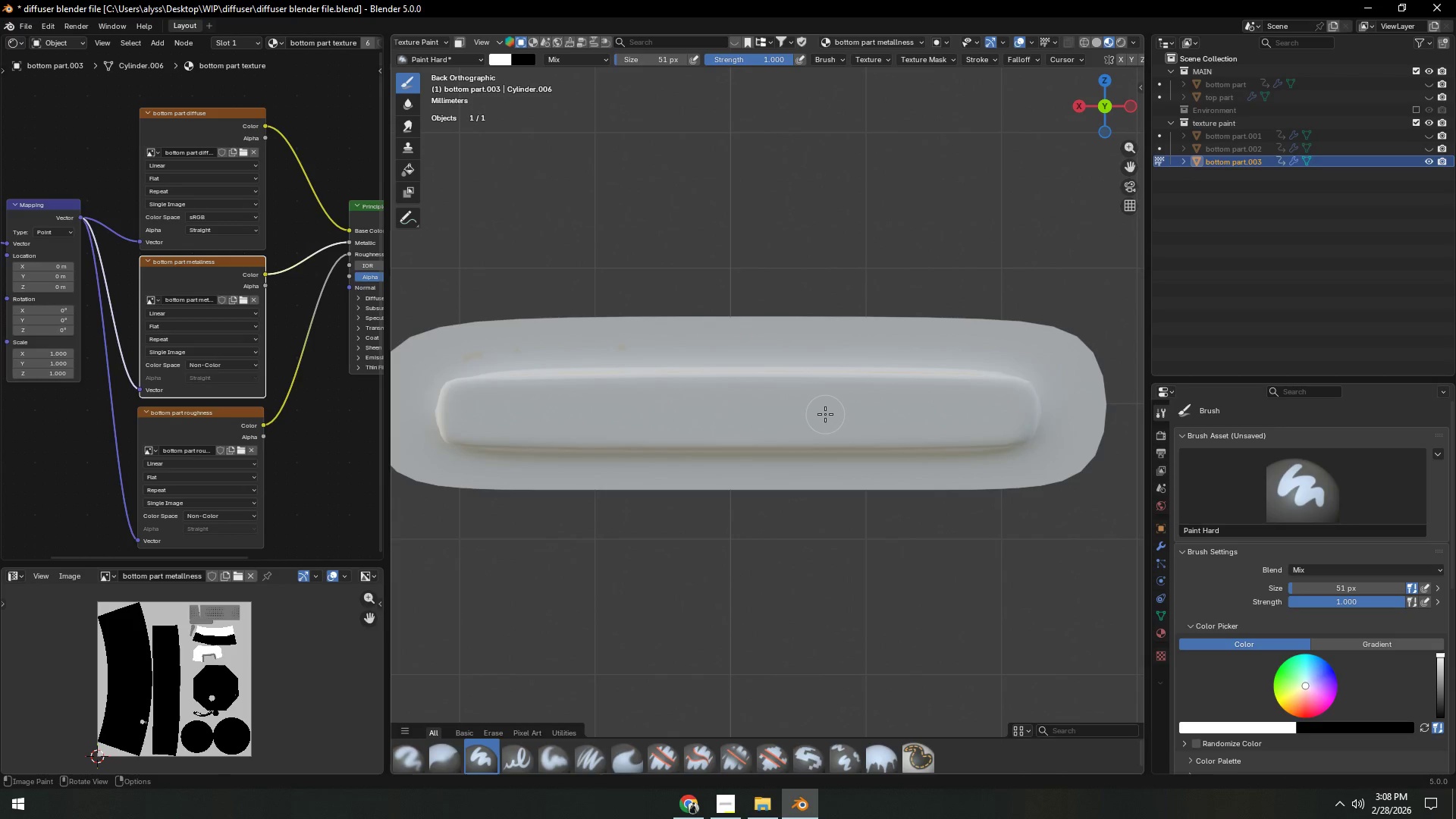 
key(F)
 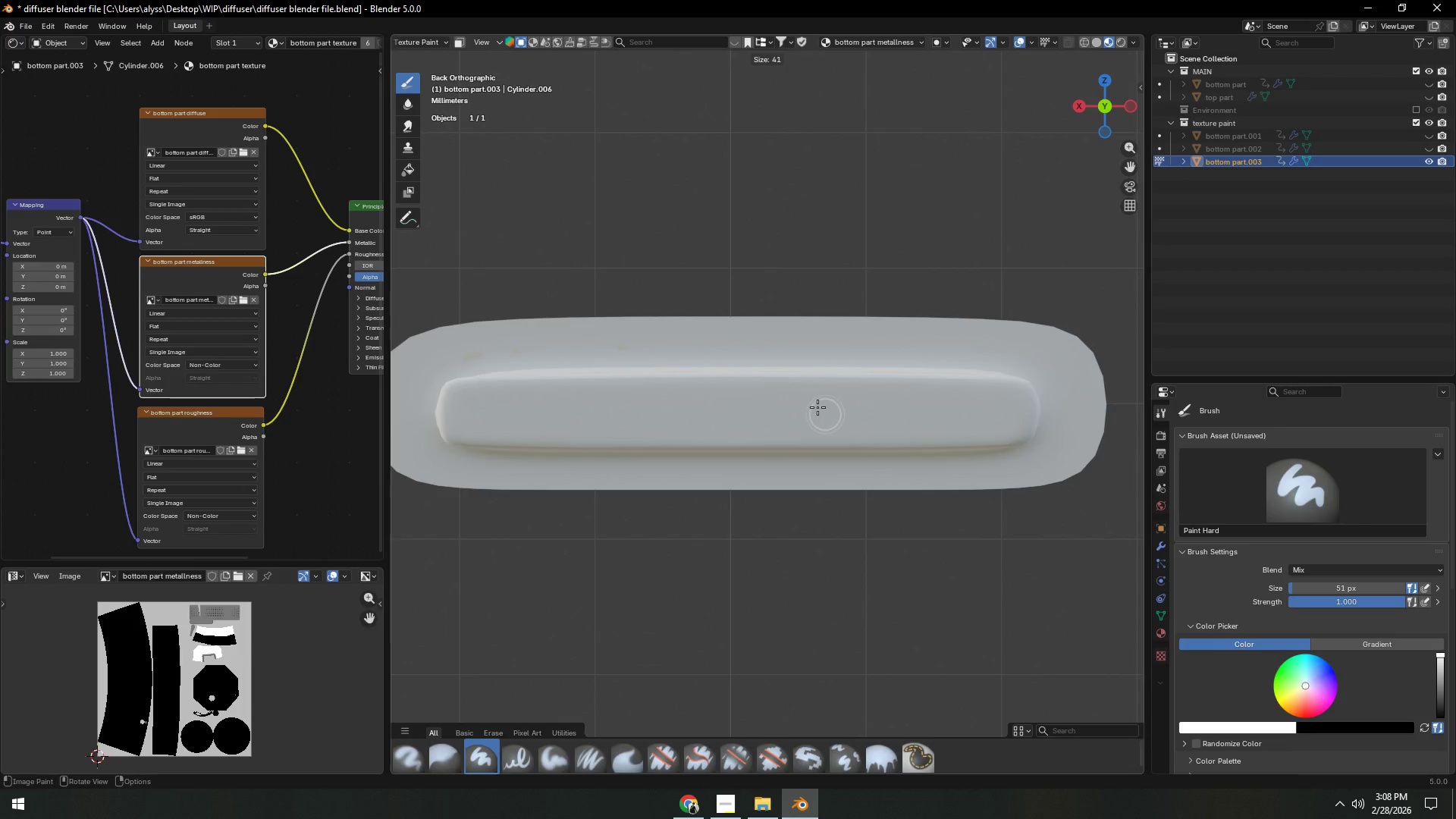 
left_click([817, 407])
 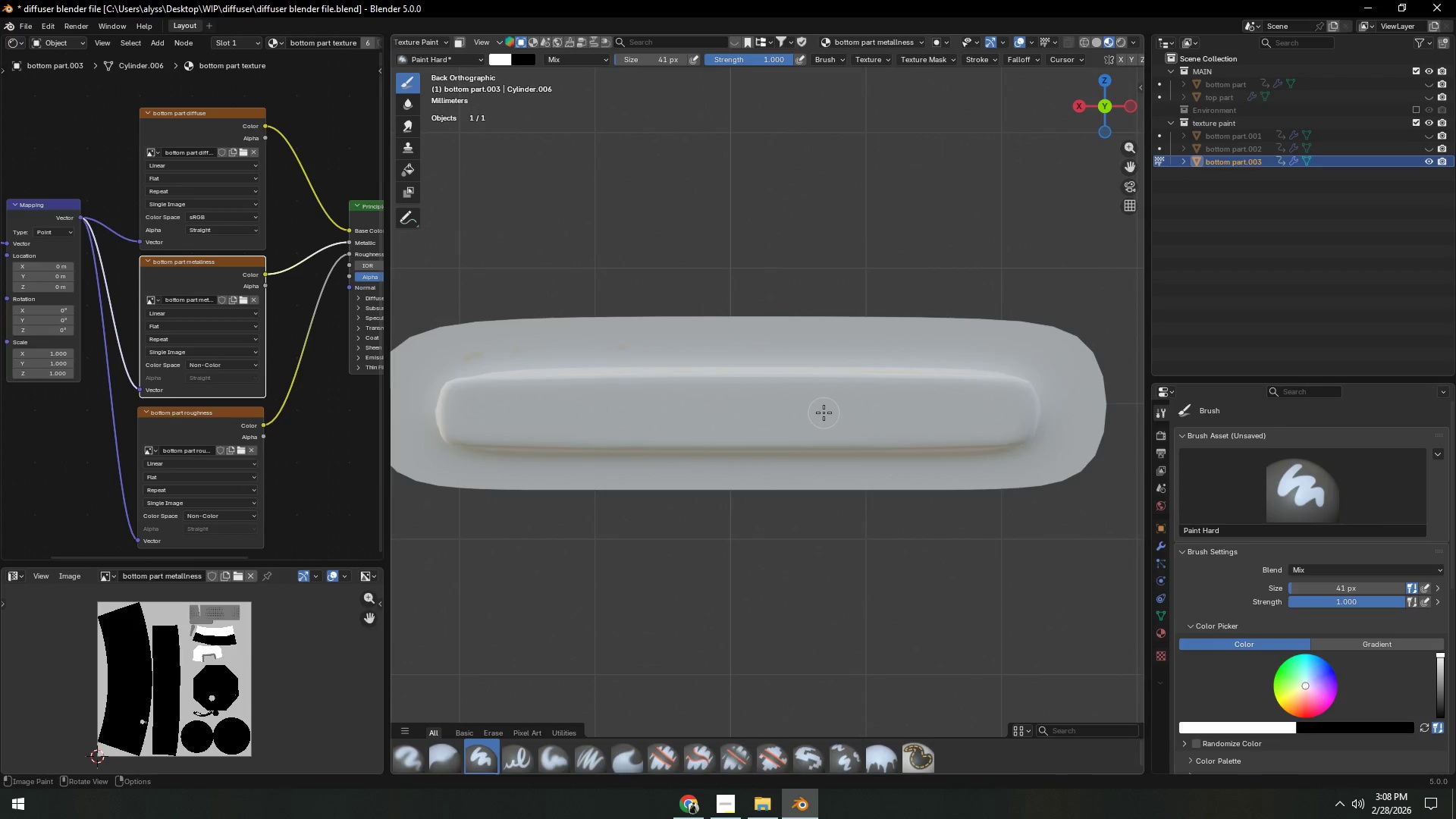 
left_click_drag(start_coordinate=[824, 411], to_coordinate=[1039, 410])
 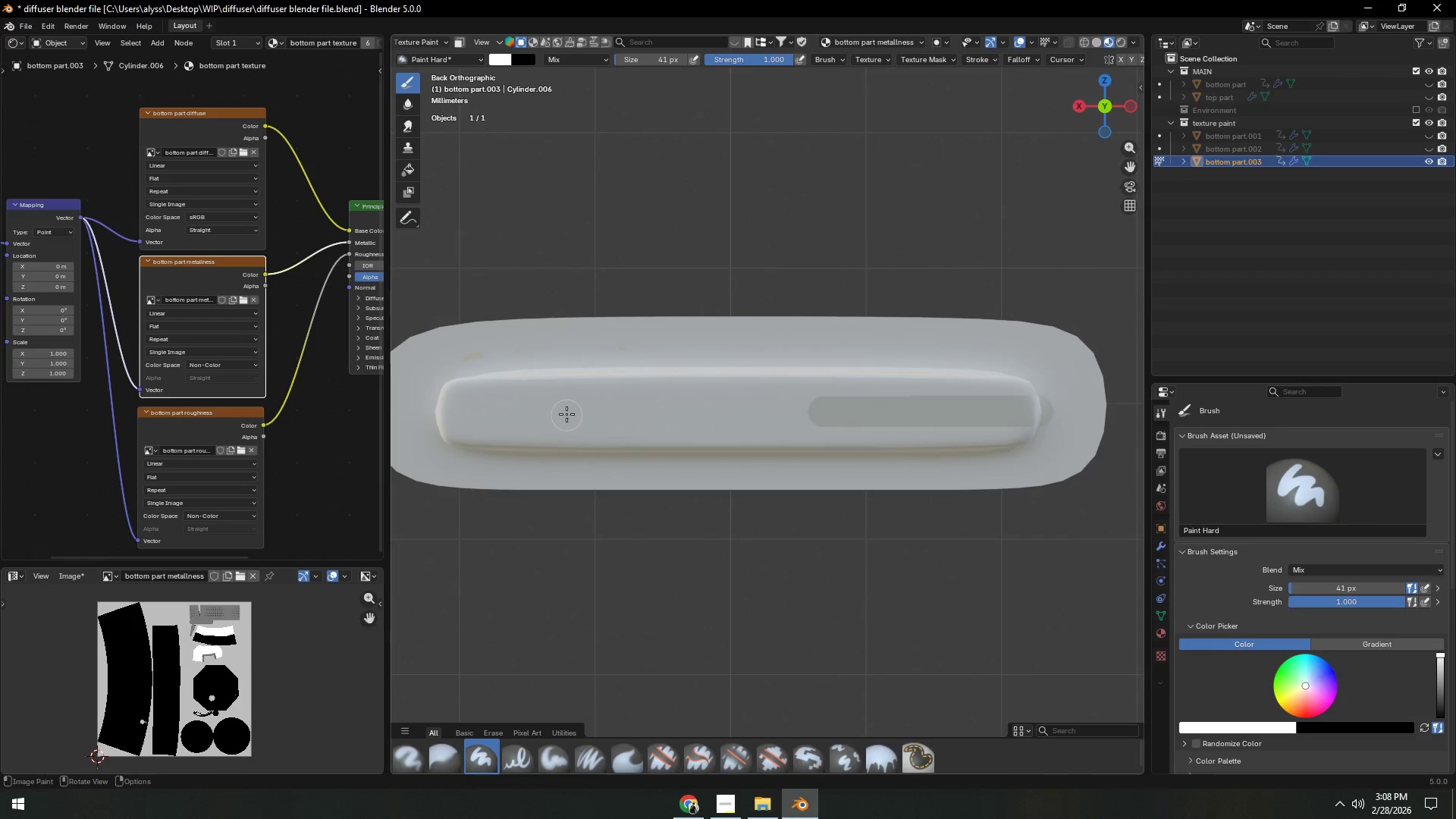 
left_click_drag(start_coordinate=[567, 413], to_coordinate=[427, 412])
 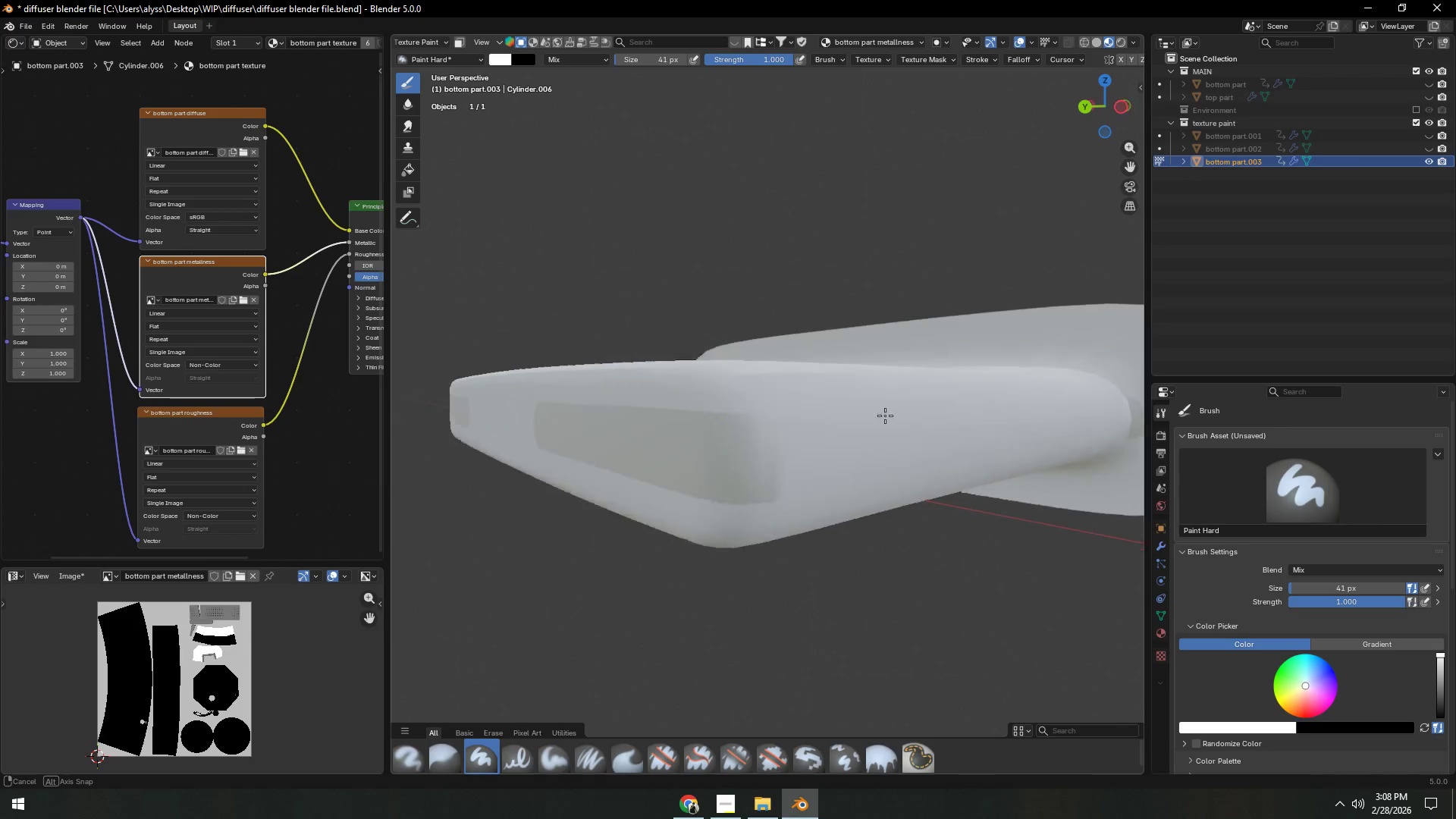 
key(Backquote)
 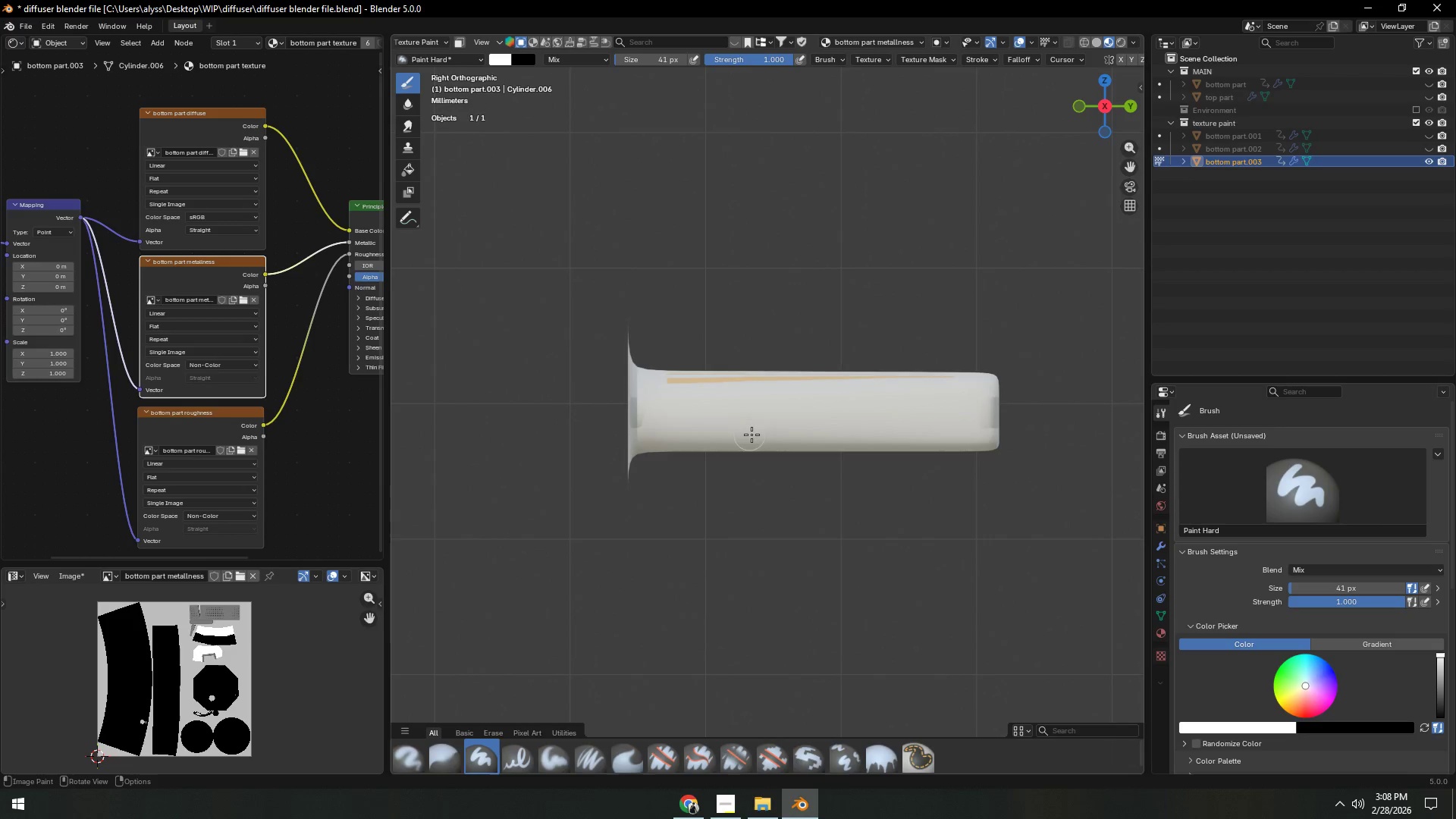 
key(Shift+ShiftLeft)
 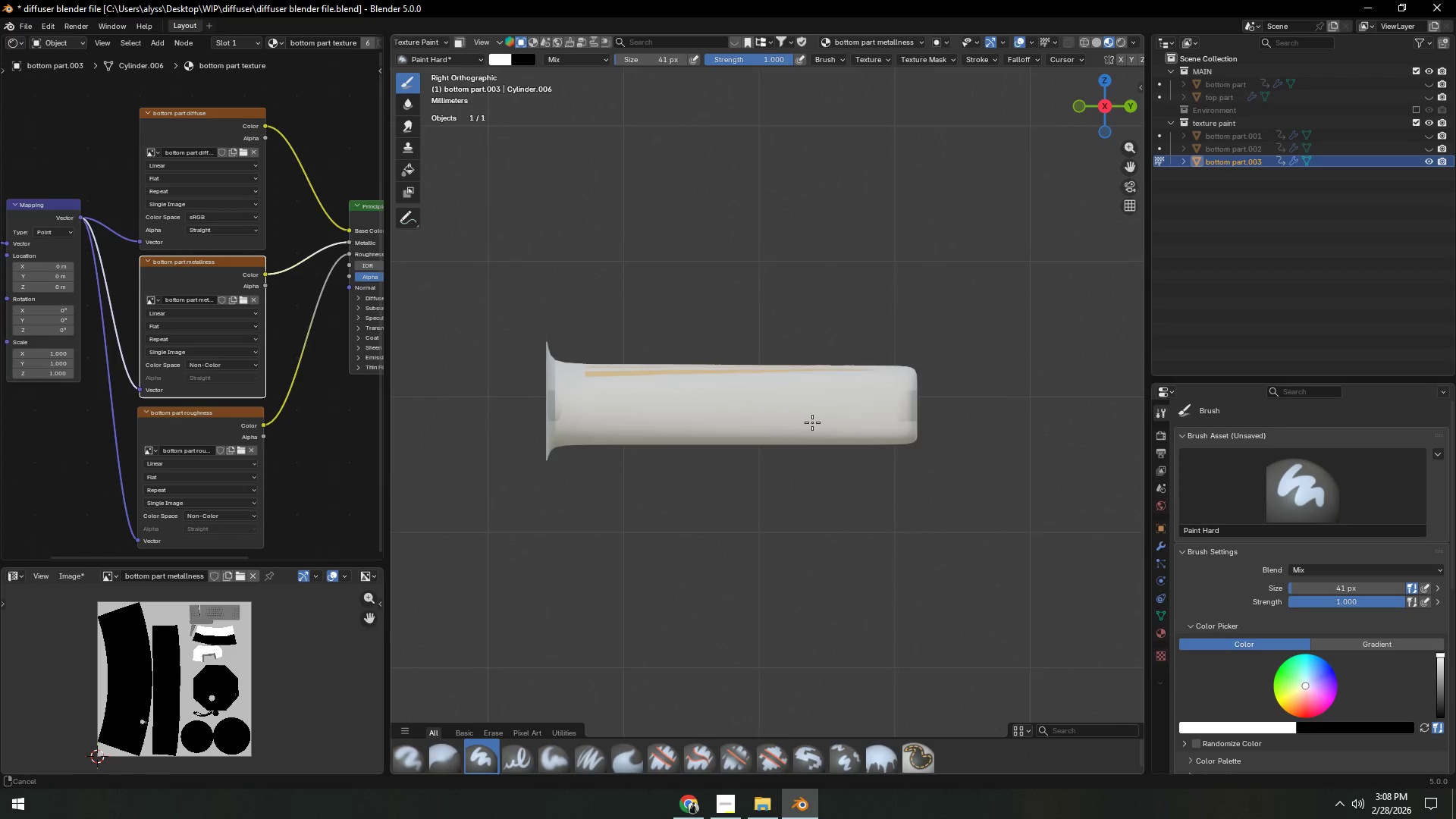 
scroll: coordinate [819, 422], scroll_direction: up, amount: 2.0
 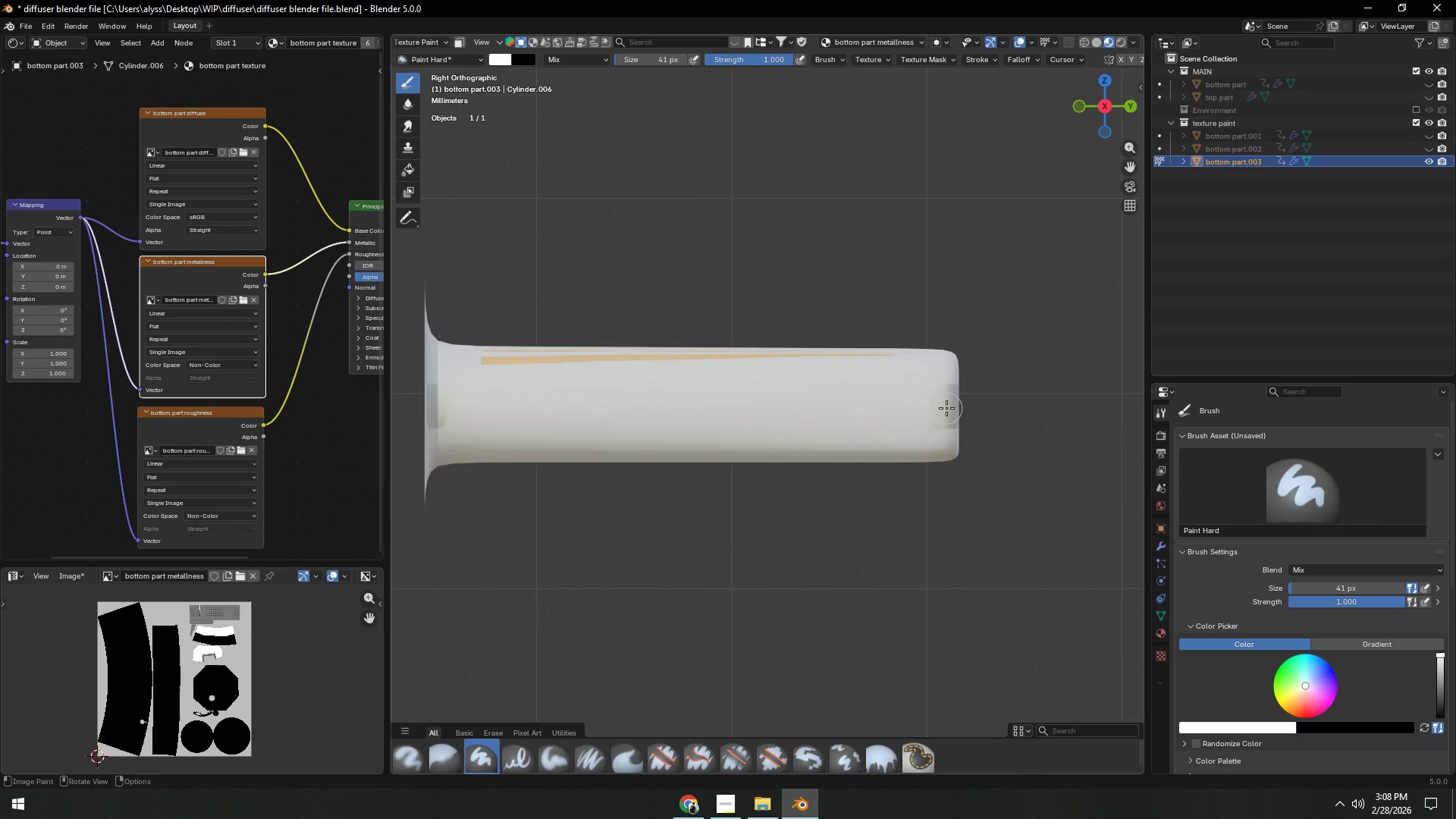 
key(F)
 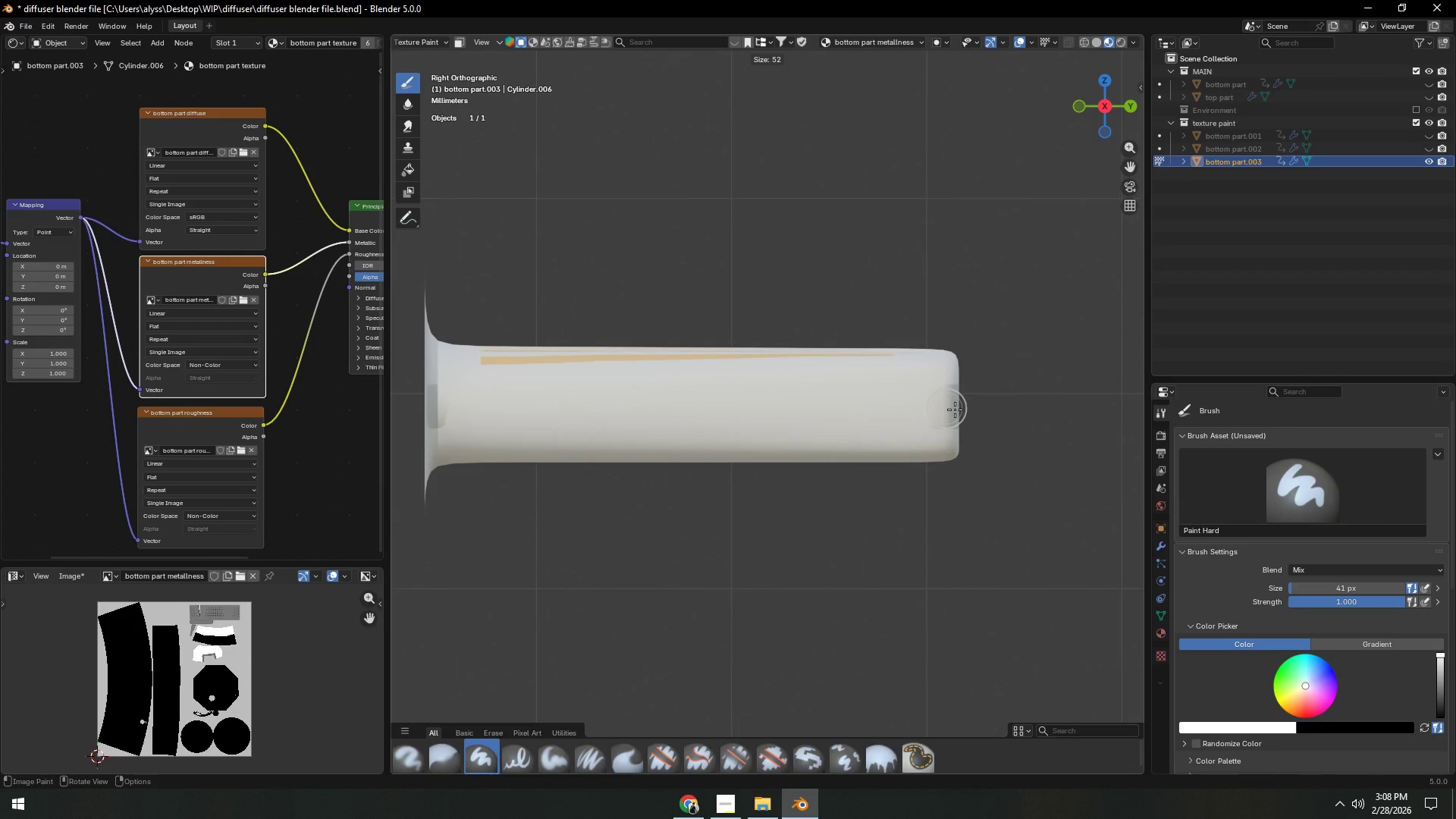 
left_click([955, 410])
 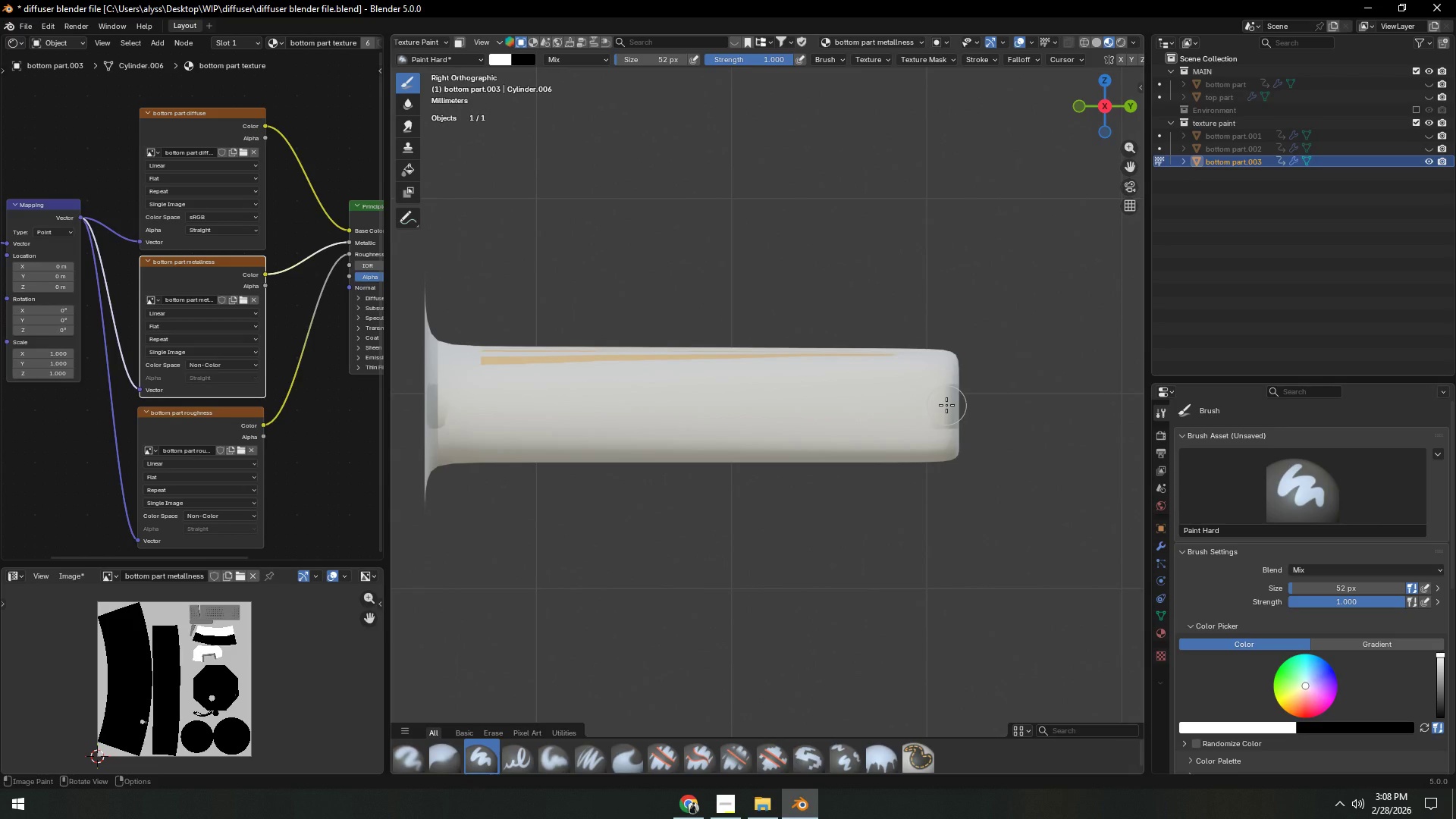 
left_click_drag(start_coordinate=[946, 405], to_coordinate=[735, 404])
 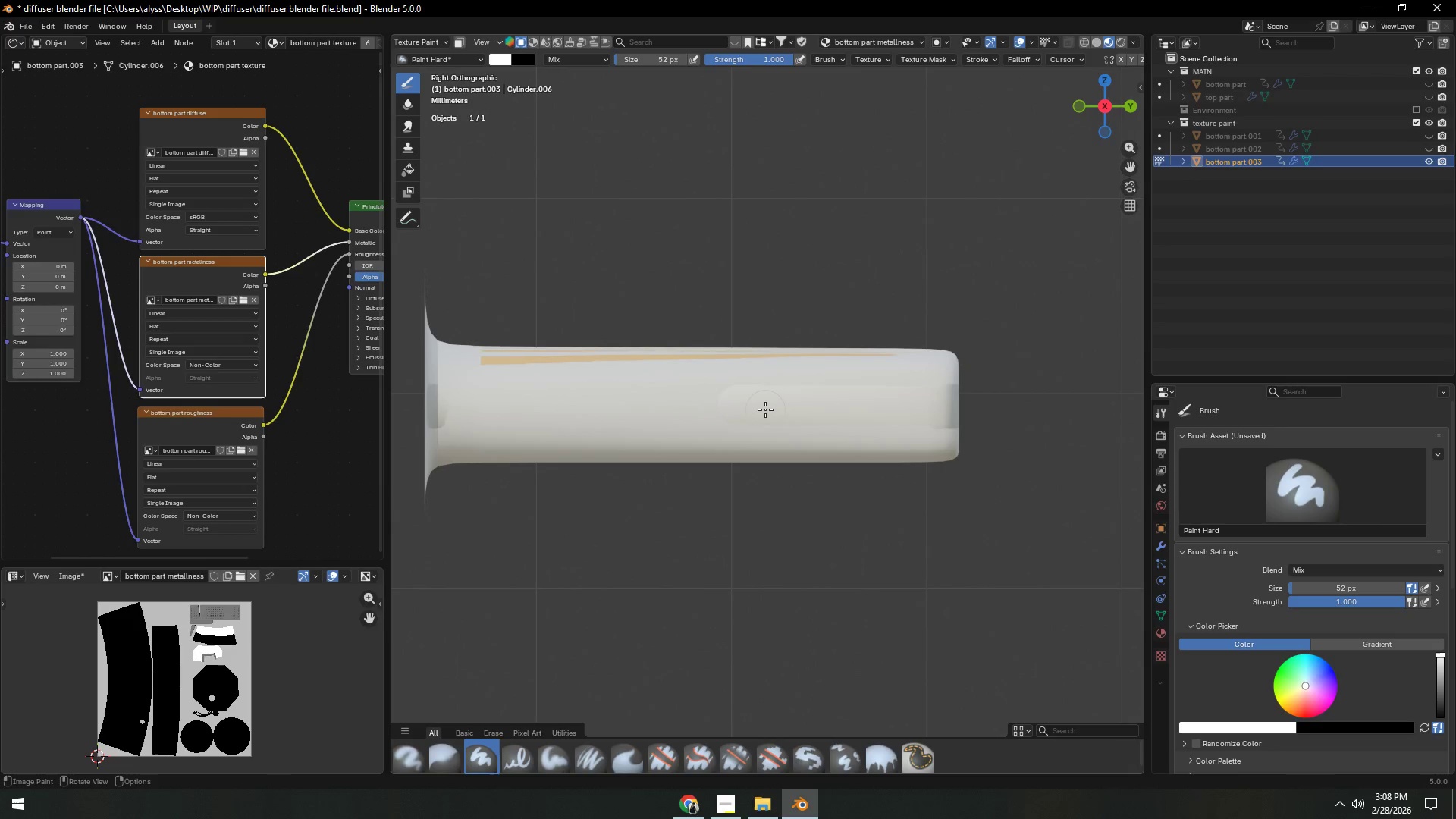 
hold_key(key=Backquote, duration=0.66)
 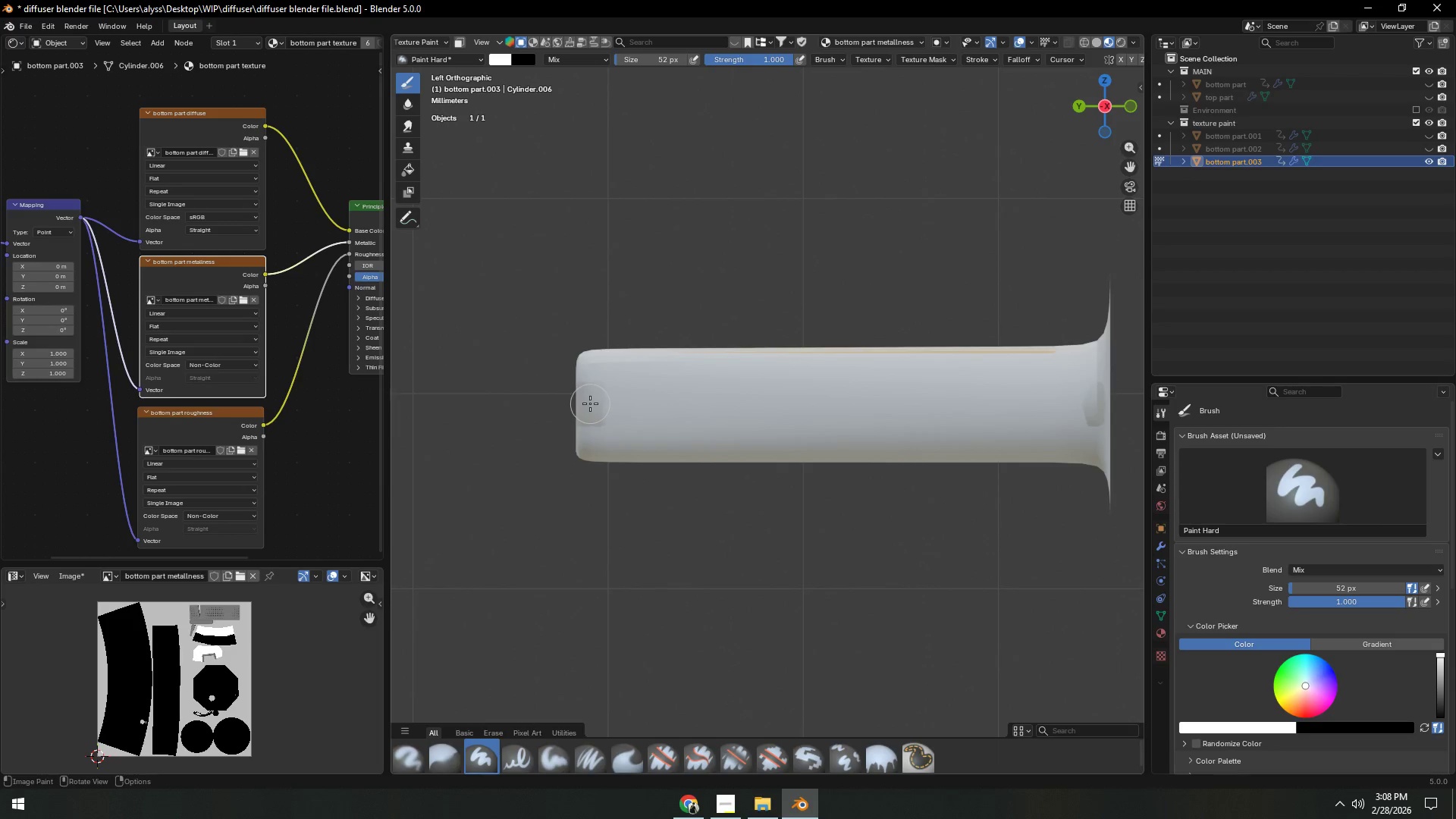 
left_click_drag(start_coordinate=[590, 403], to_coordinate=[795, 403])
 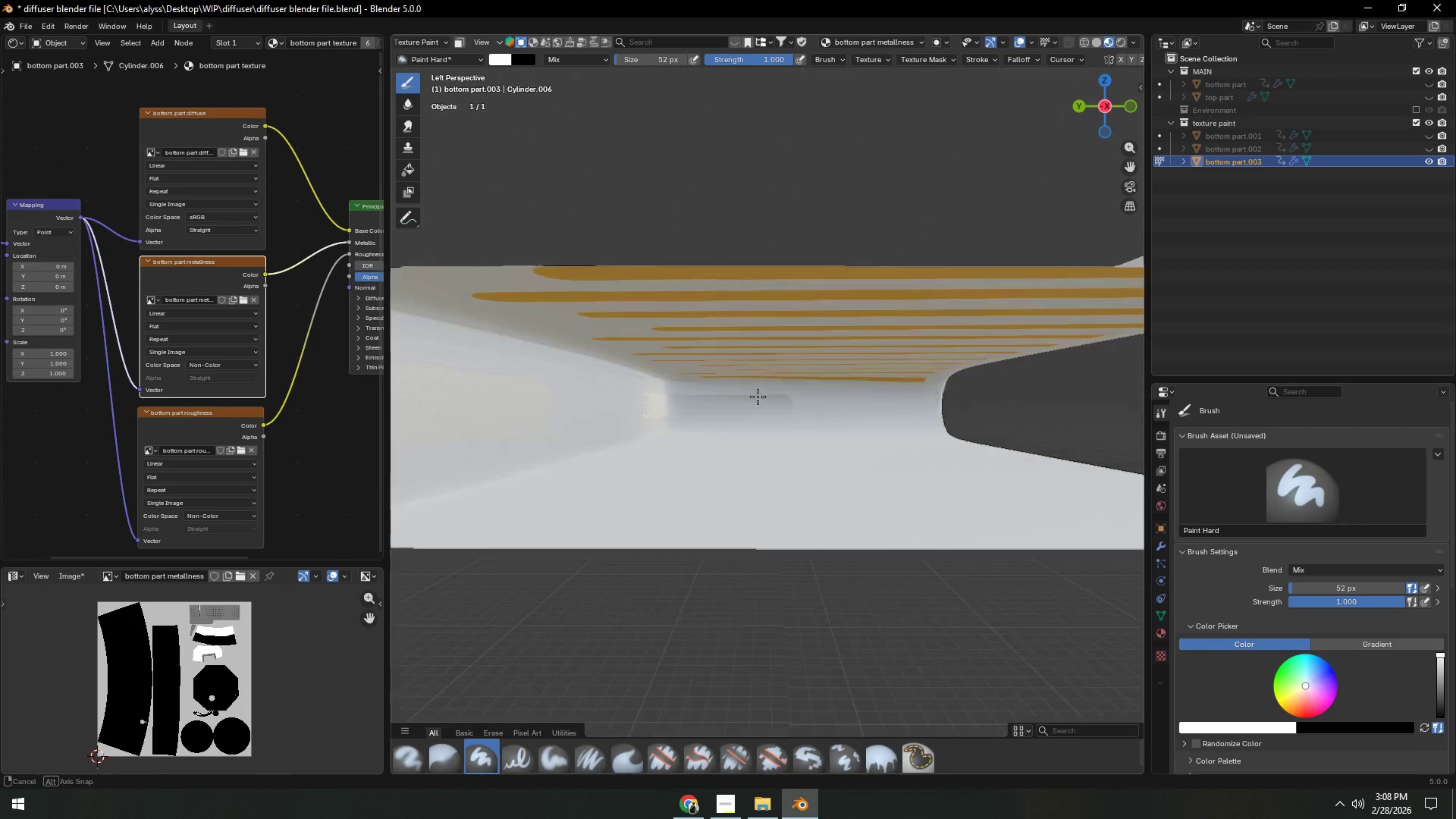 
scroll: coordinate [869, 410], scroll_direction: down, amount: 7.0
 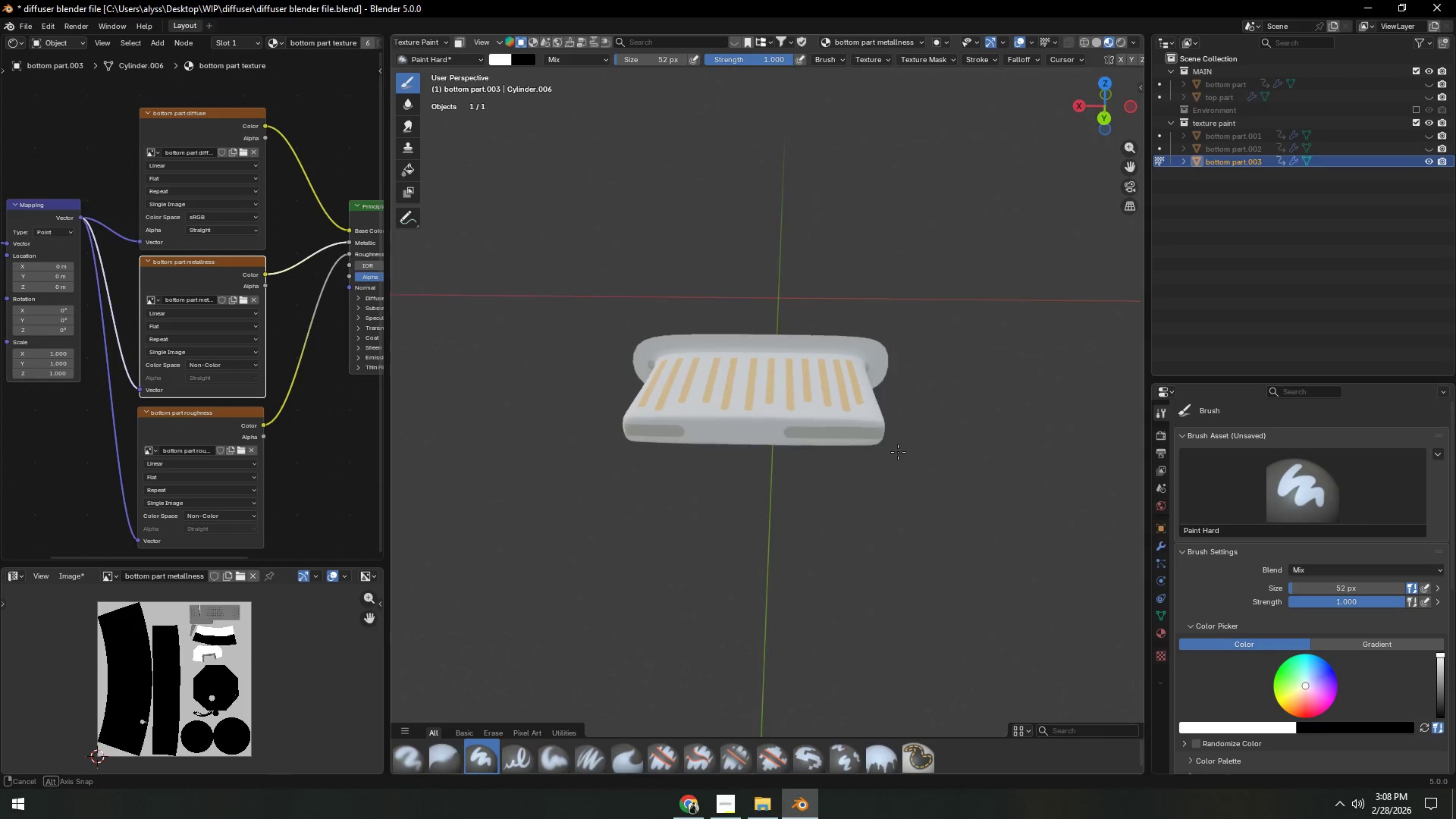 
scroll: coordinate [822, 482], scroll_direction: up, amount: 7.0
 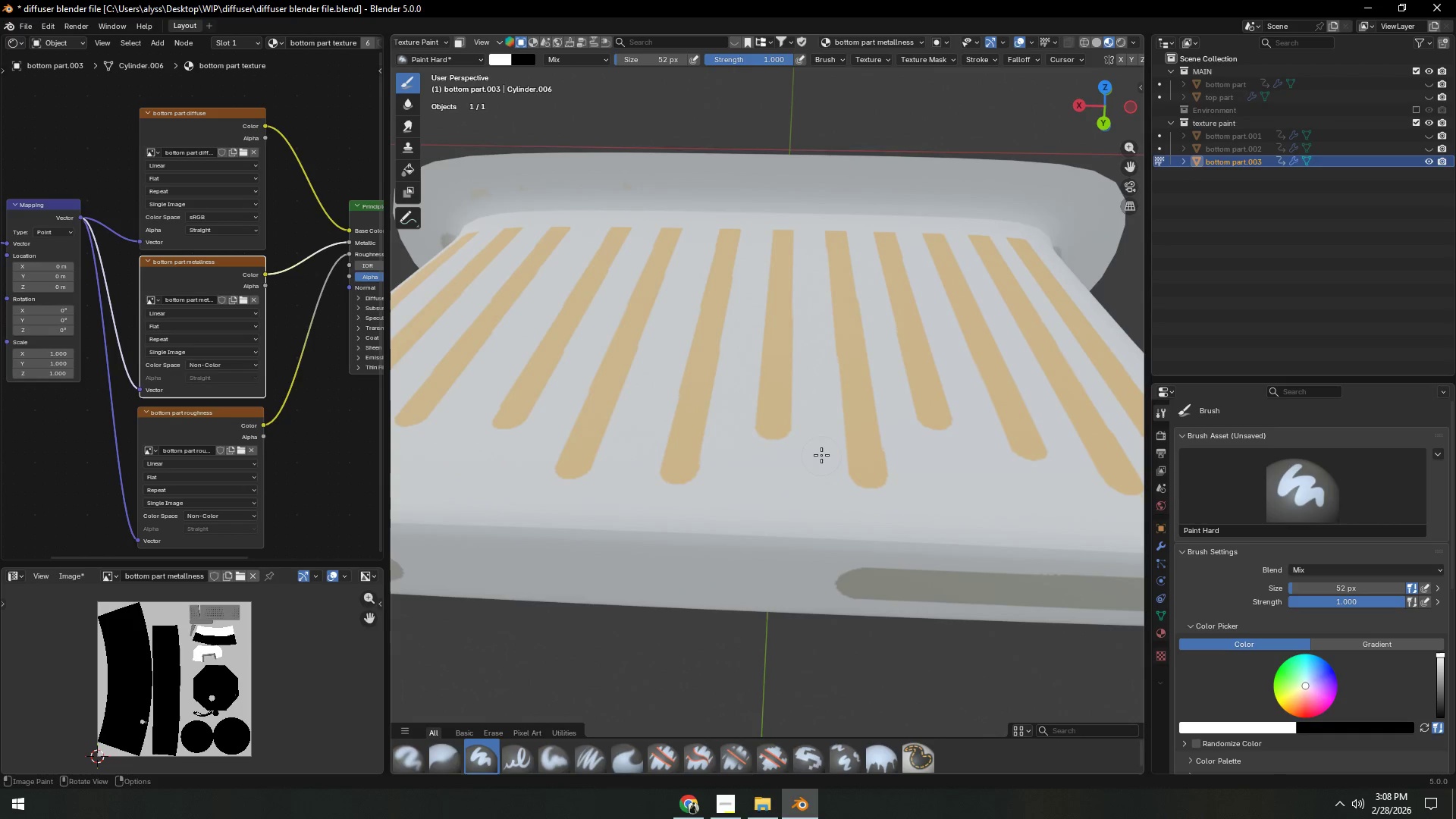 
key(Backquote)
 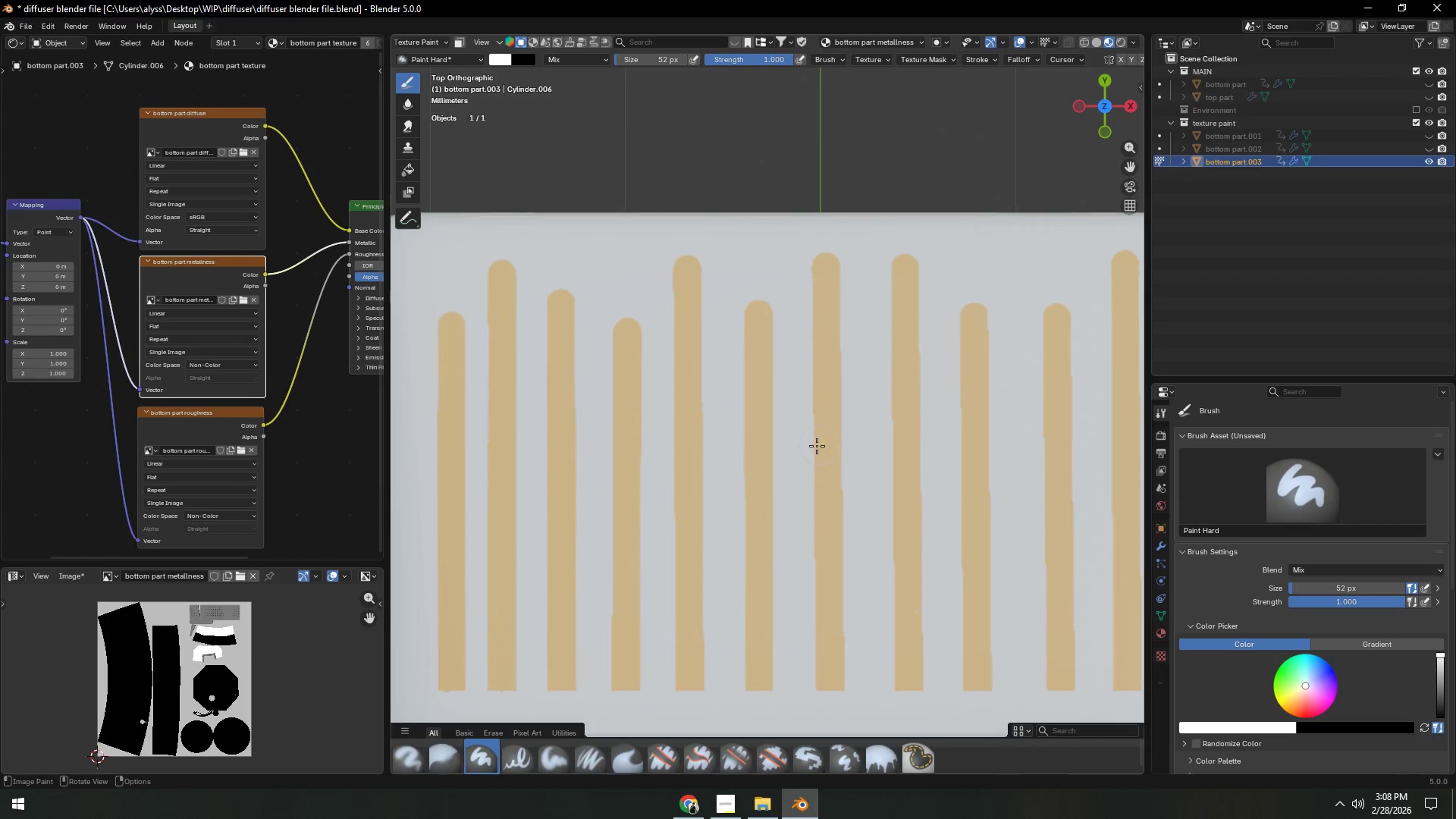 
hold_key(key=ShiftLeft, duration=0.41)
 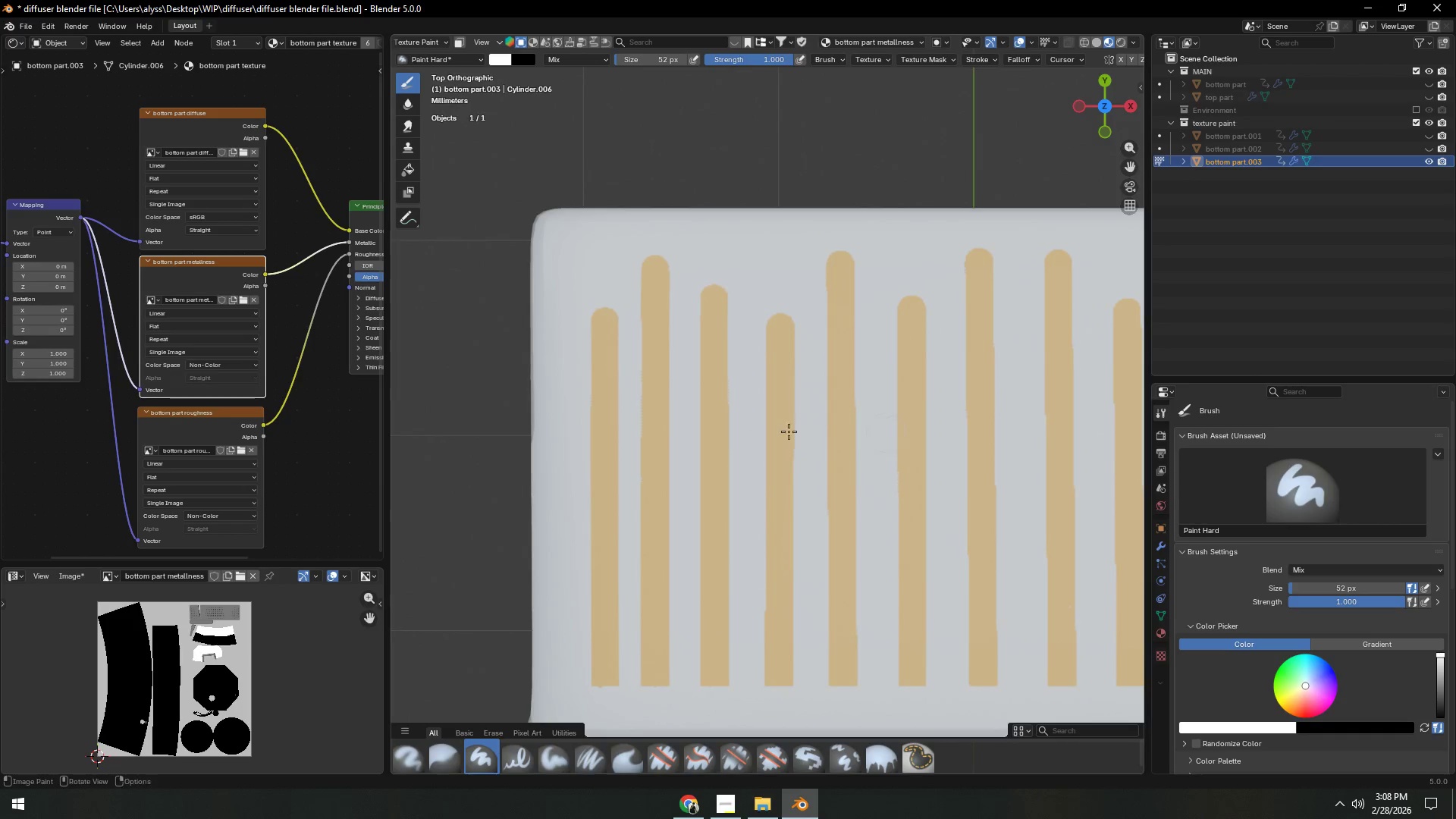 
key(Shift+ShiftLeft)
 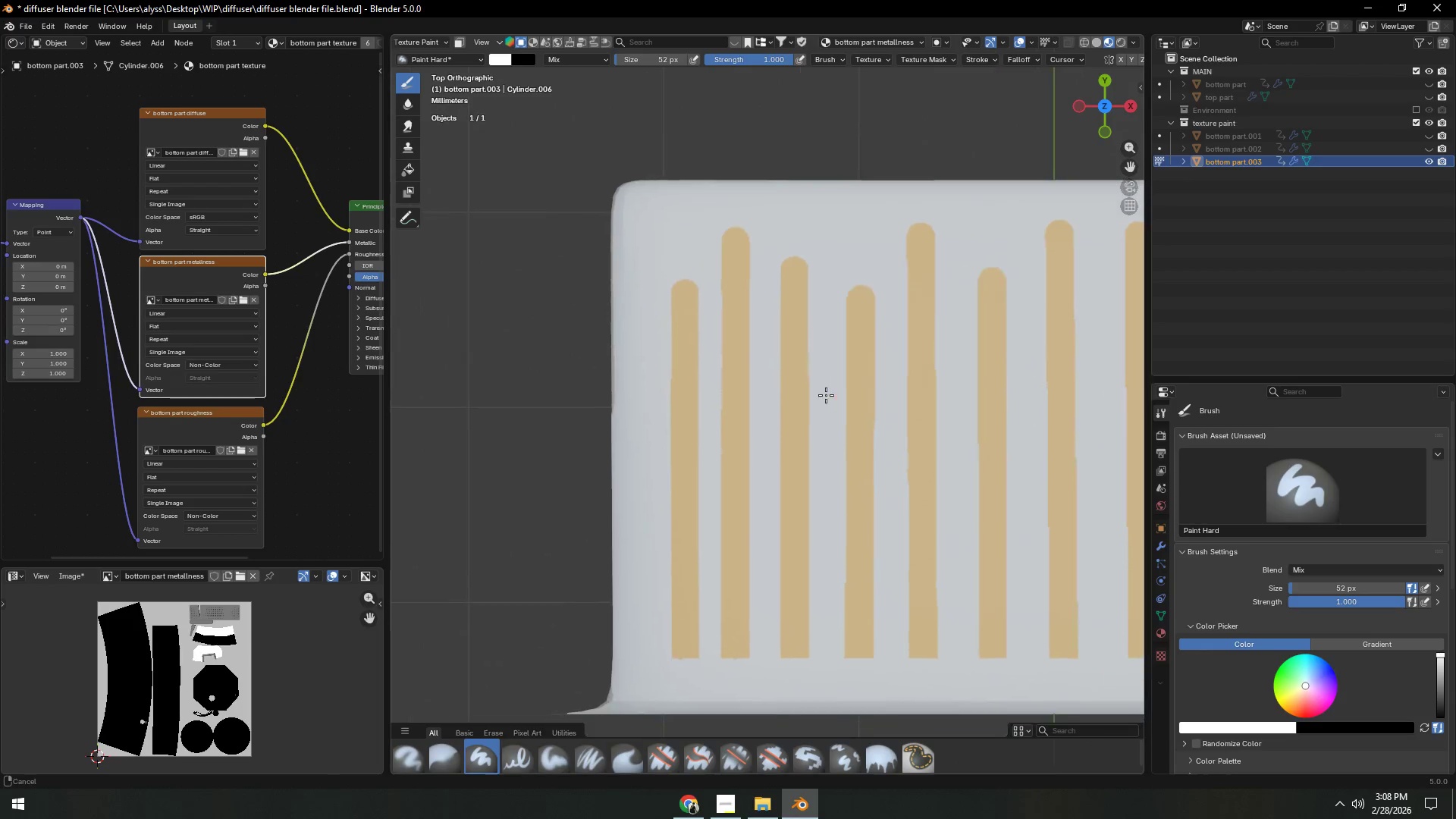 
hold_key(key=ShiftLeft, duration=0.38)
 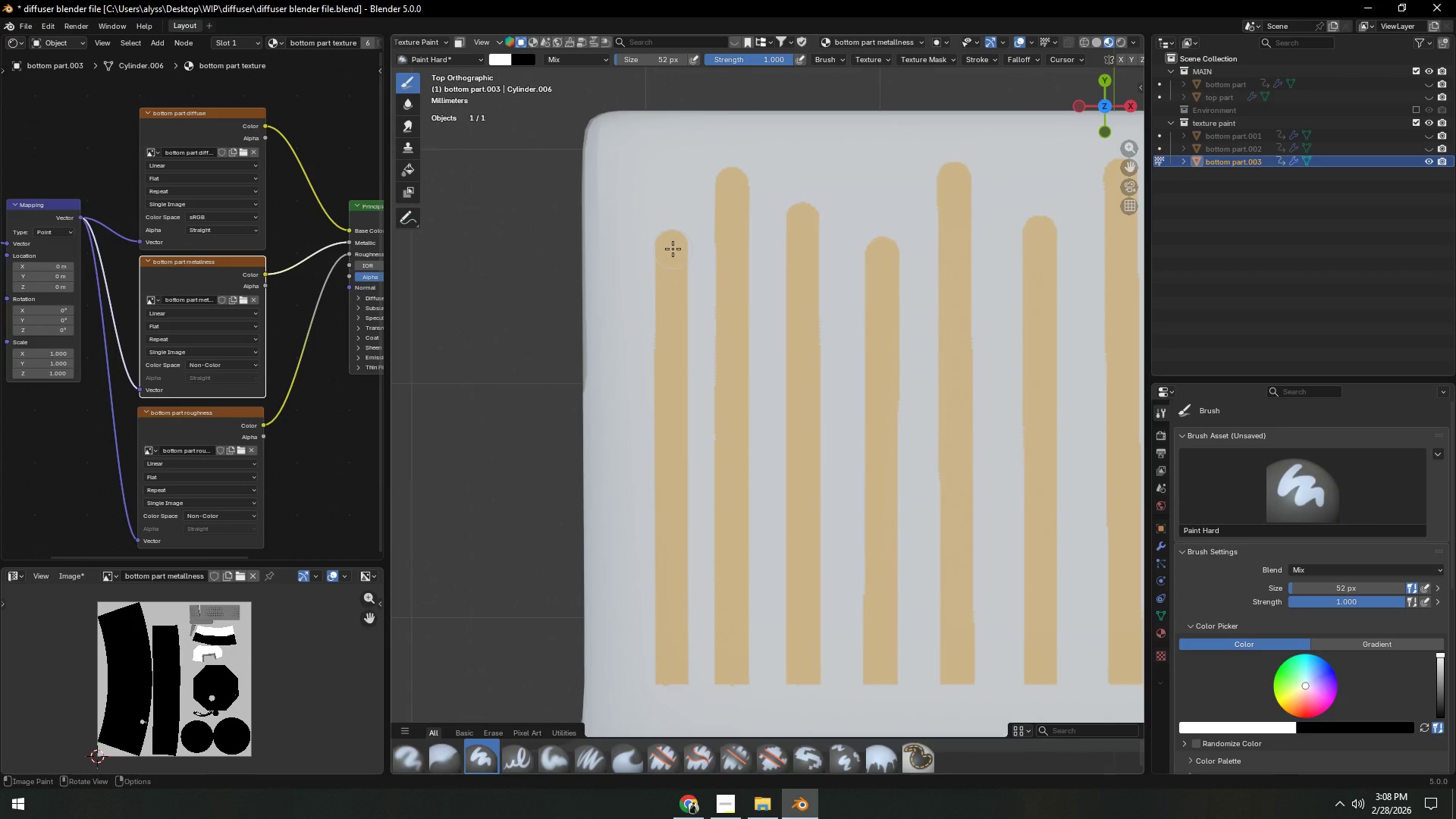 
scroll: coordinate [830, 394], scroll_direction: up, amount: 1.0
 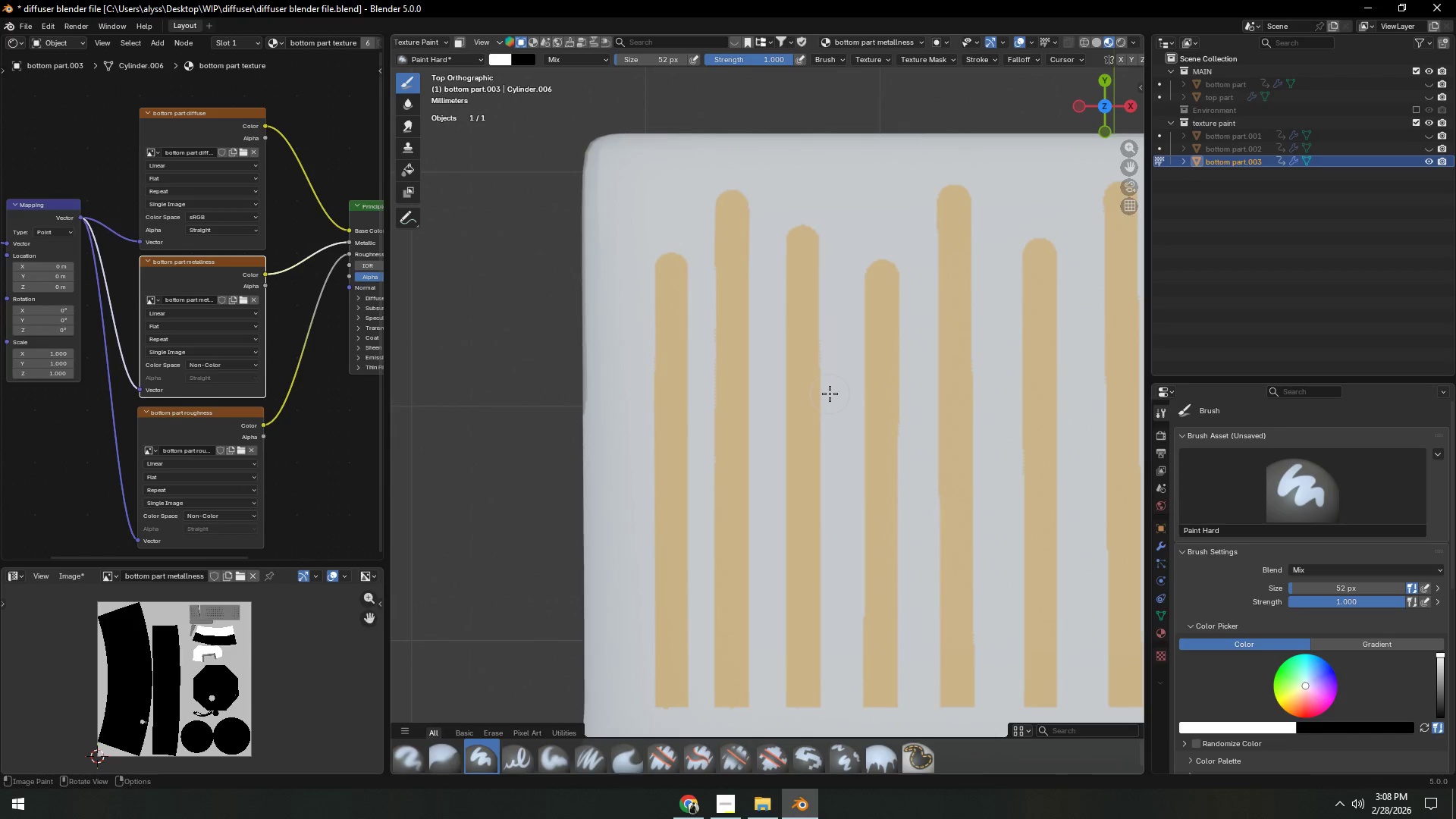 
key(F)
 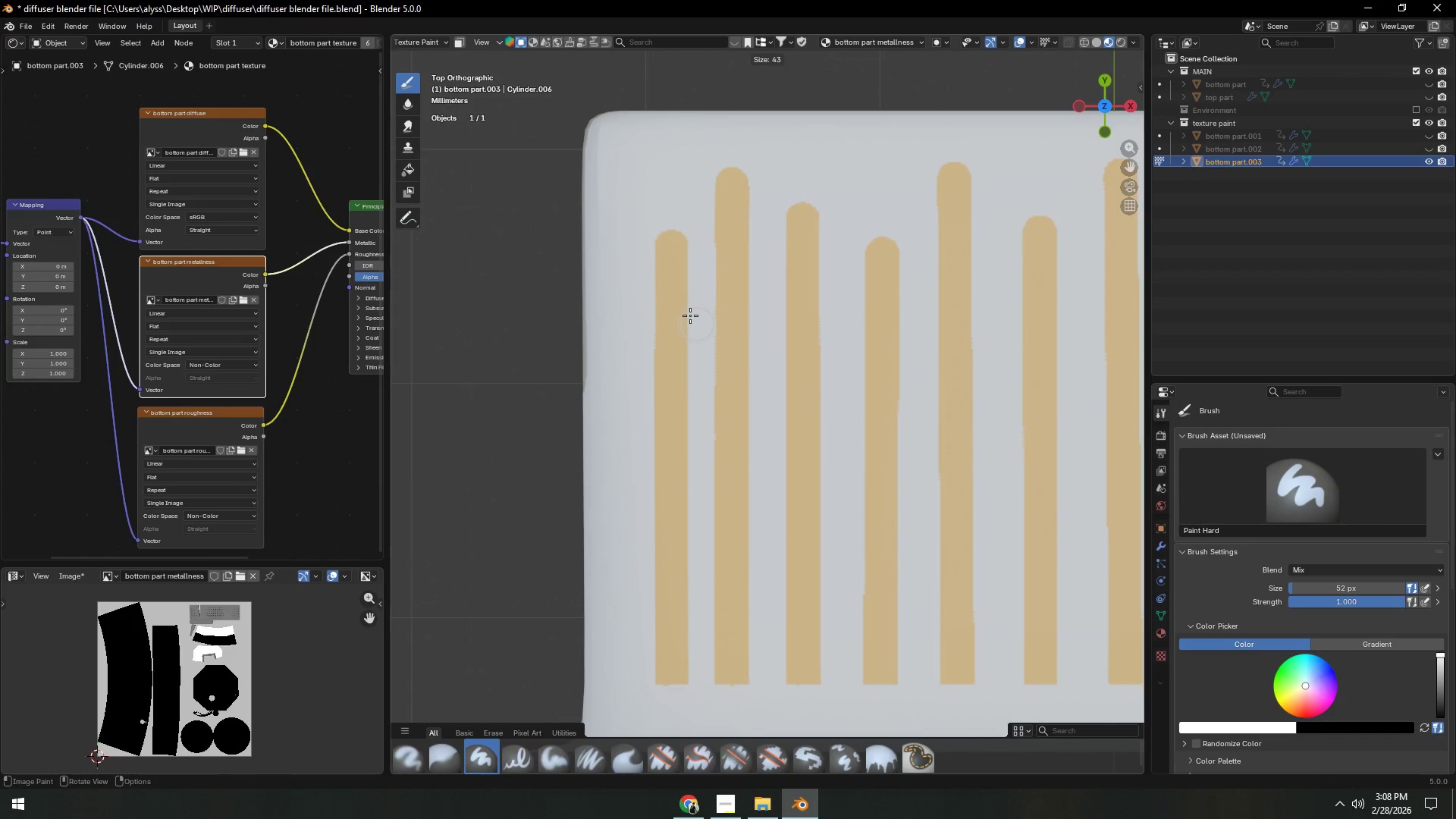 
left_click([690, 315])
 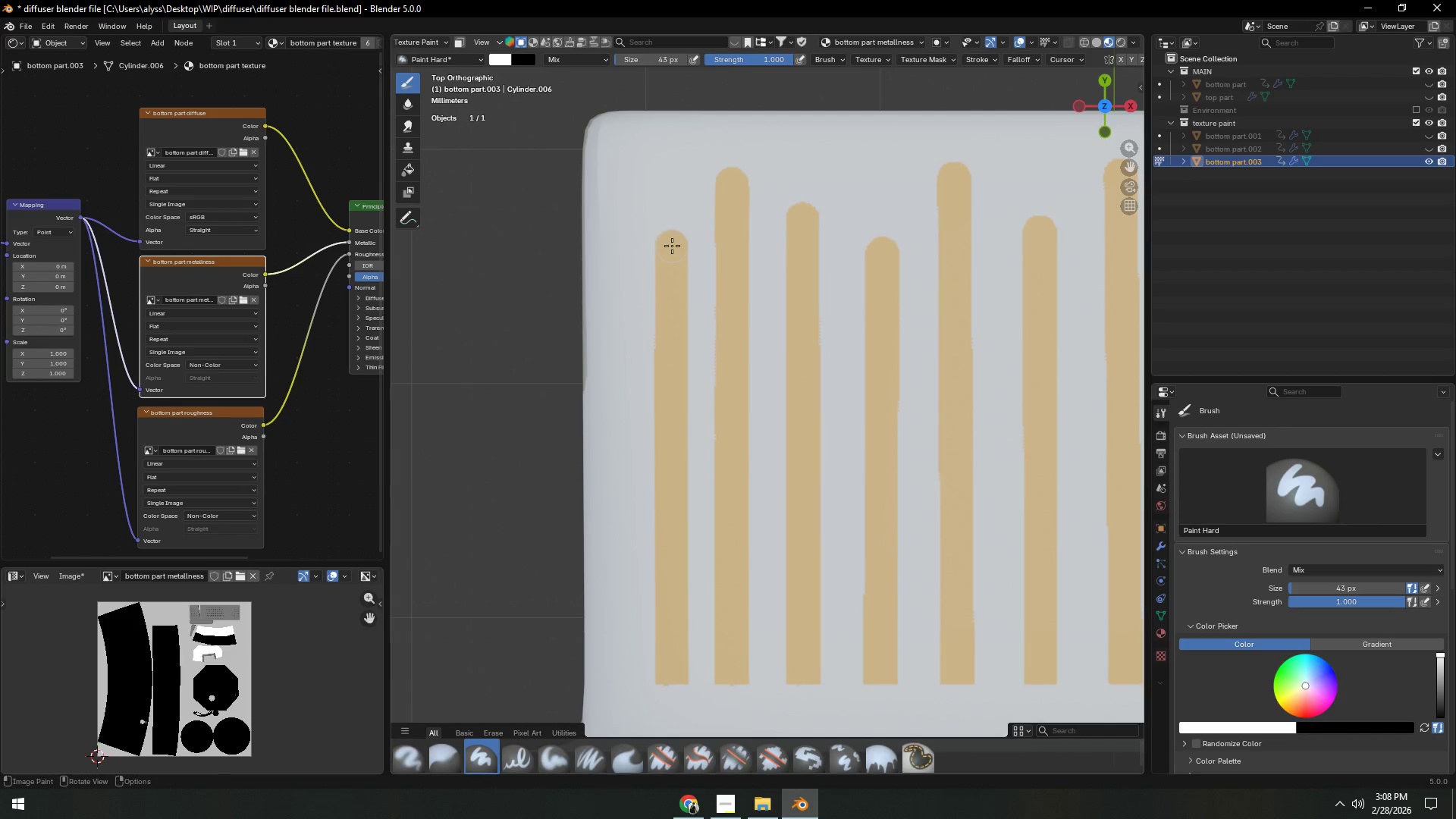 
left_click_drag(start_coordinate=[672, 246], to_coordinate=[671, 670])
 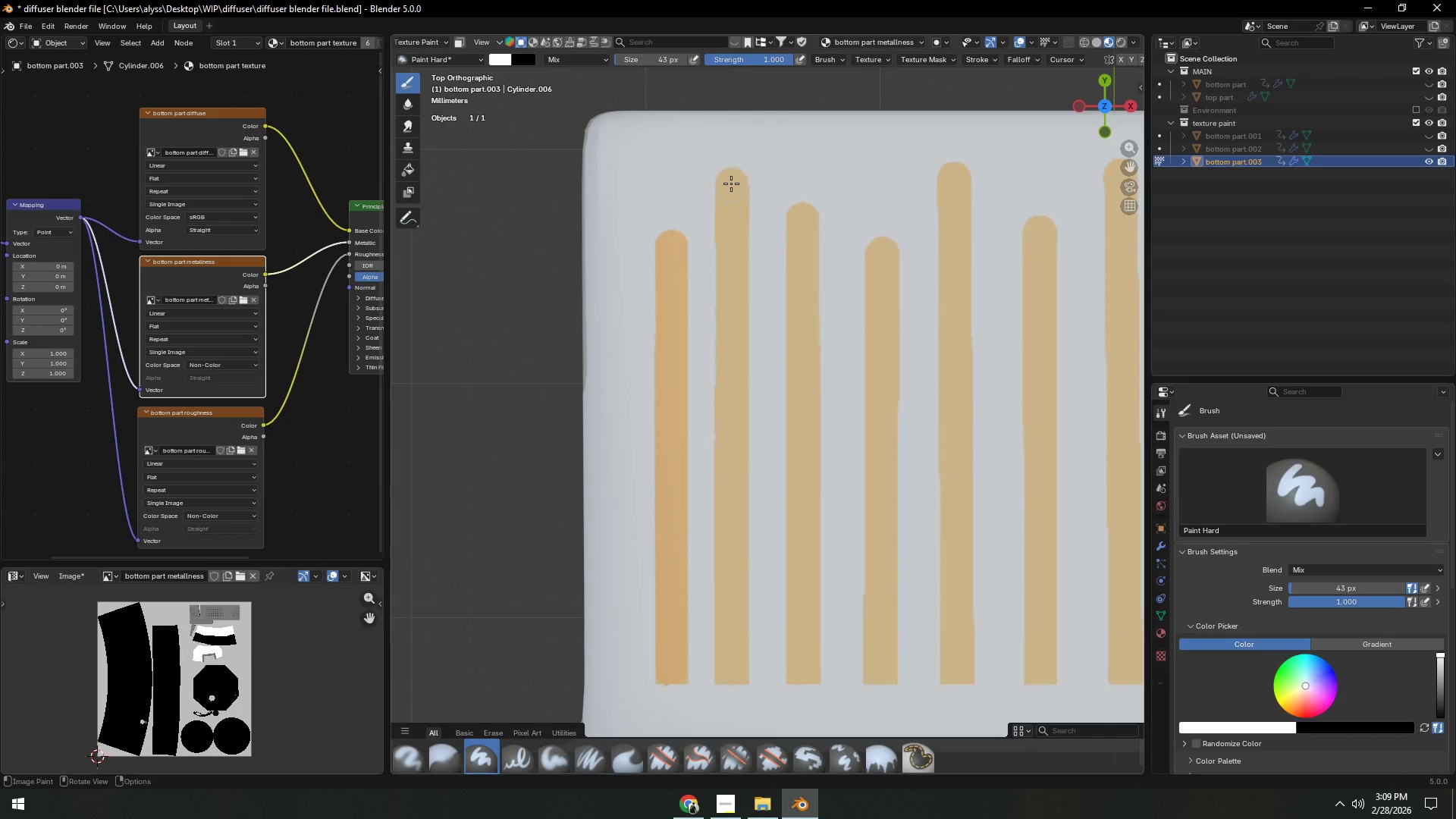 
left_click_drag(start_coordinate=[731, 183], to_coordinate=[732, 667])
 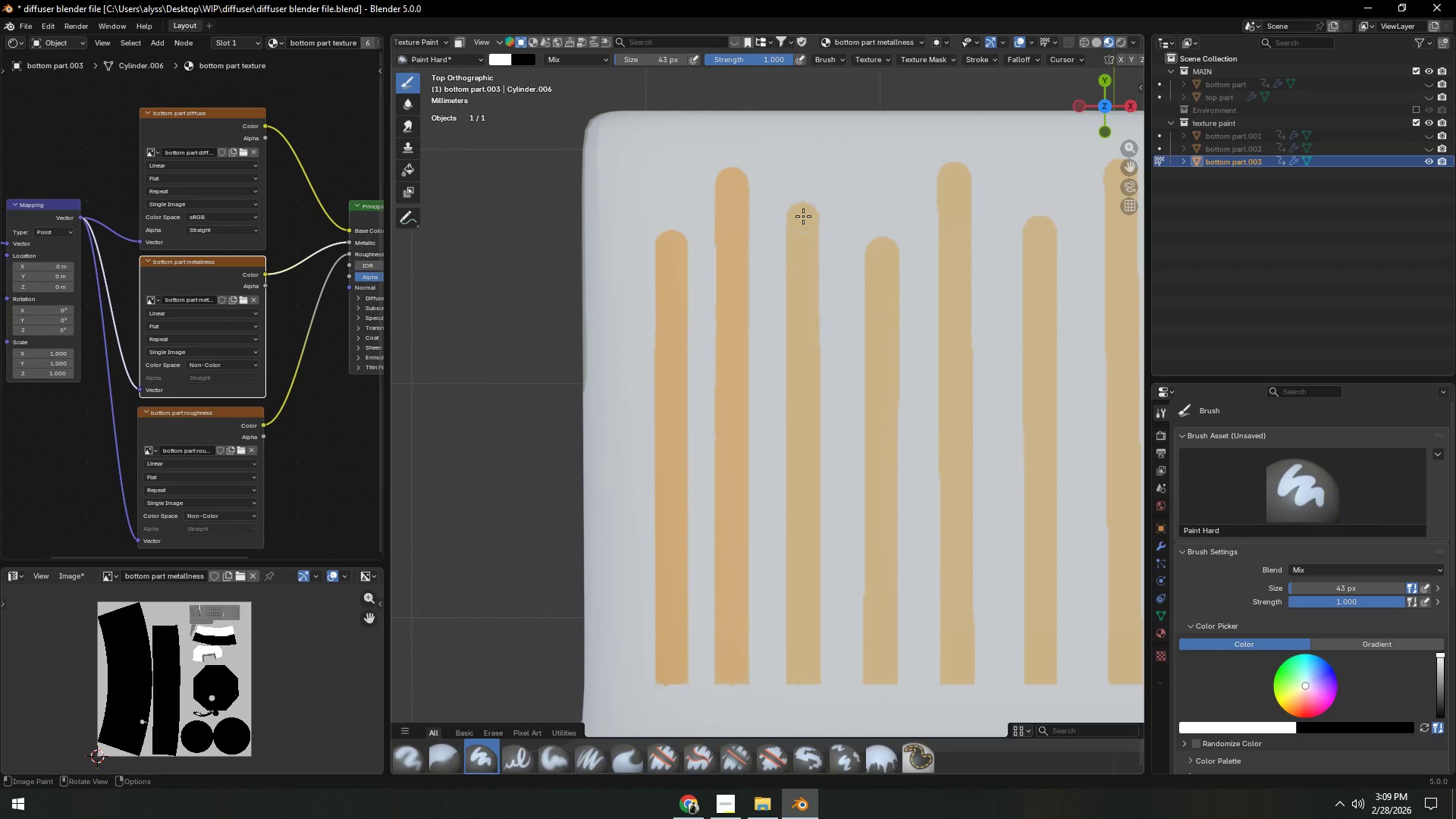 
left_click_drag(start_coordinate=[803, 216], to_coordinate=[804, 667])
 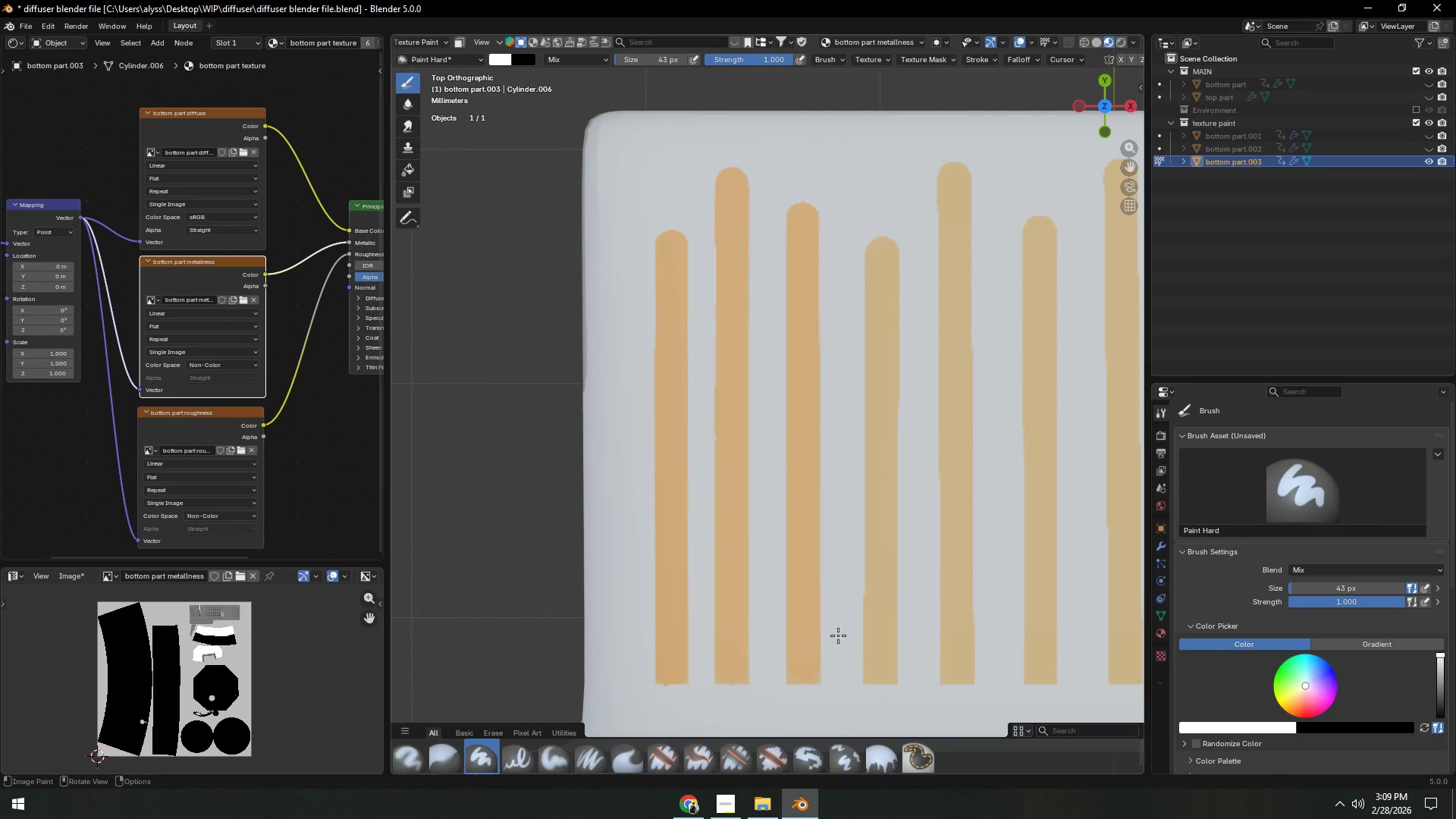 
hold_key(key=ShiftLeft, duration=1.02)
 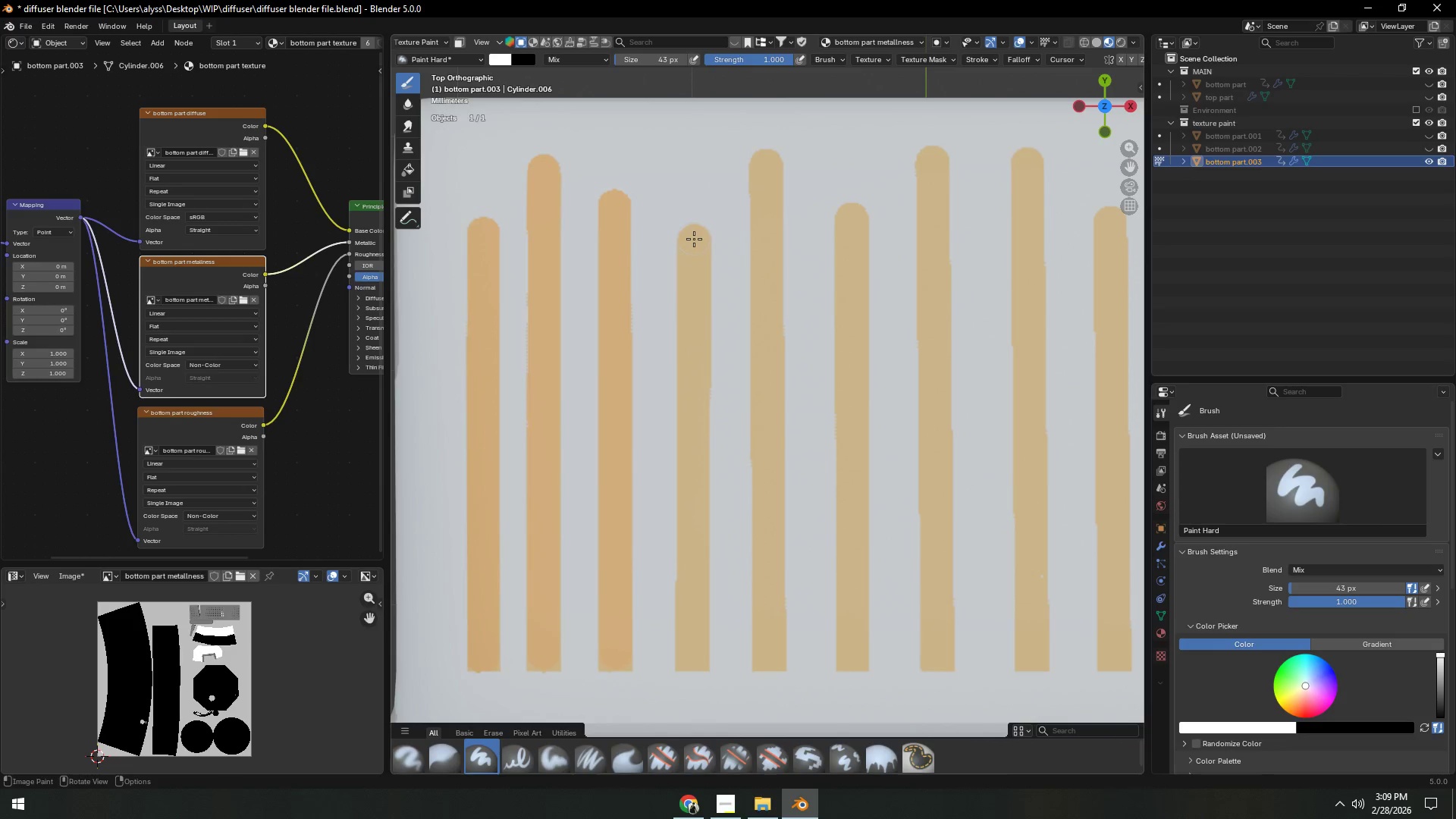 
left_click_drag(start_coordinate=[695, 239], to_coordinate=[692, 654])
 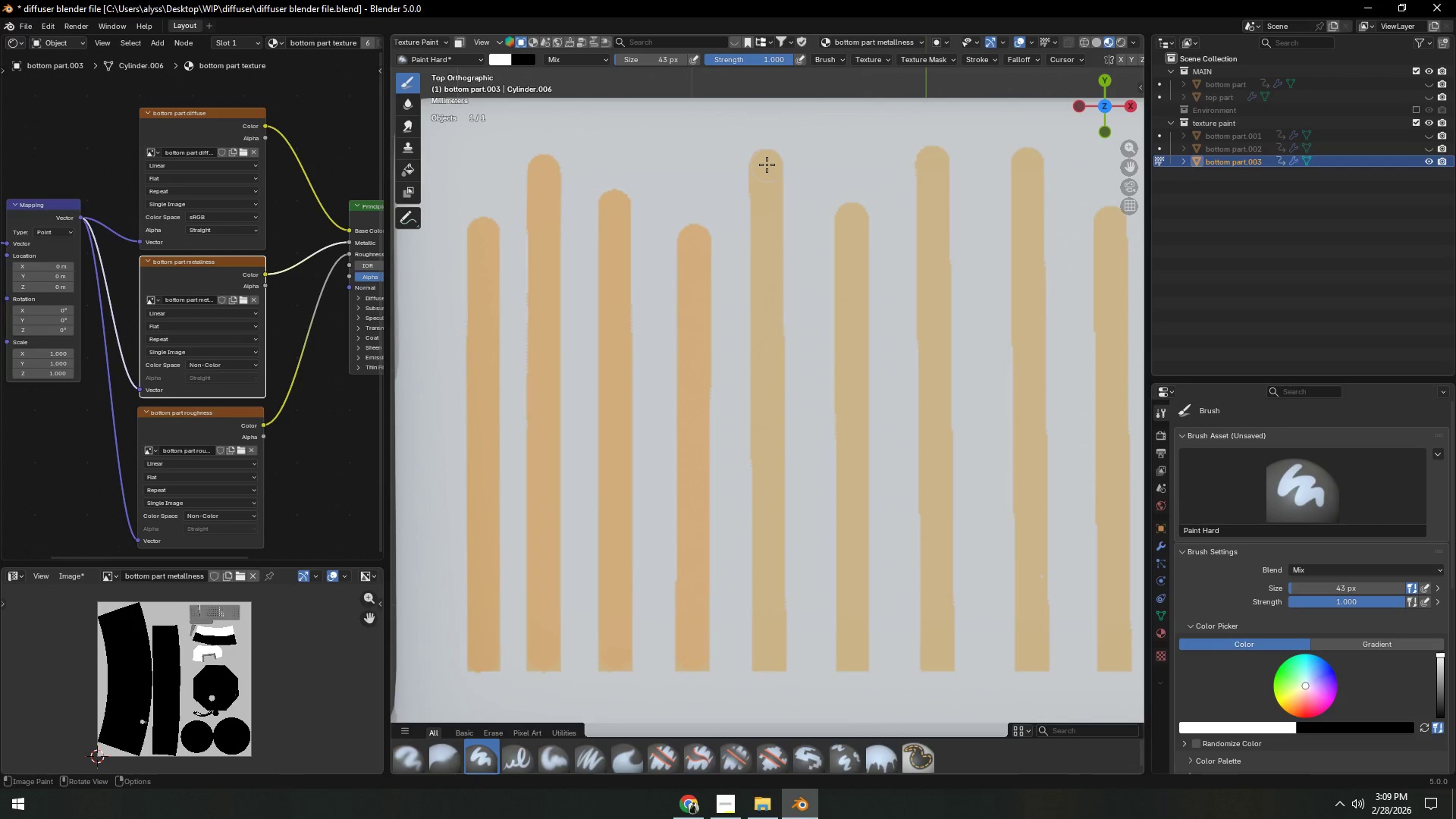 
left_click_drag(start_coordinate=[767, 163], to_coordinate=[770, 654])
 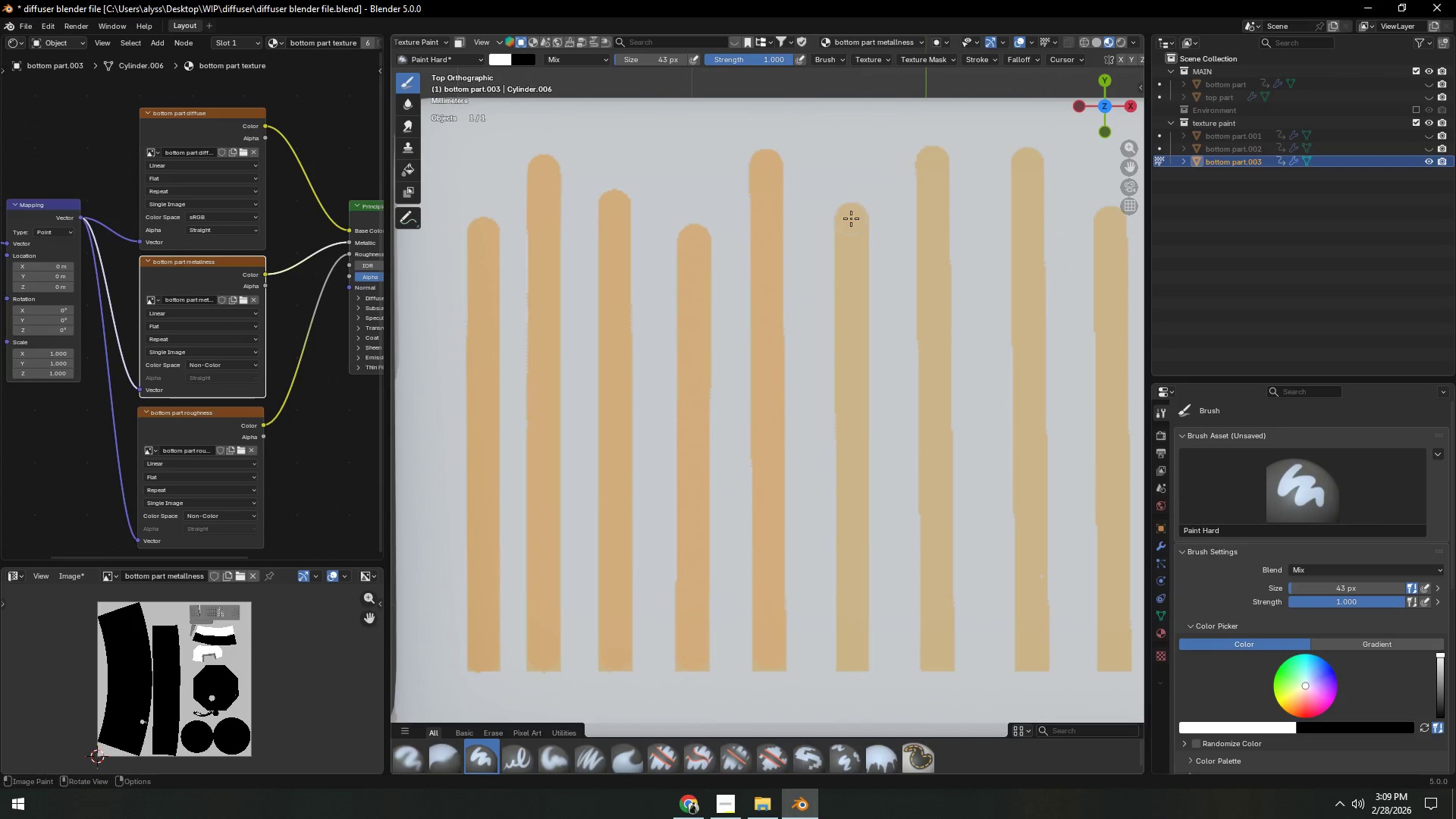 
left_click_drag(start_coordinate=[852, 218], to_coordinate=[853, 654])
 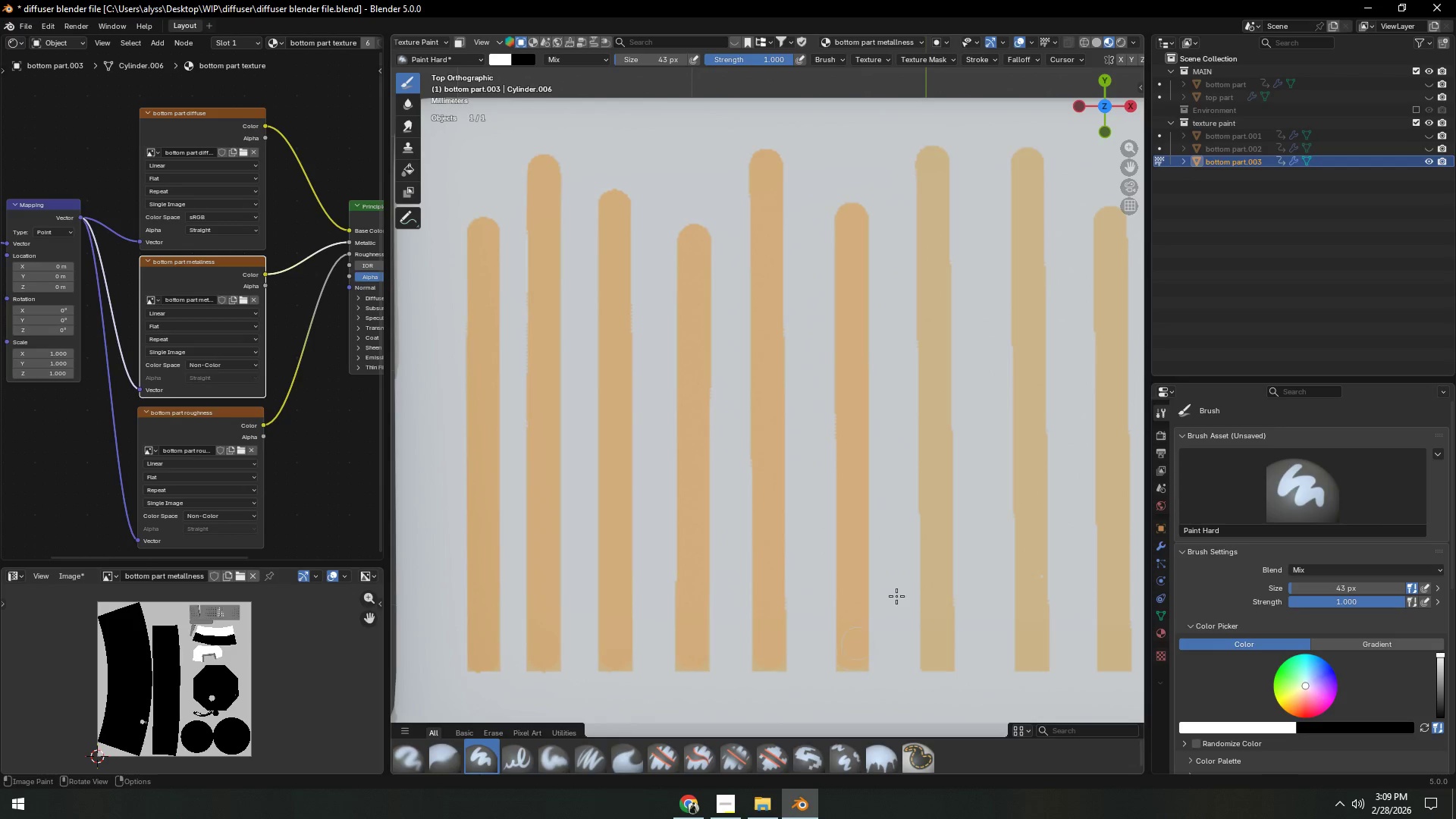 
hold_key(key=ShiftLeft, duration=0.97)
 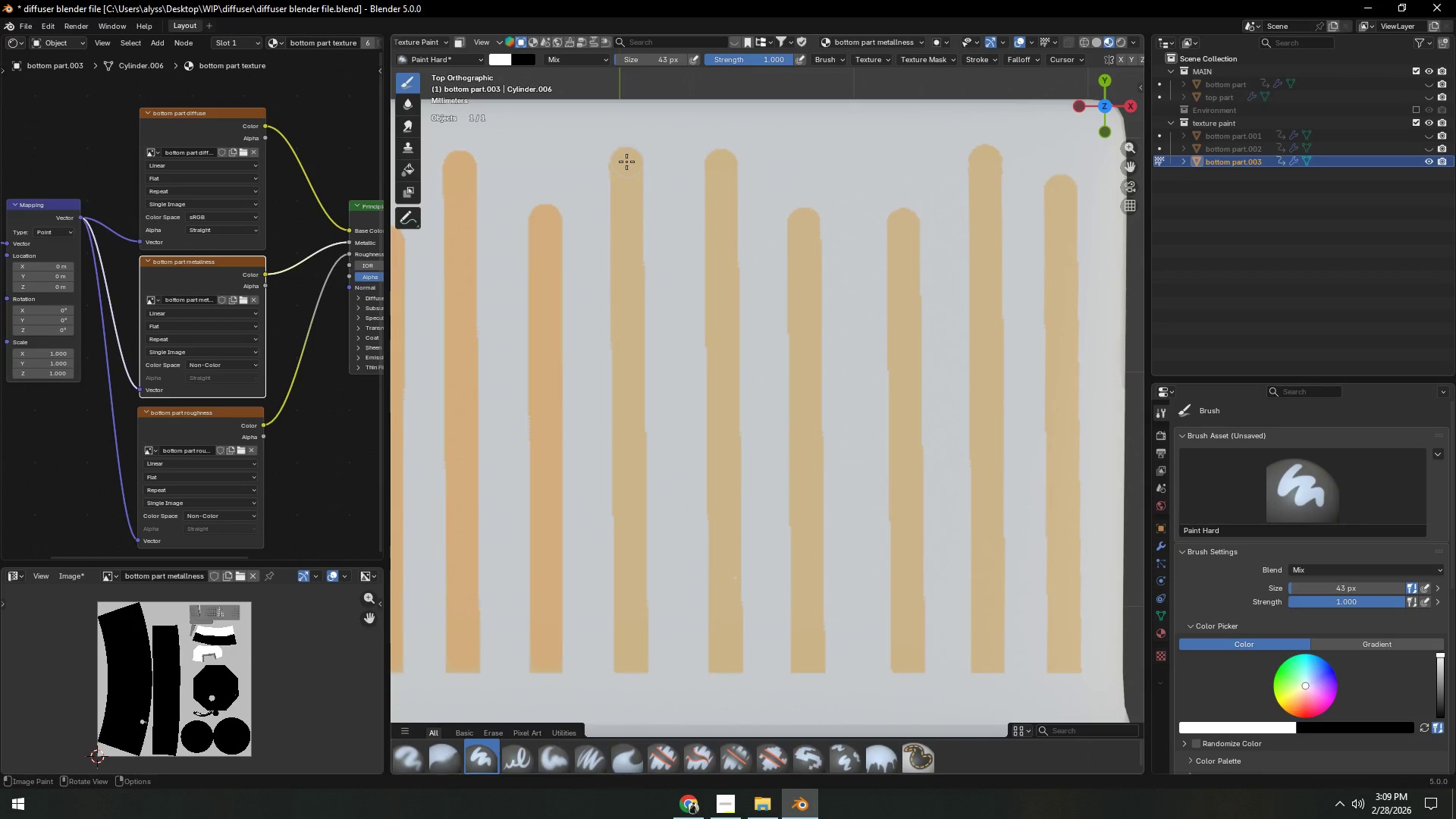 
left_click_drag(start_coordinate=[626, 162], to_coordinate=[630, 657])
 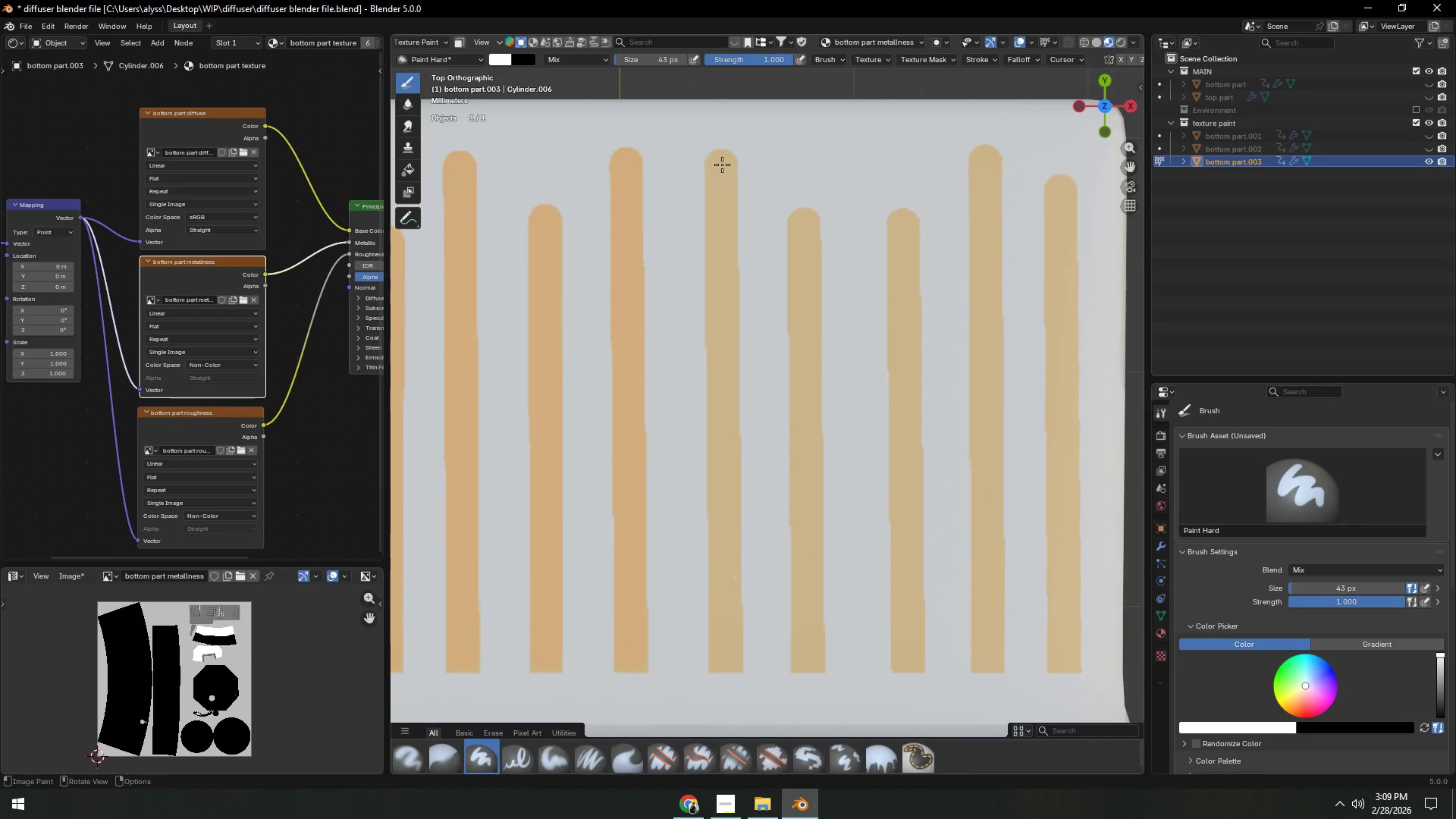 
left_click_drag(start_coordinate=[722, 165], to_coordinate=[725, 655])
 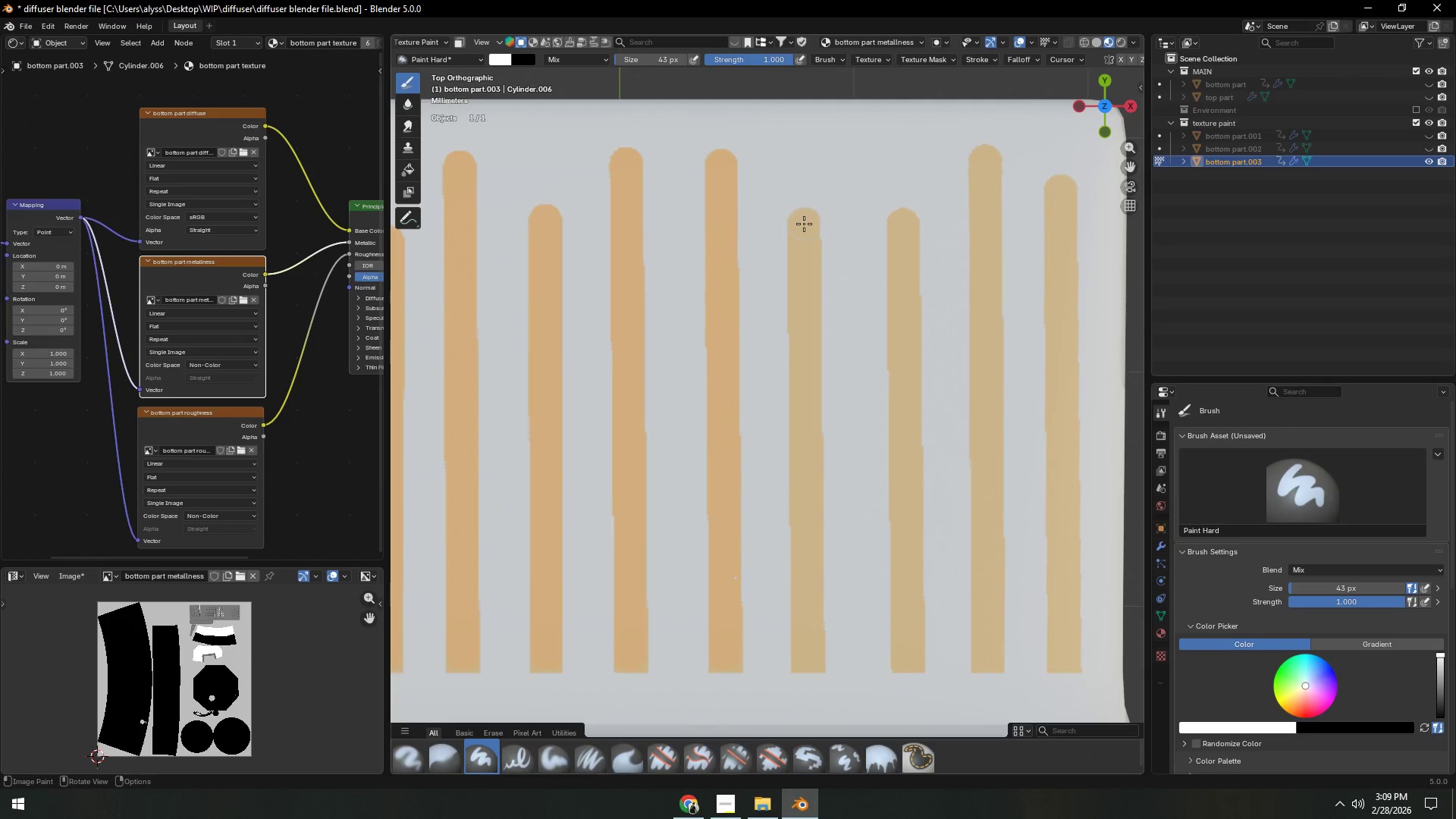 
left_click_drag(start_coordinate=[804, 224], to_coordinate=[808, 654])
 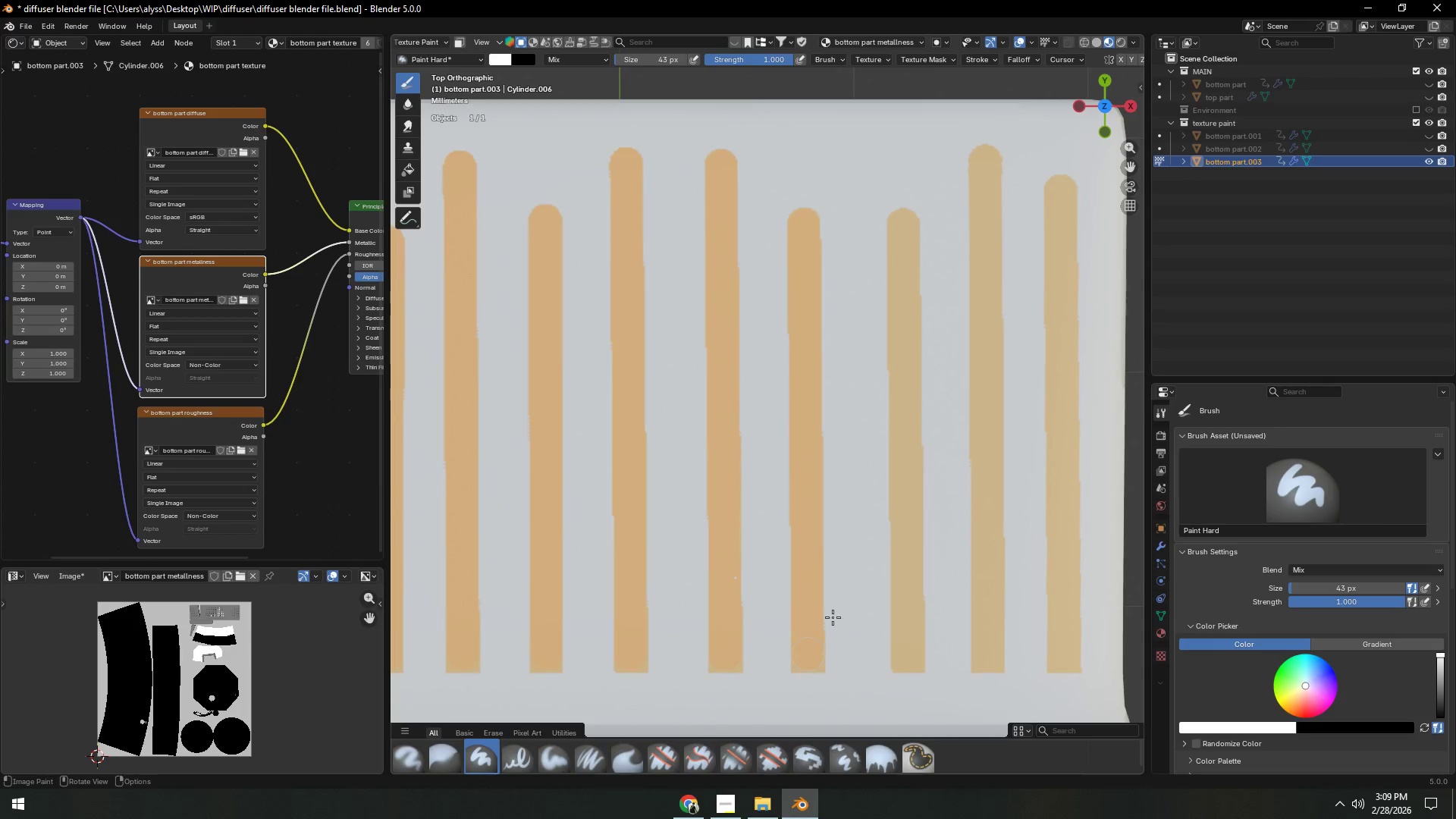 
hold_key(key=ShiftLeft, duration=1.05)
 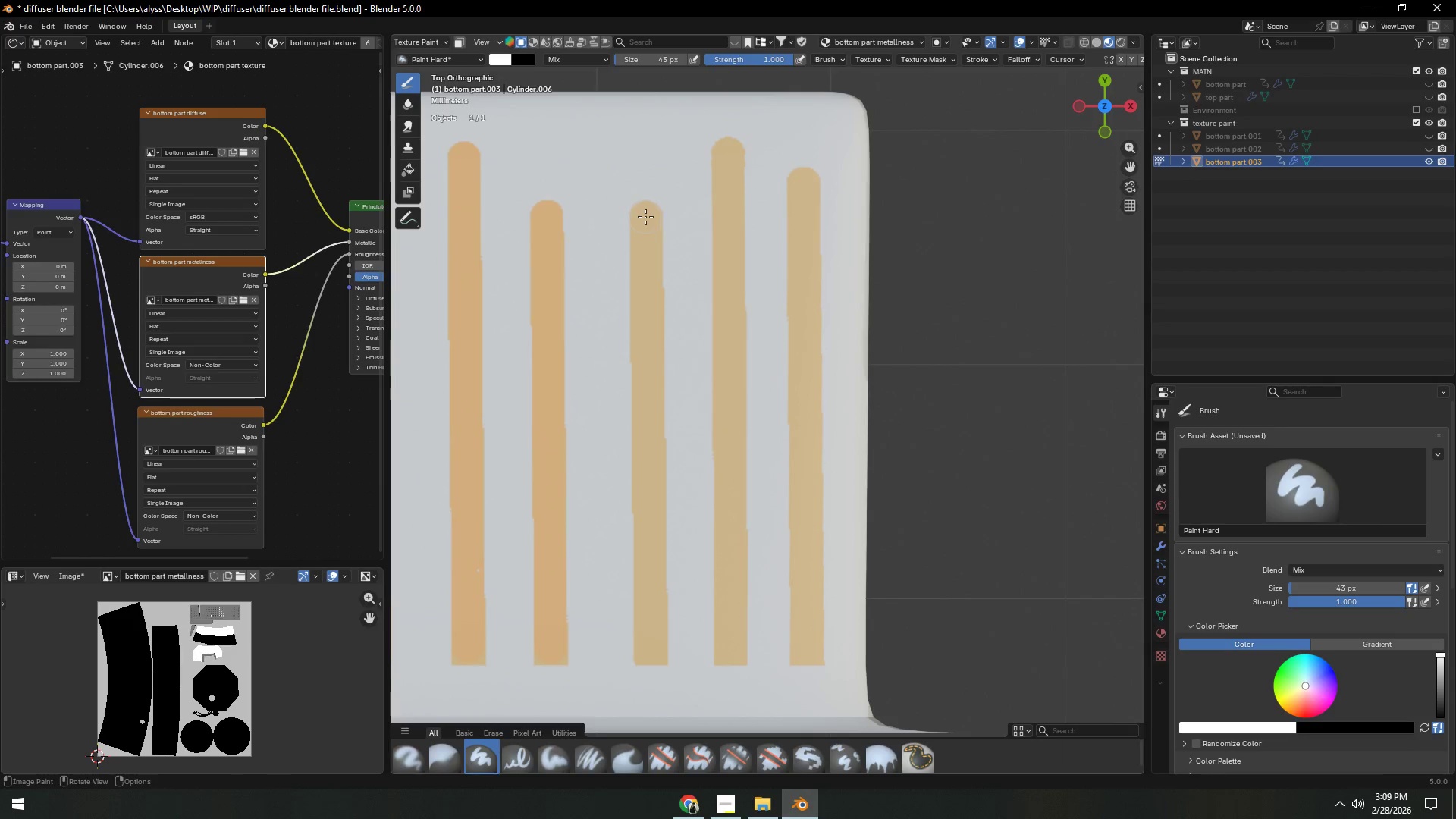 
left_click_drag(start_coordinate=[646, 217], to_coordinate=[651, 648])
 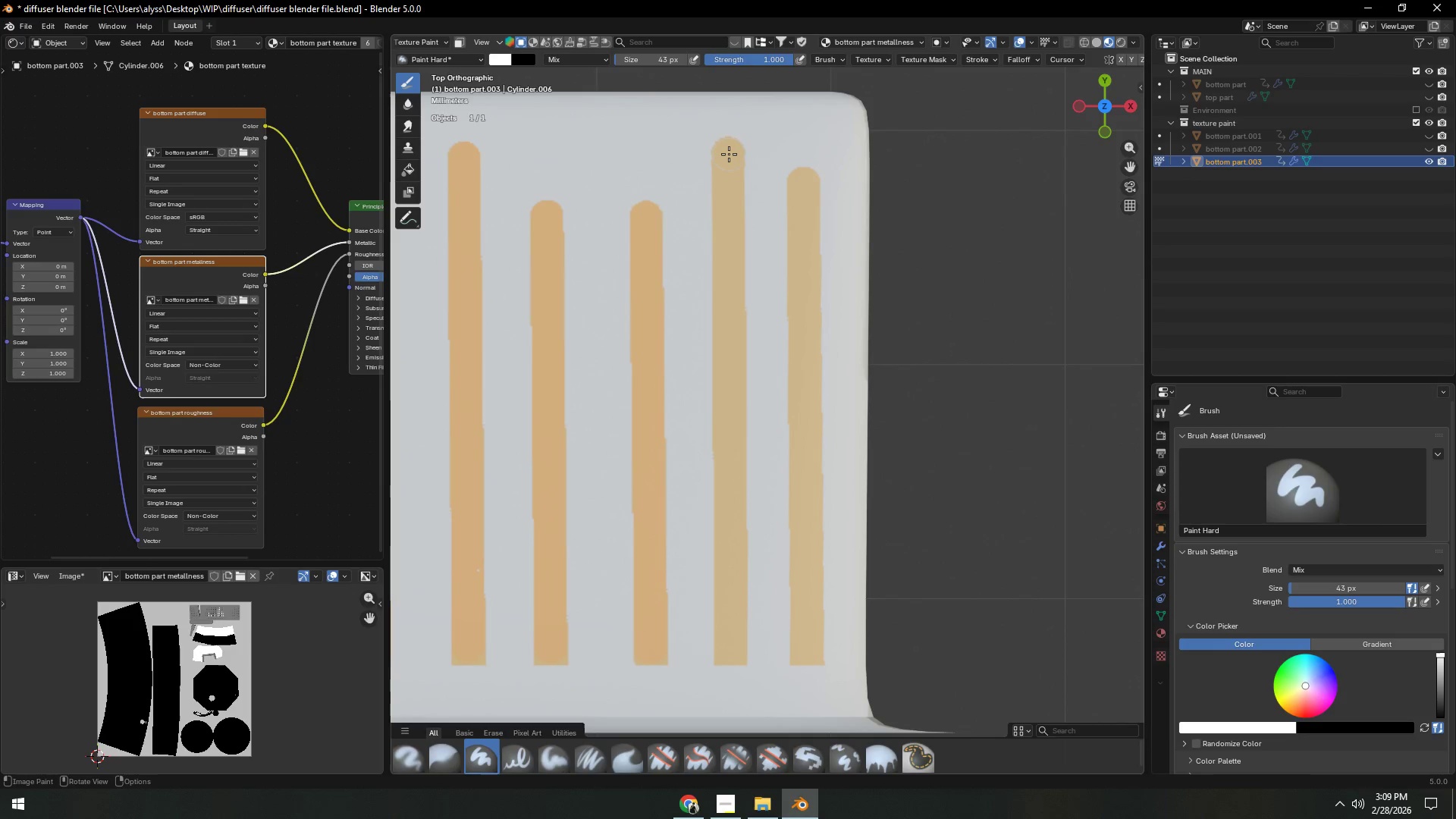 
left_click_drag(start_coordinate=[727, 154], to_coordinate=[731, 648])
 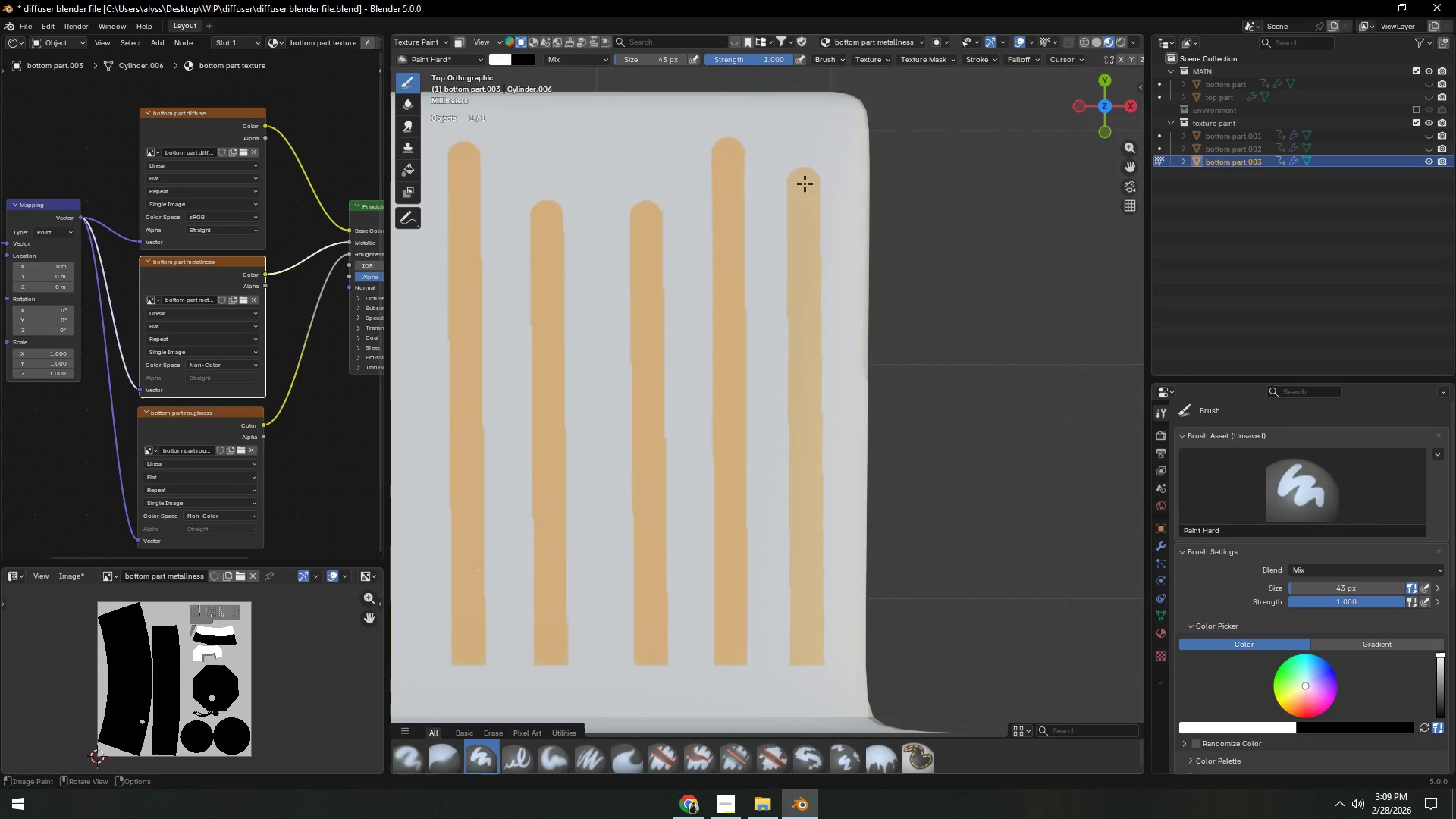 
left_click_drag(start_coordinate=[804, 184], to_coordinate=[807, 646])
 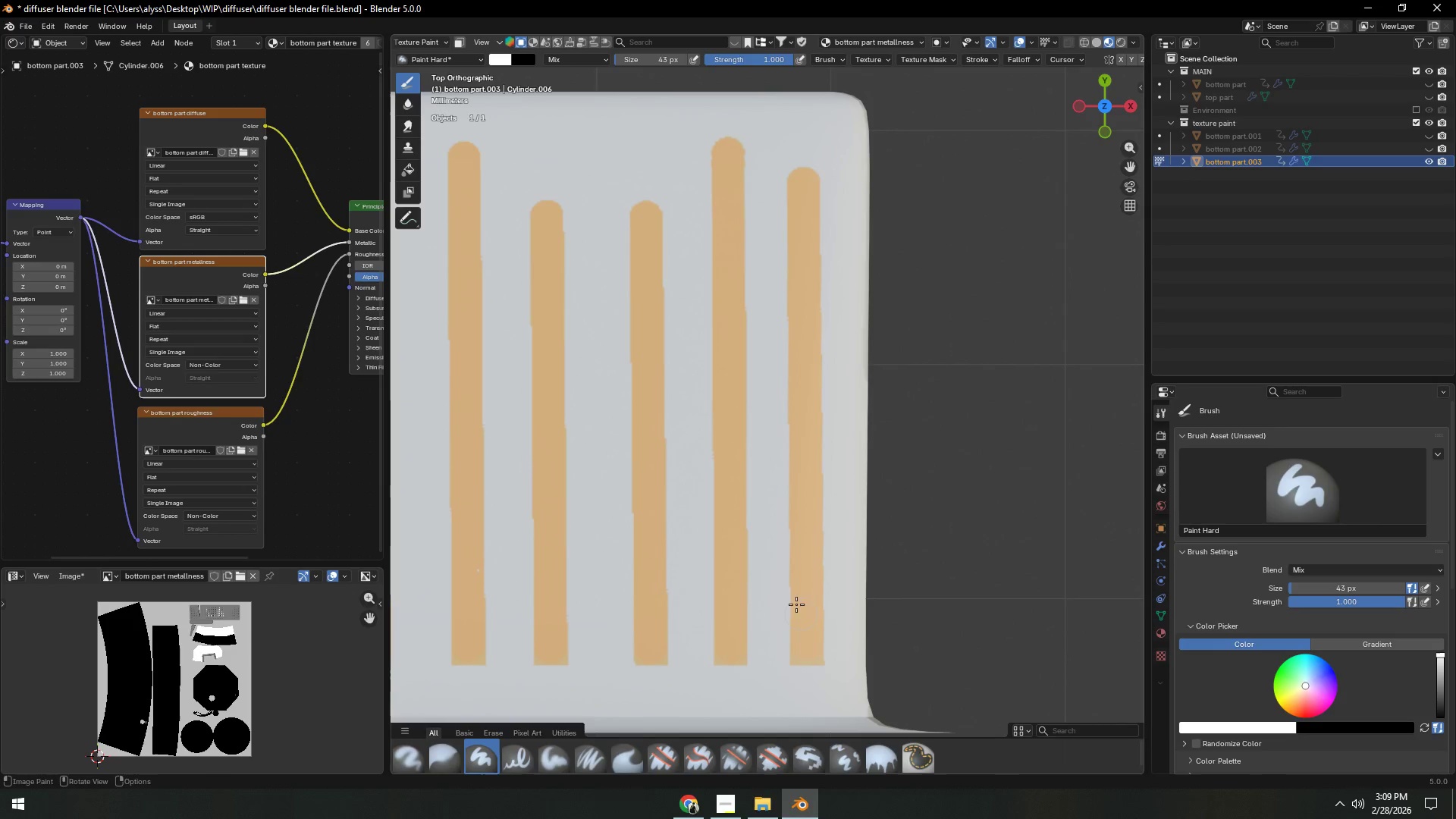 
scroll: coordinate [859, 371], scroll_direction: down, amount: 5.0
 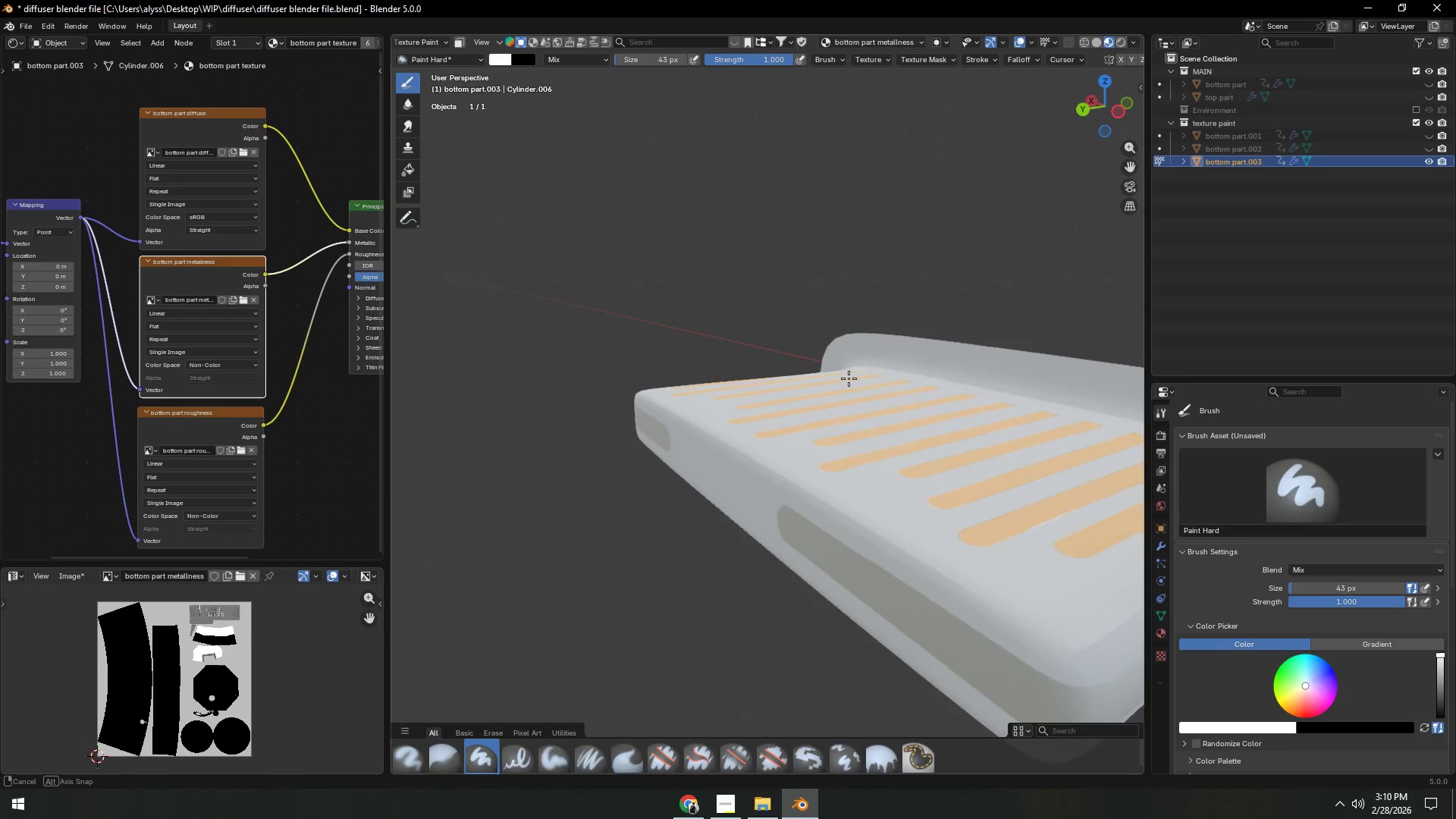 
hold_key(key=ShiftLeft, duration=0.38)
 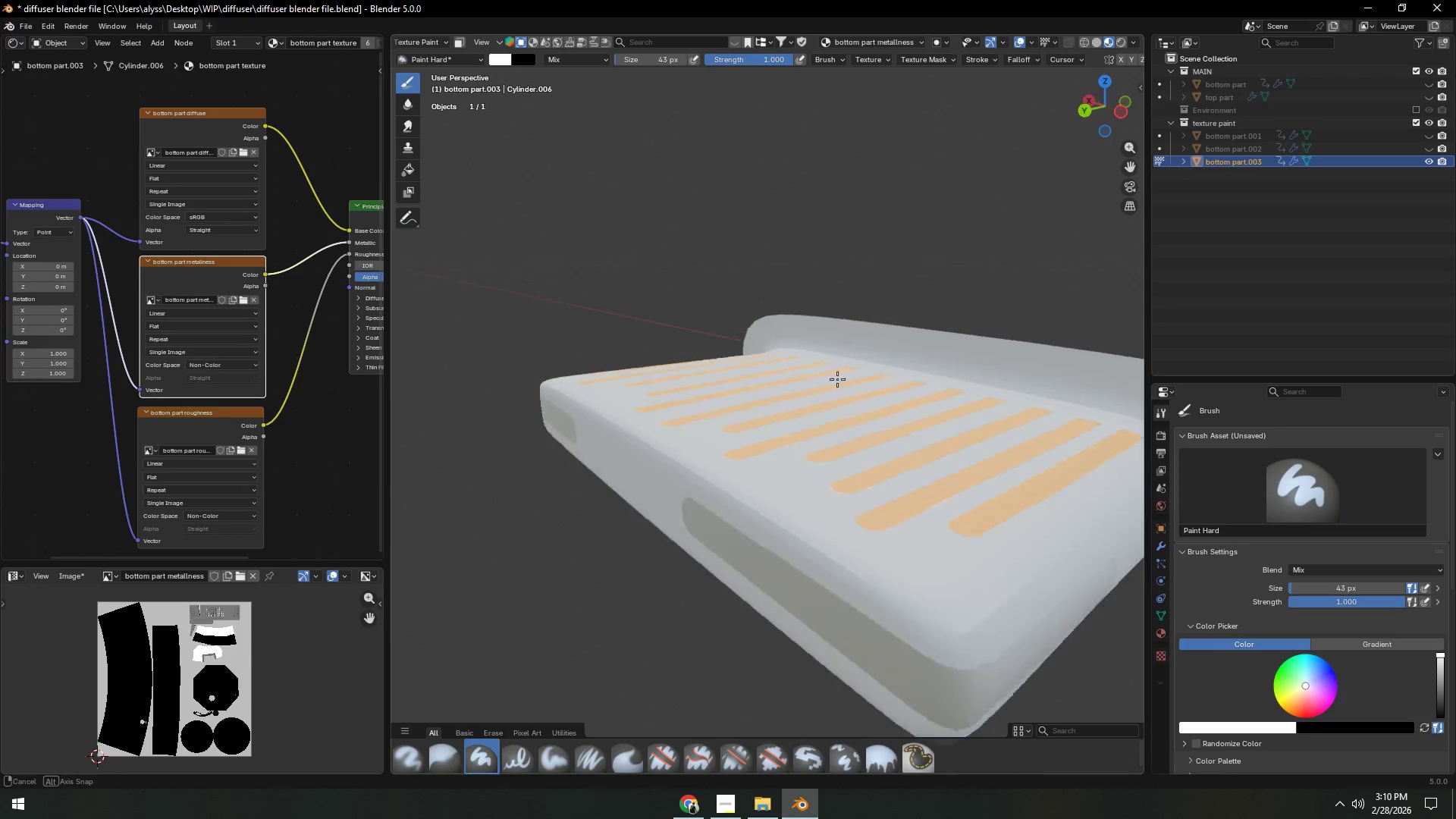 
hold_key(key=ShiftLeft, duration=0.61)
 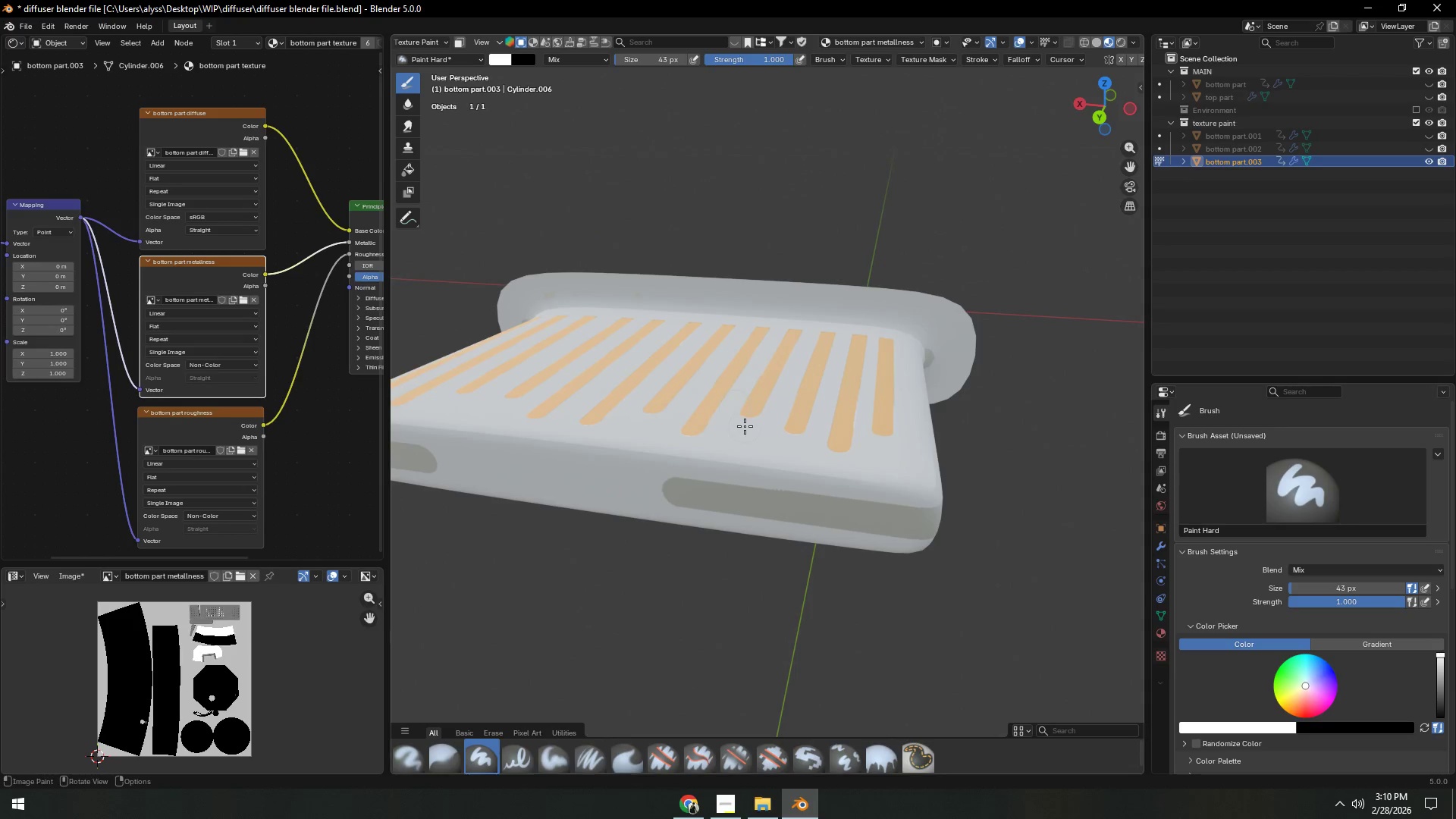 
scroll: coordinate [745, 426], scroll_direction: up, amount: 3.0
 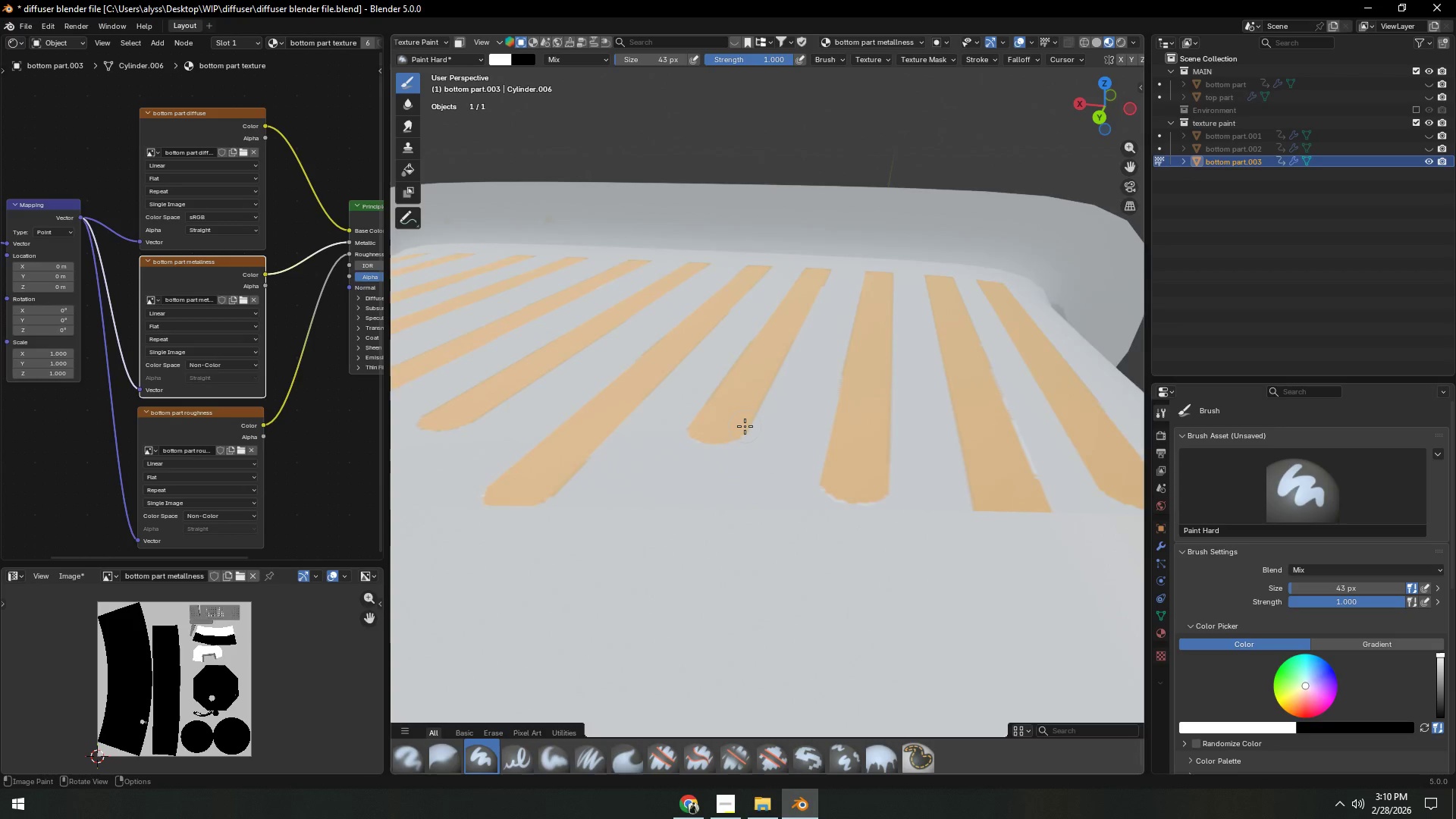 
scroll: coordinate [745, 426], scroll_direction: down, amount: 4.0
 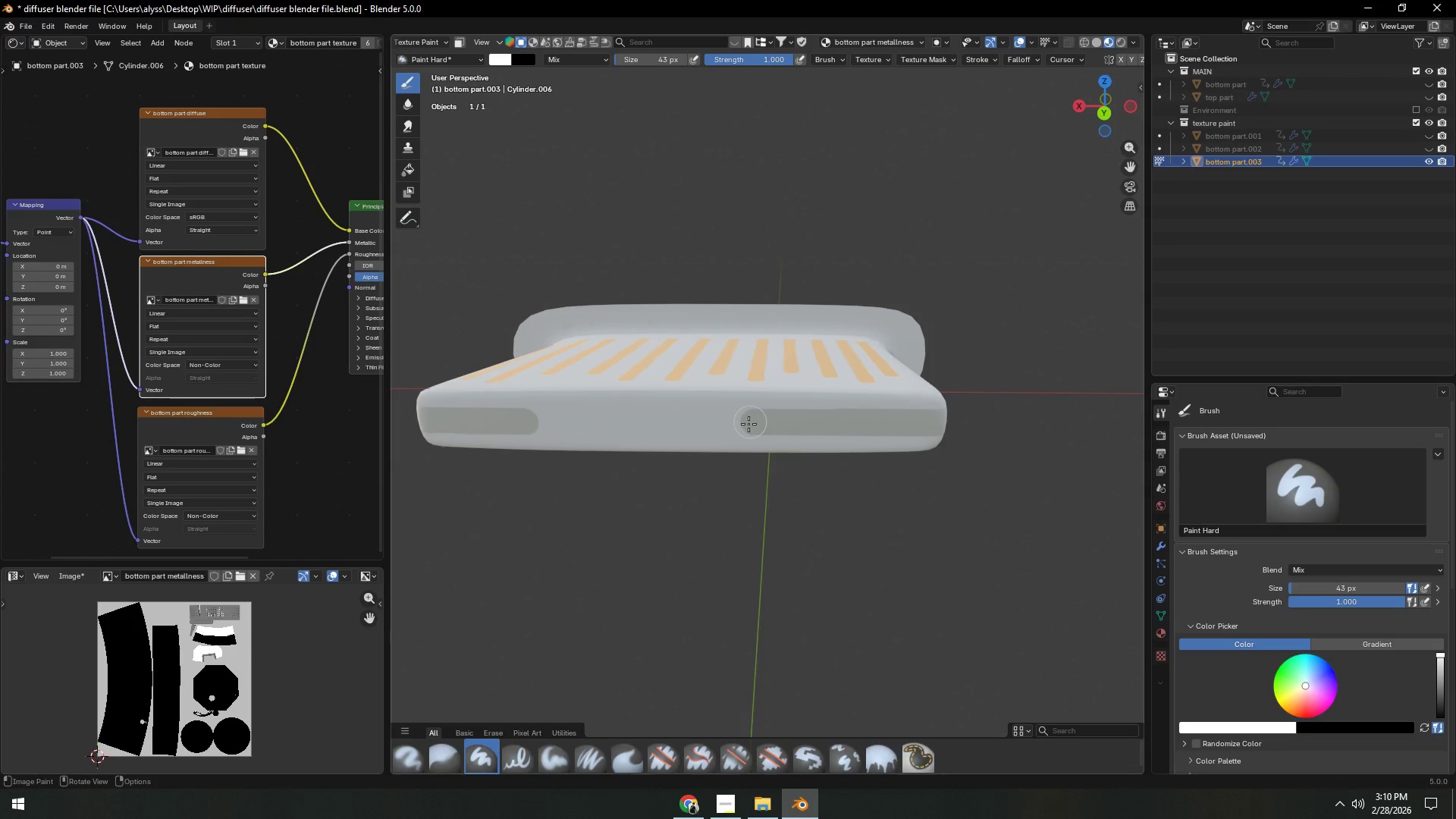 
left_click([77, 571])
 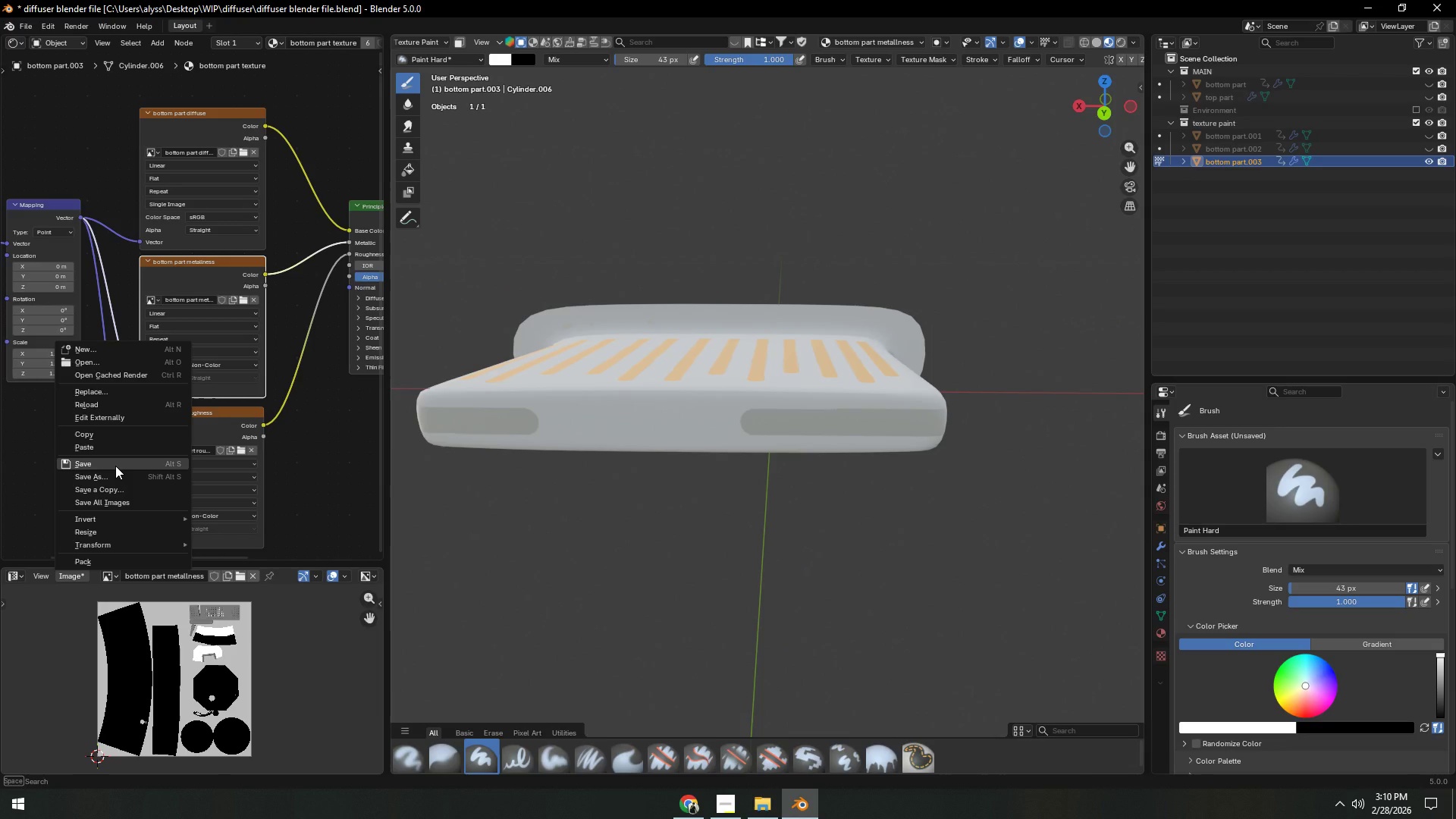 
left_click([115, 466])
 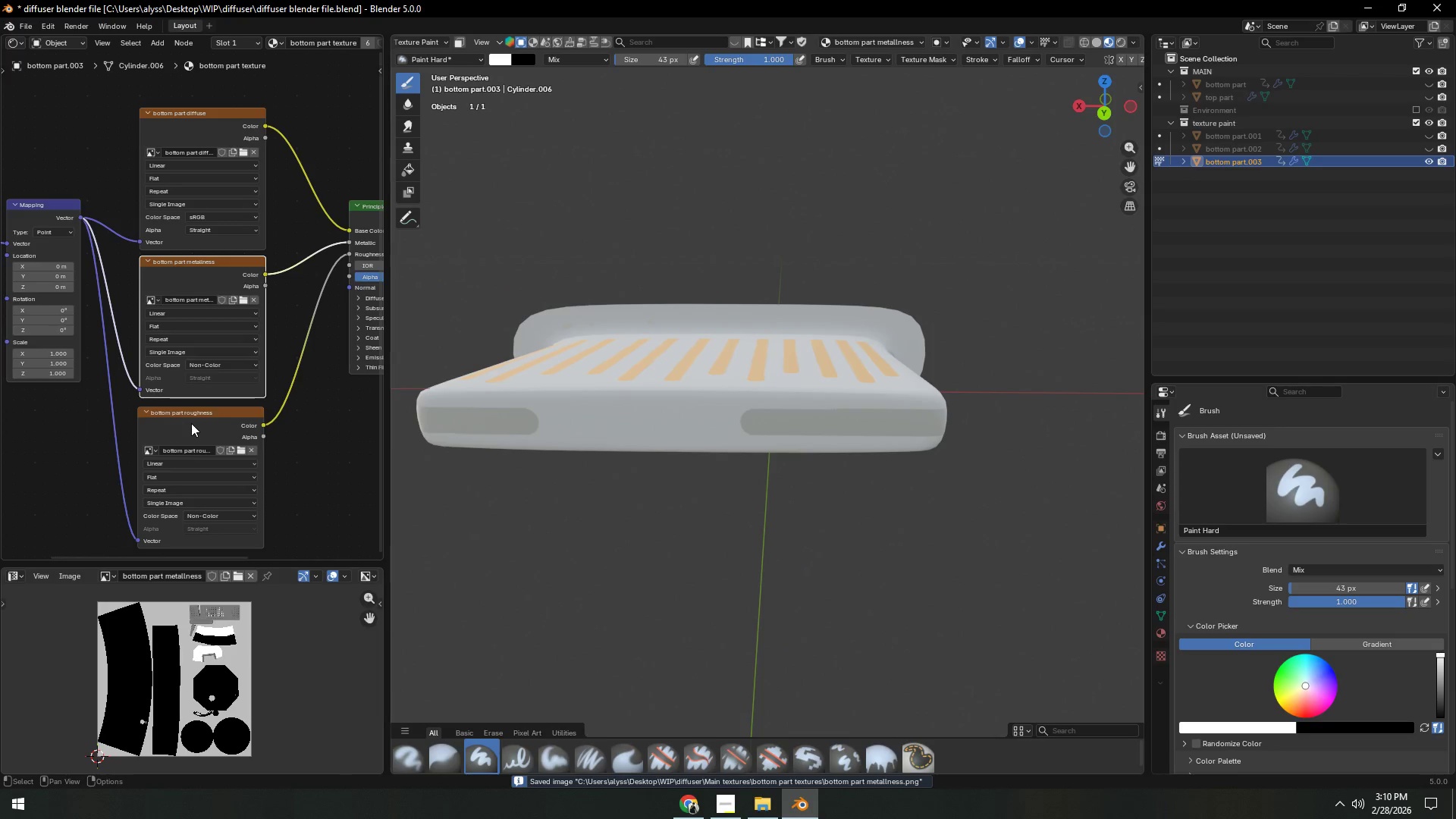 
left_click([191, 423])
 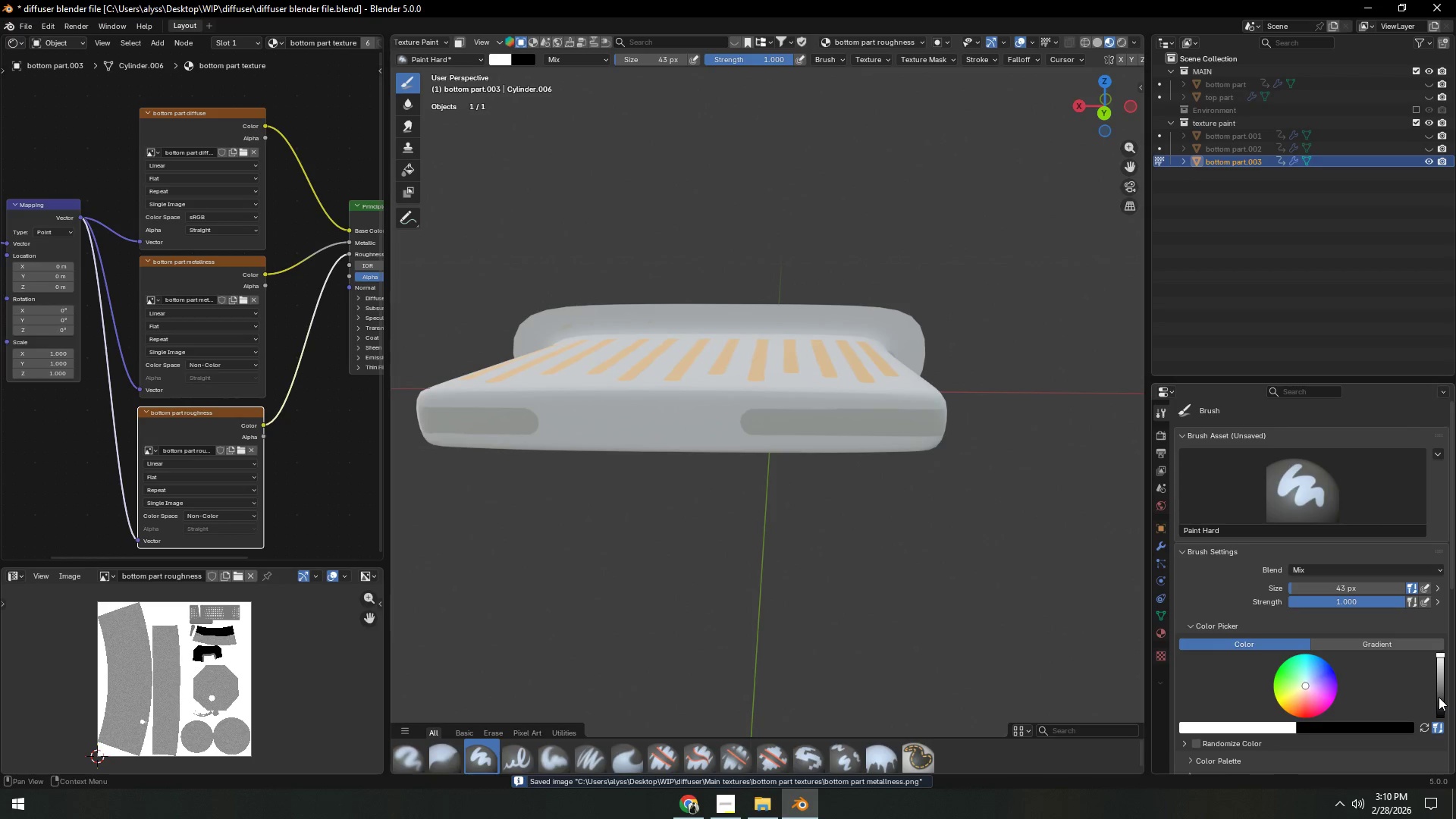 
left_click_drag(start_coordinate=[1440, 692], to_coordinate=[1438, 667])
 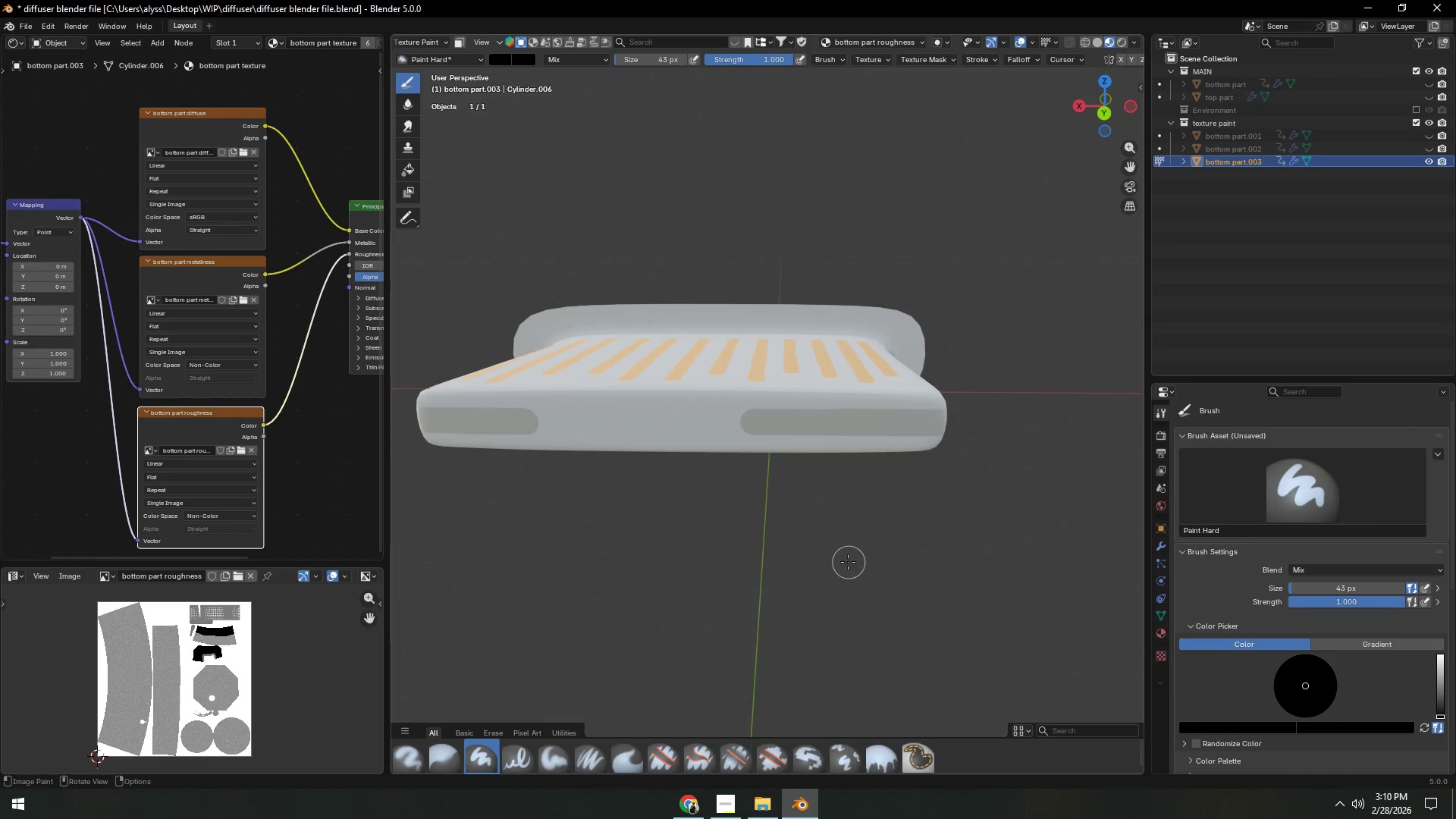 
hold_key(key=Backquote, duration=0.8)
 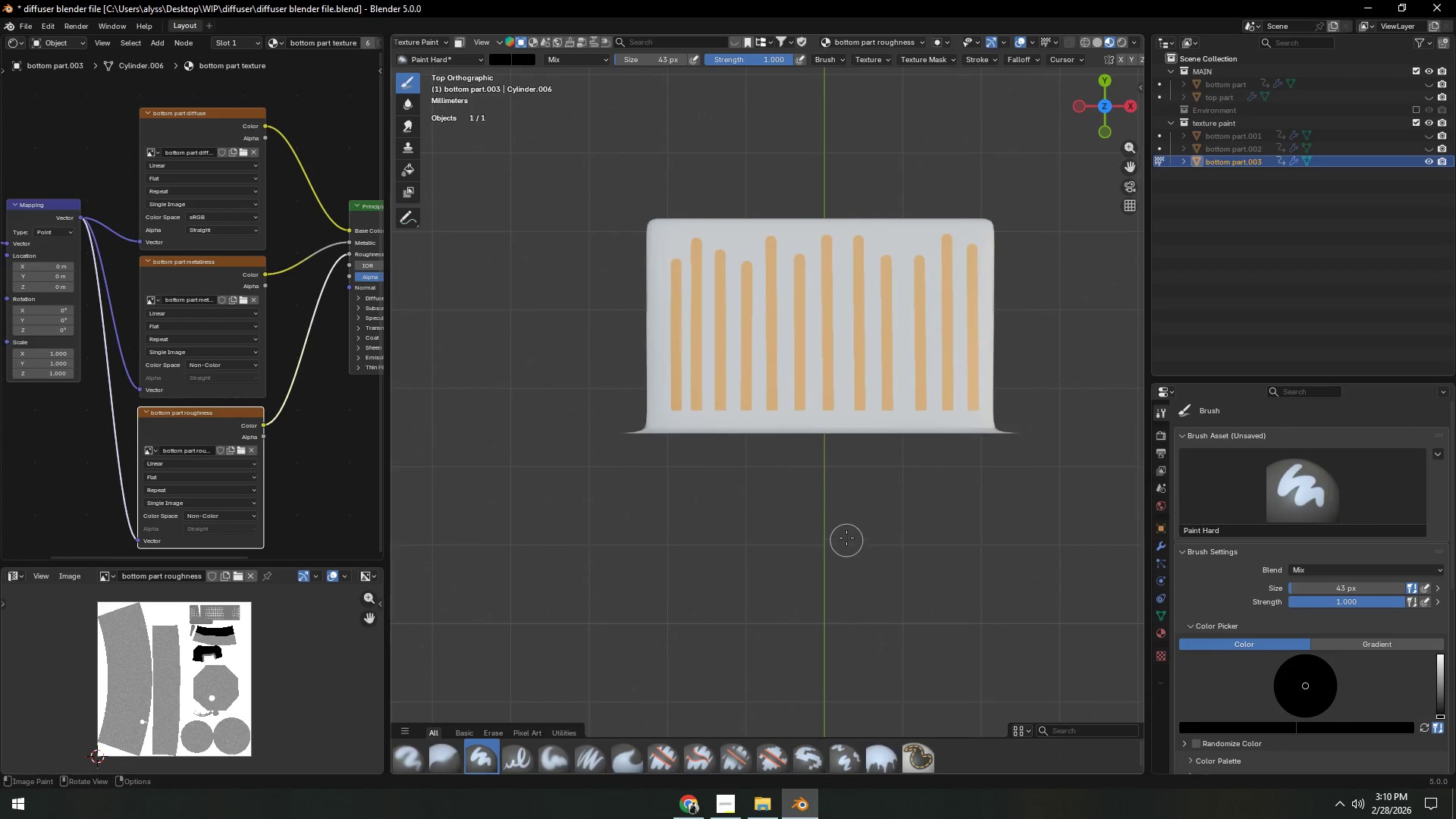 
hold_key(key=ShiftLeft, duration=0.48)
 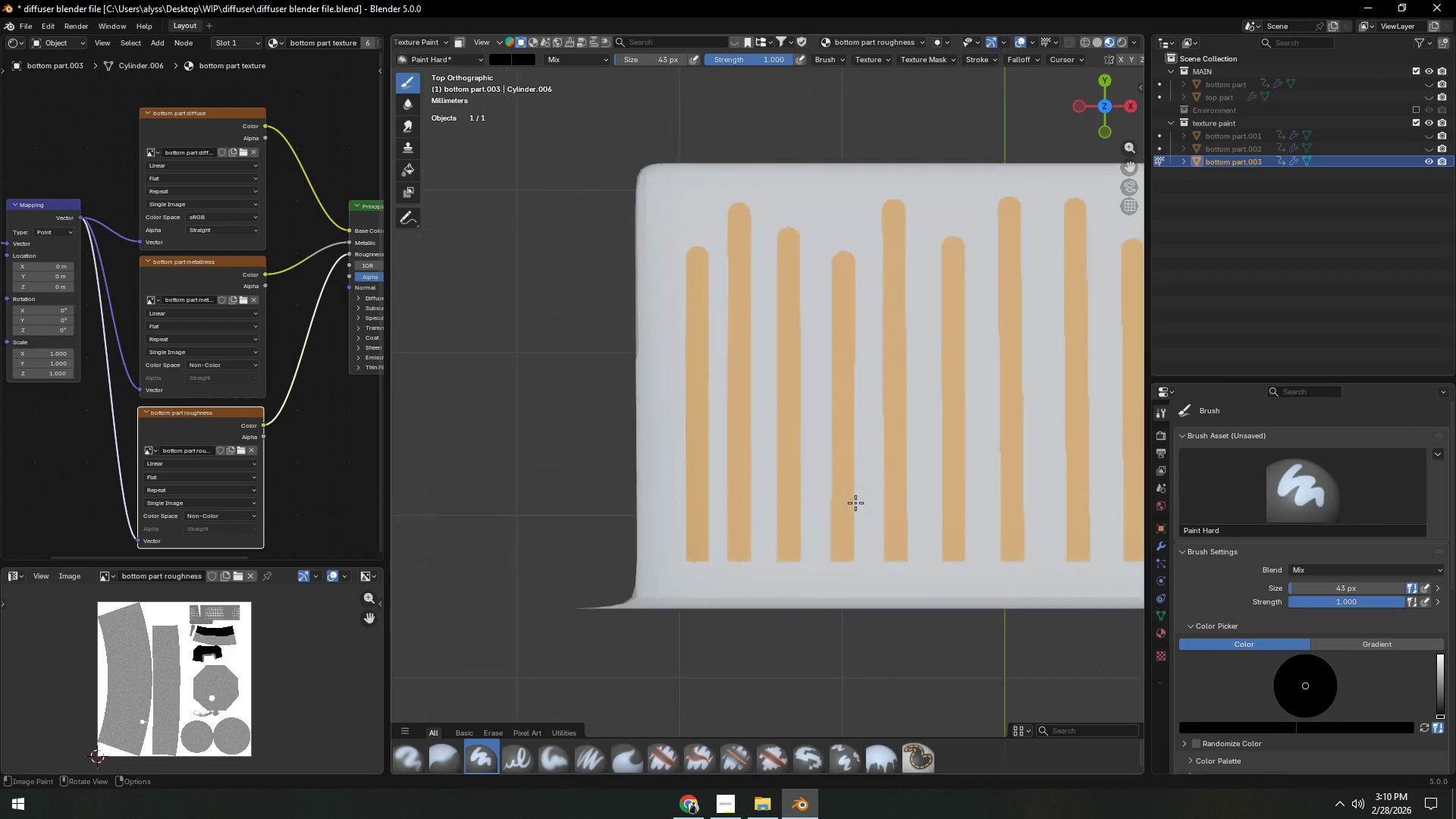 
scroll: coordinate [827, 464], scroll_direction: up, amount: 4.0
 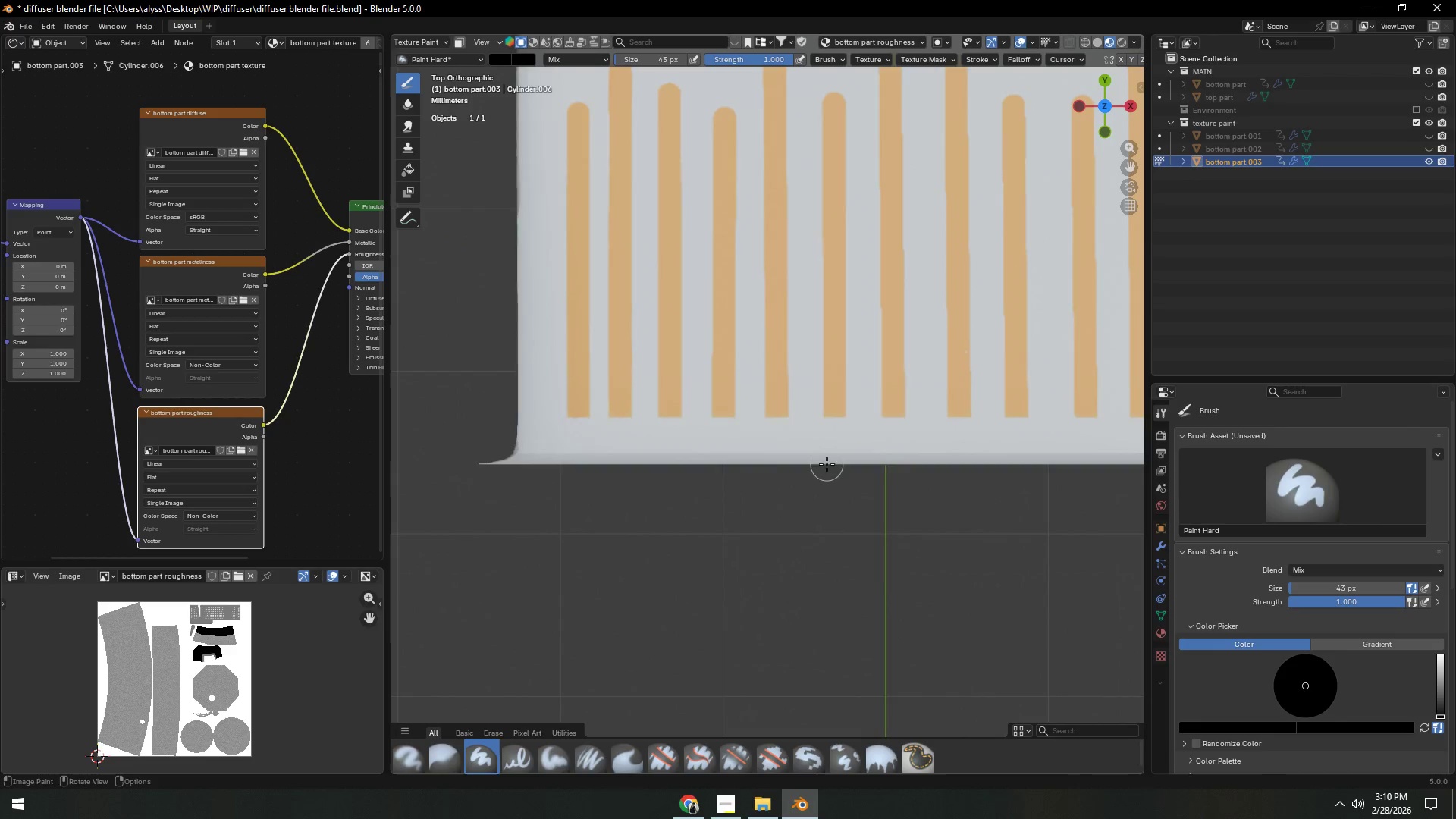 
hold_key(key=ShiftLeft, duration=0.33)
 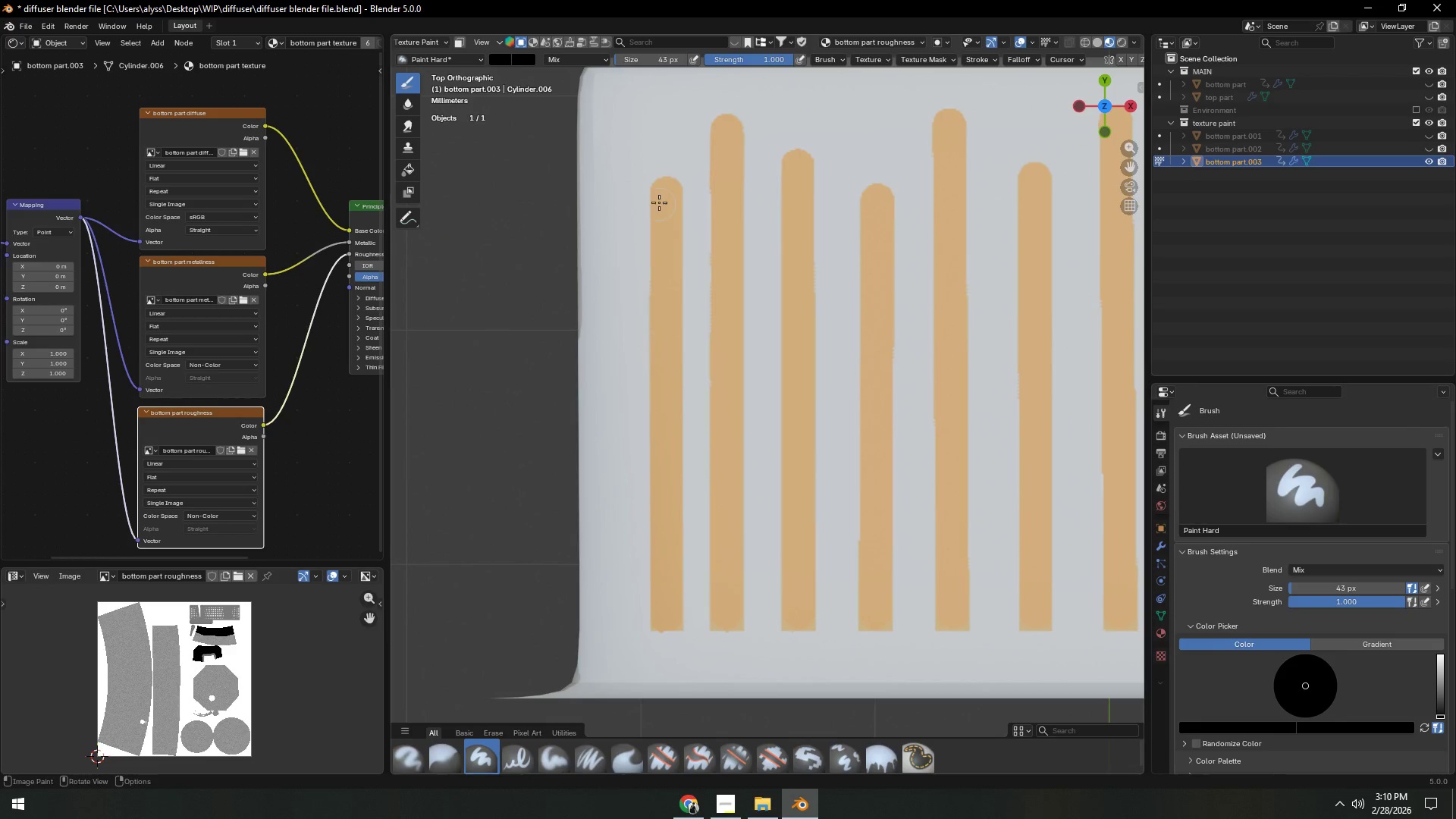 
scroll: coordinate [855, 503], scroll_direction: up, amount: 2.0
 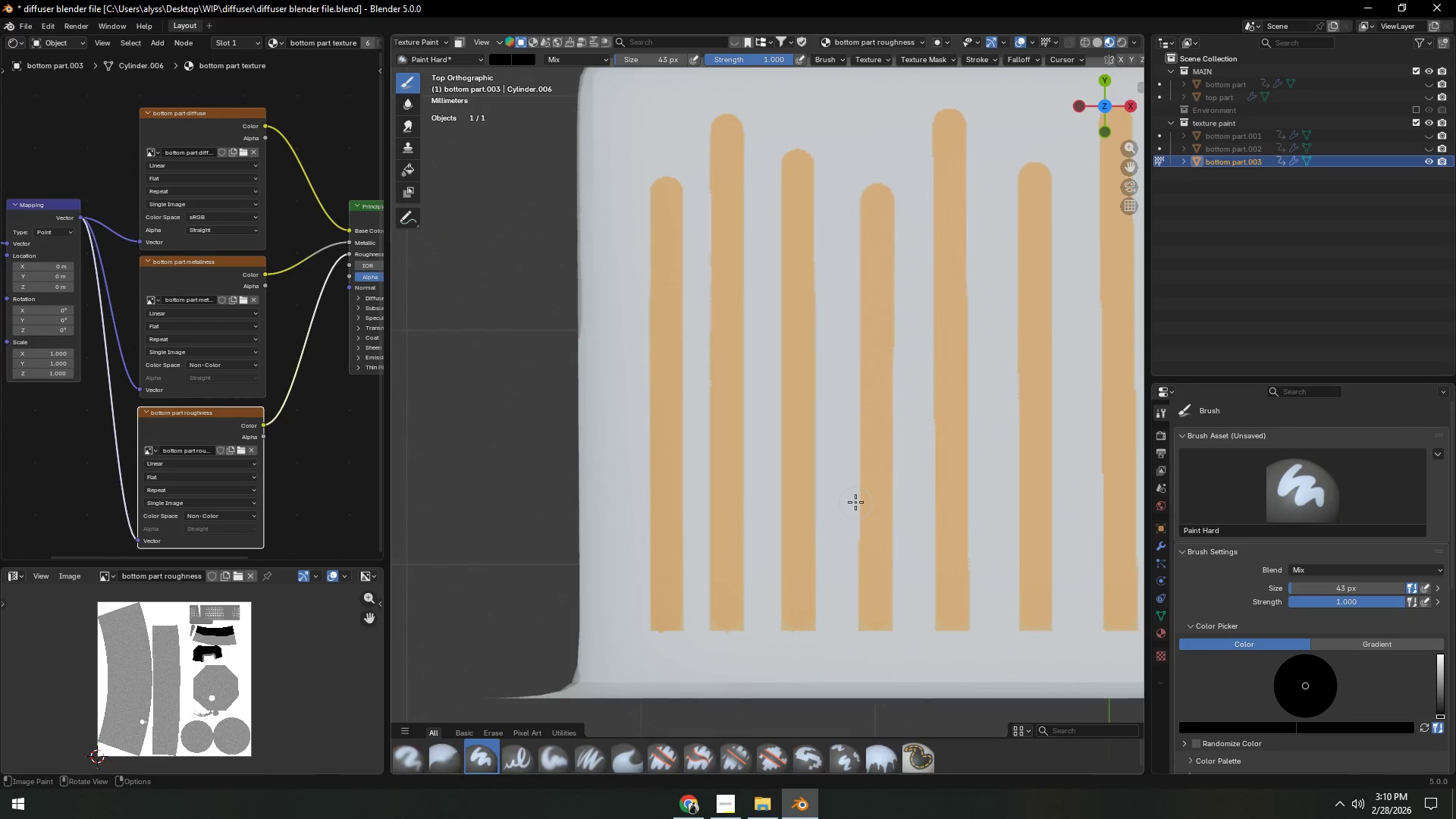 
hold_key(key=ShiftLeft, duration=0.62)
 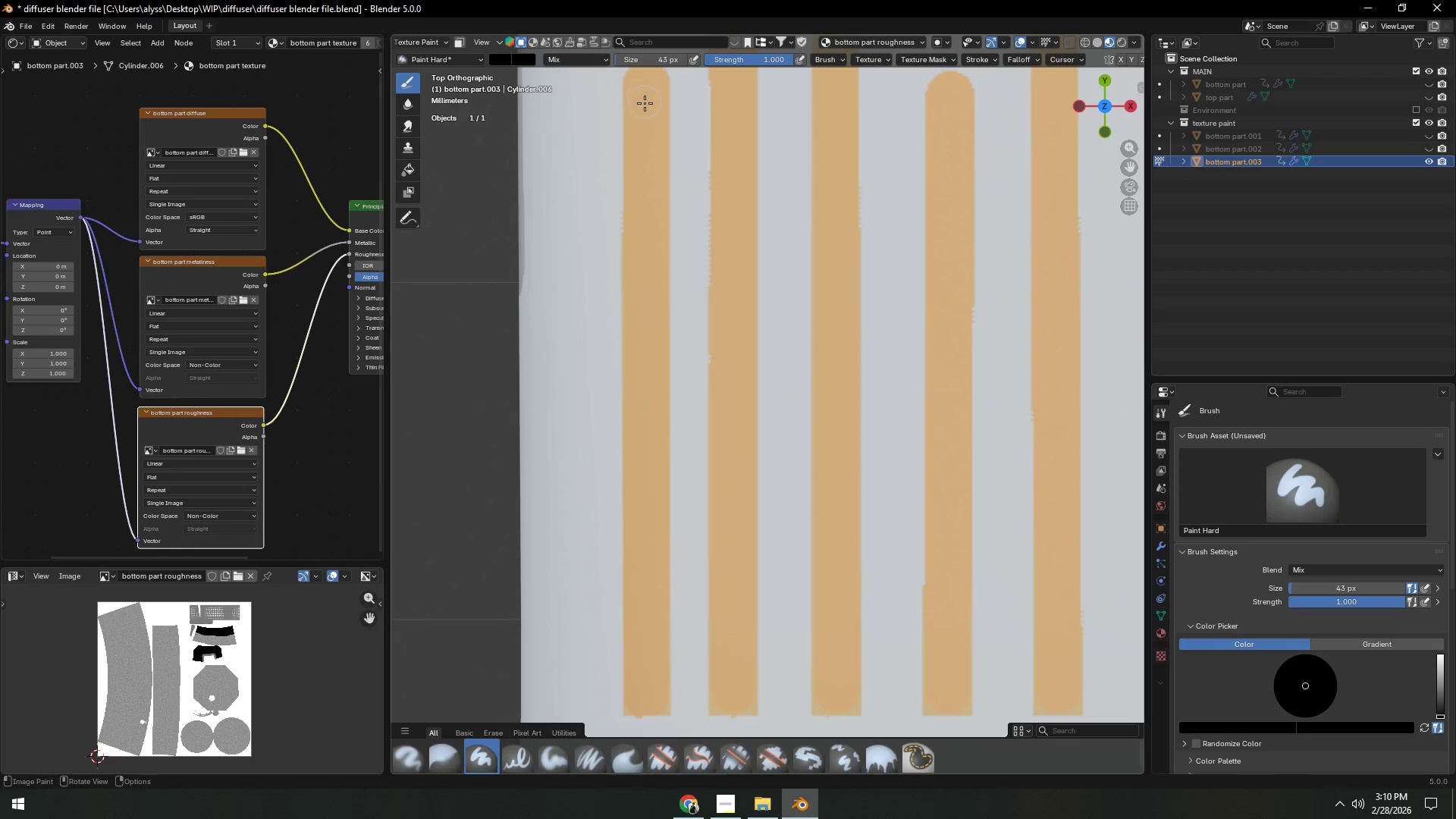 
scroll: coordinate [665, 208], scroll_direction: up, amount: 2.0
 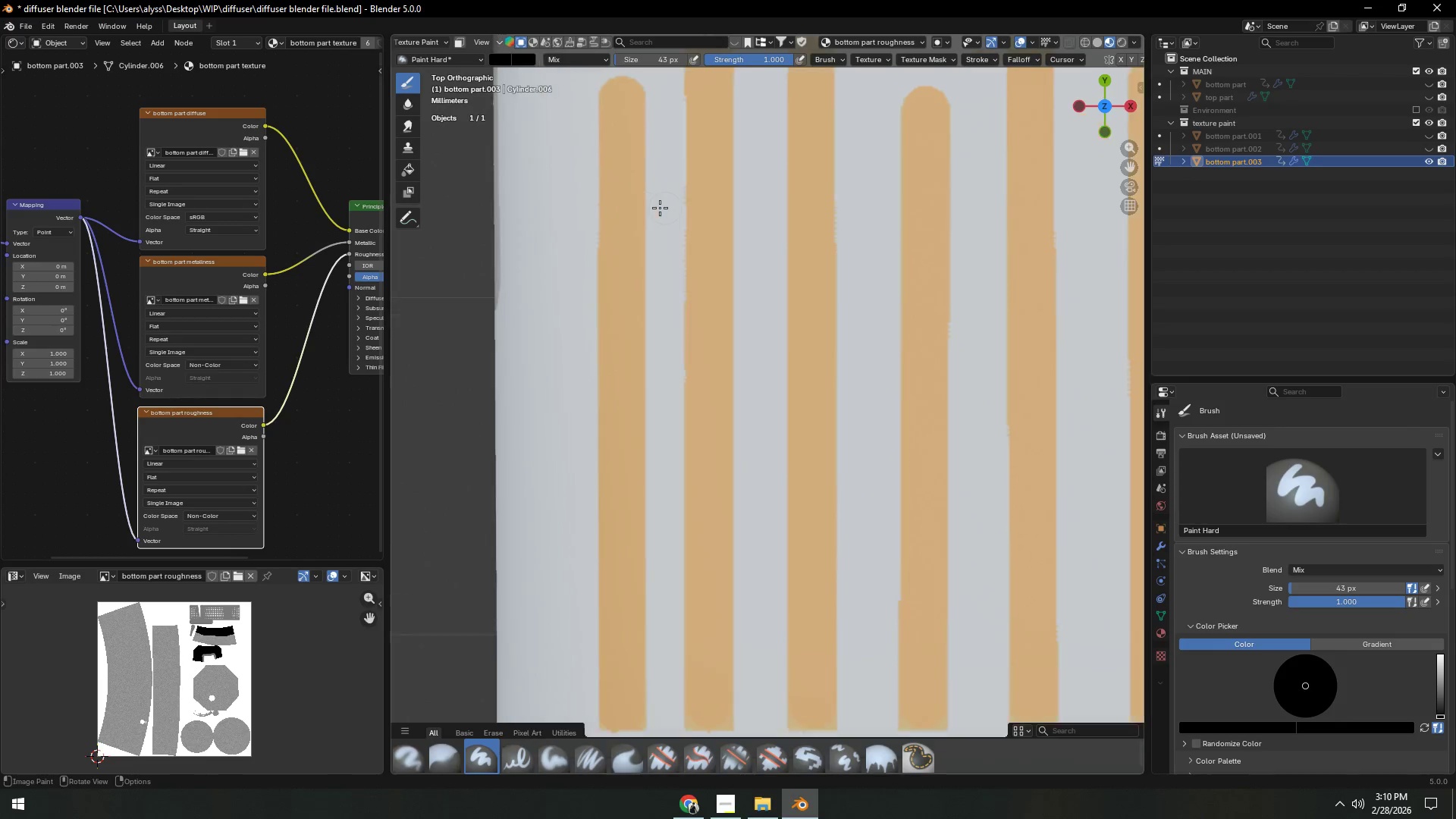 
scroll: coordinate [667, 142], scroll_direction: down, amount: 2.0
 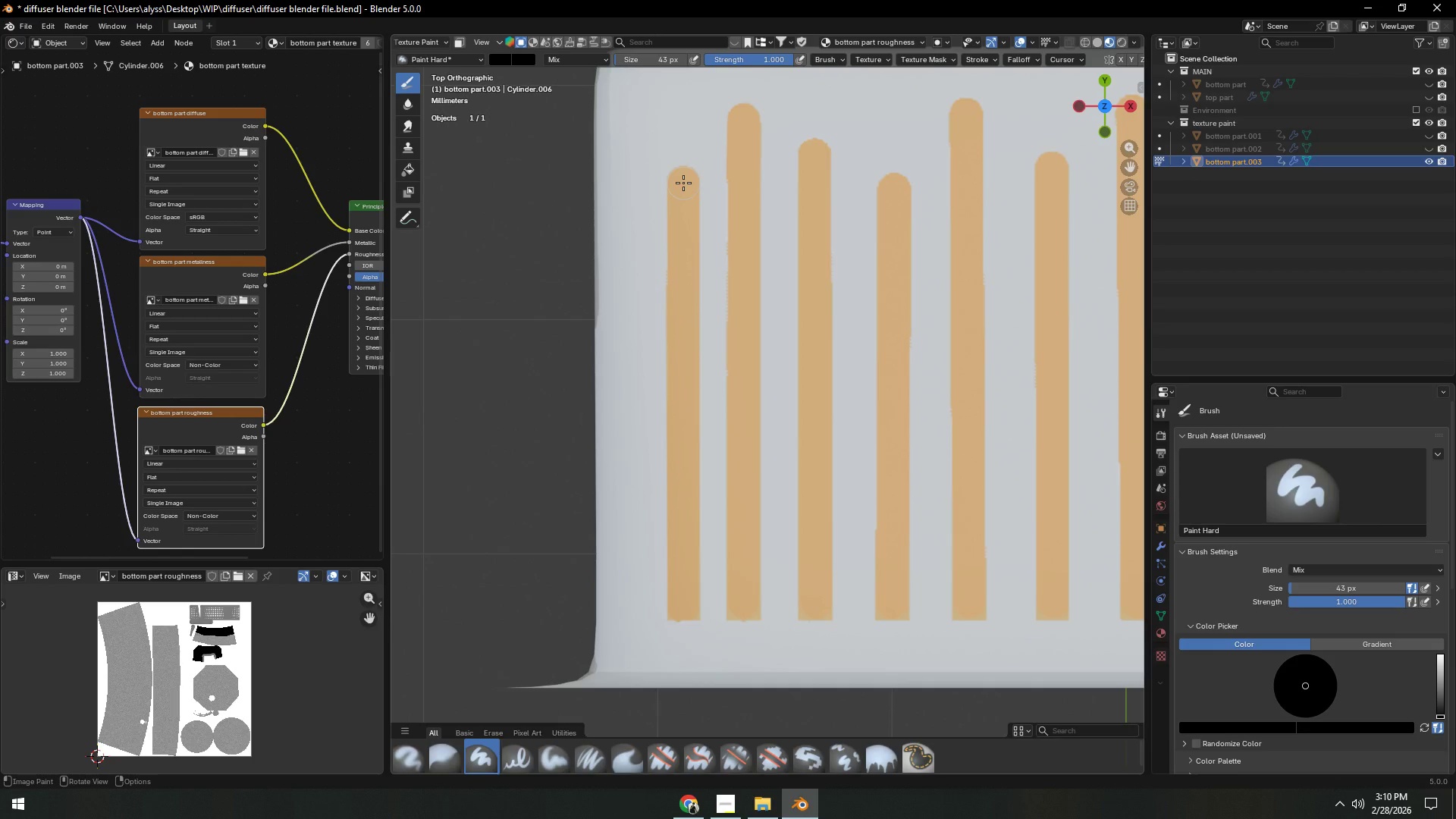 
left_click_drag(start_coordinate=[683, 180], to_coordinate=[683, 604])
 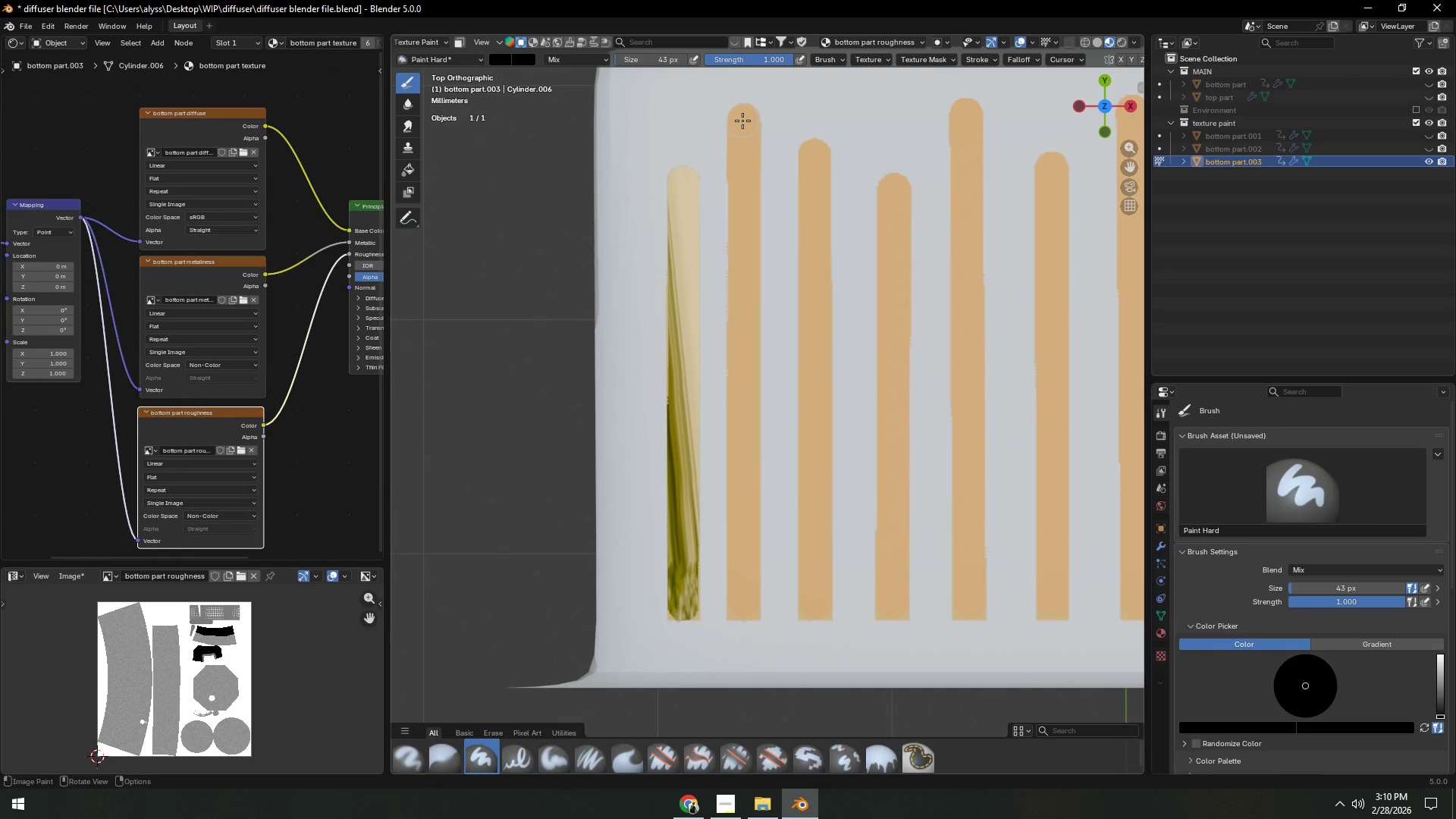 
left_click_drag(start_coordinate=[744, 118], to_coordinate=[743, 603])
 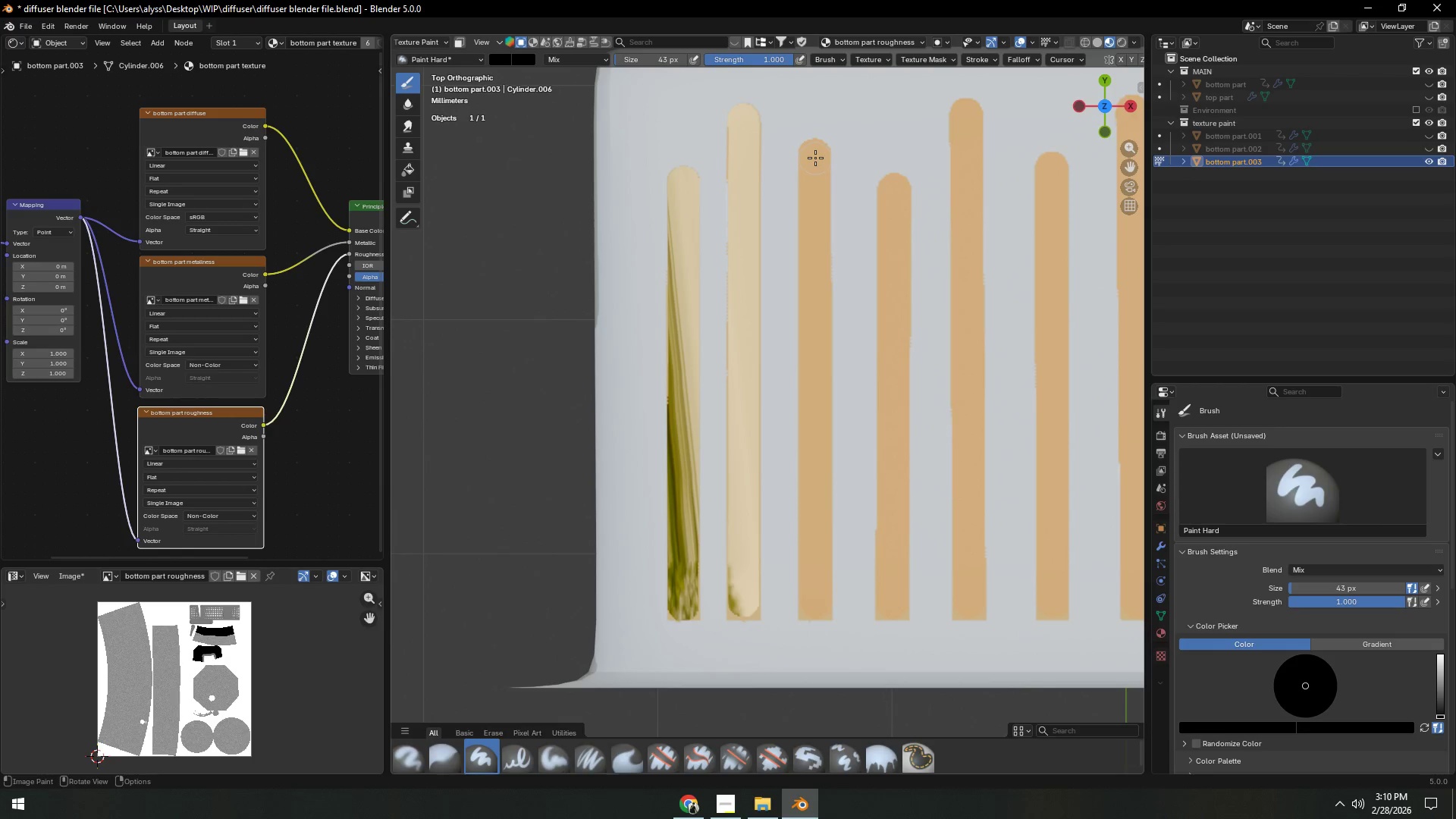 
left_click_drag(start_coordinate=[815, 153], to_coordinate=[815, 603])
 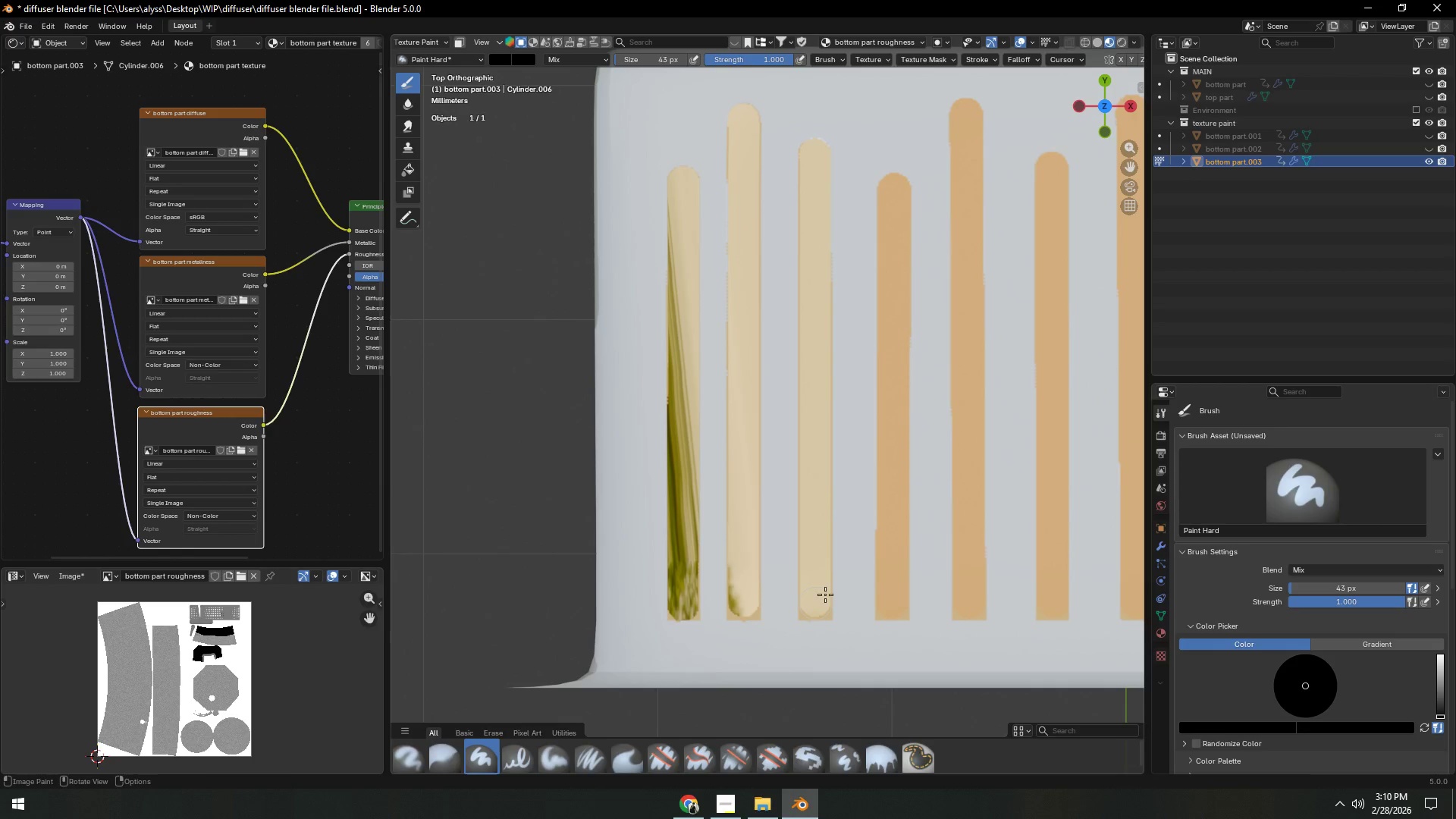 
hold_key(key=ShiftLeft, duration=0.95)
 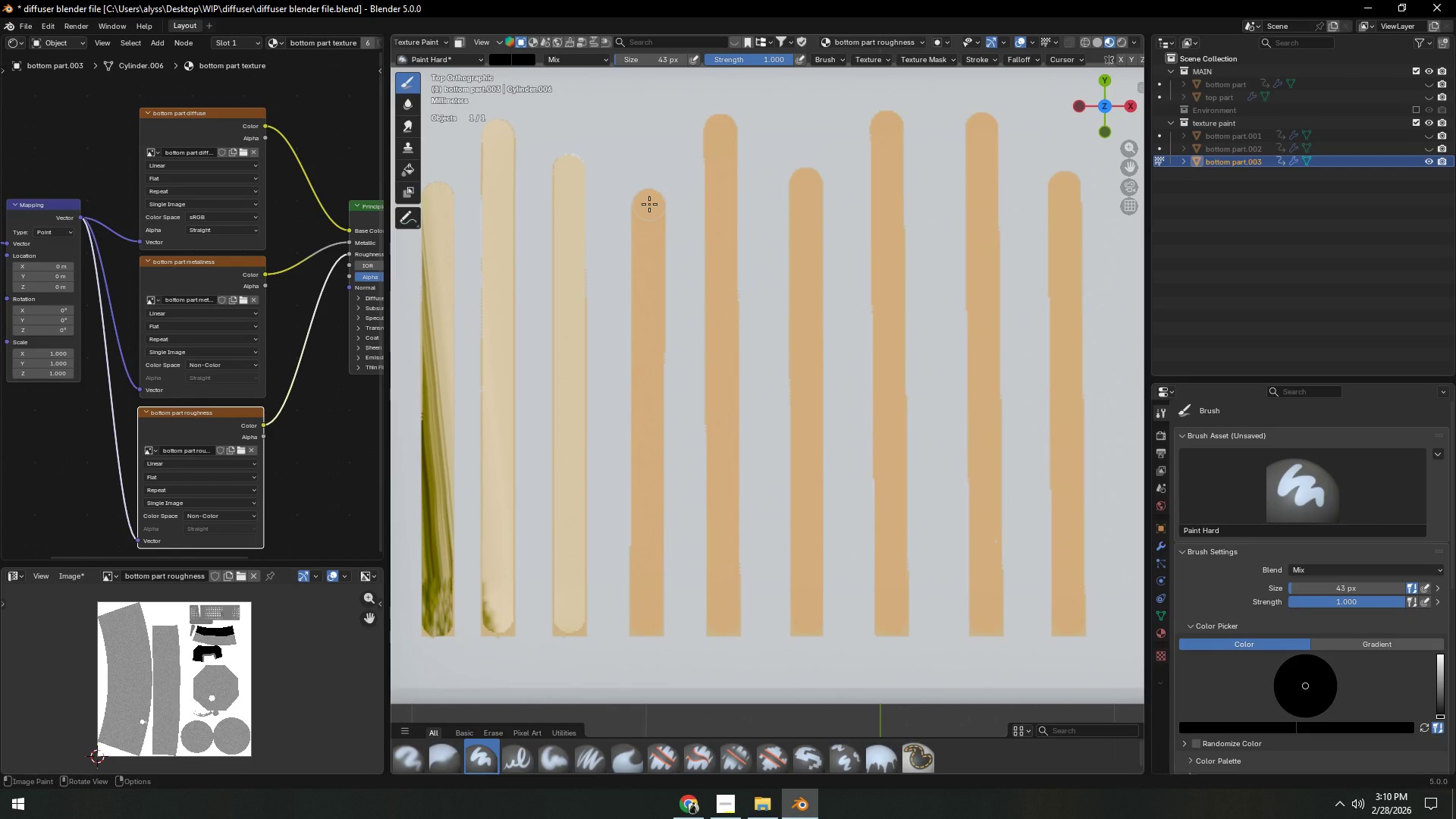 
left_click_drag(start_coordinate=[649, 204], to_coordinate=[646, 618])
 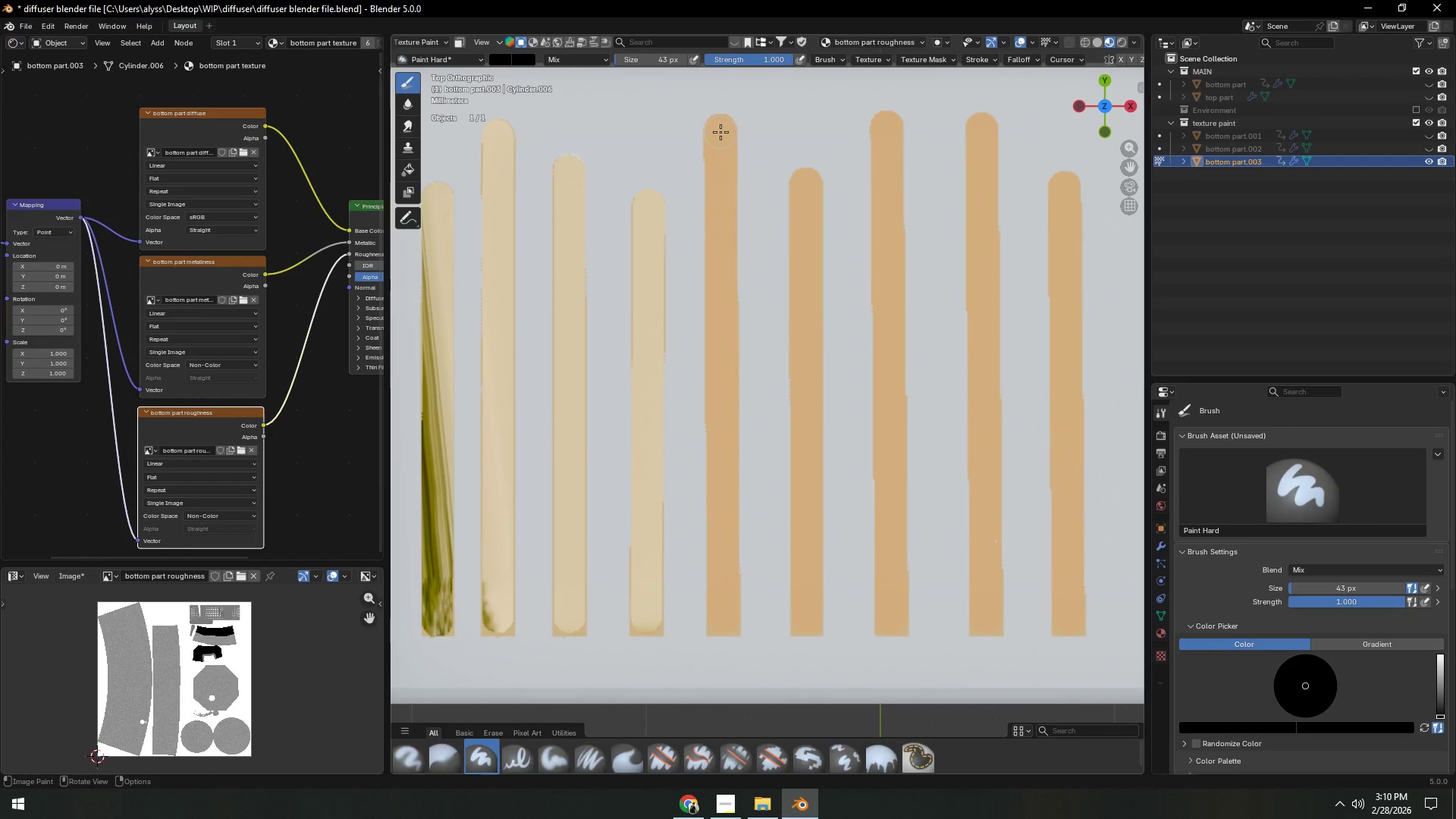 
left_click_drag(start_coordinate=[720, 130], to_coordinate=[723, 618])
 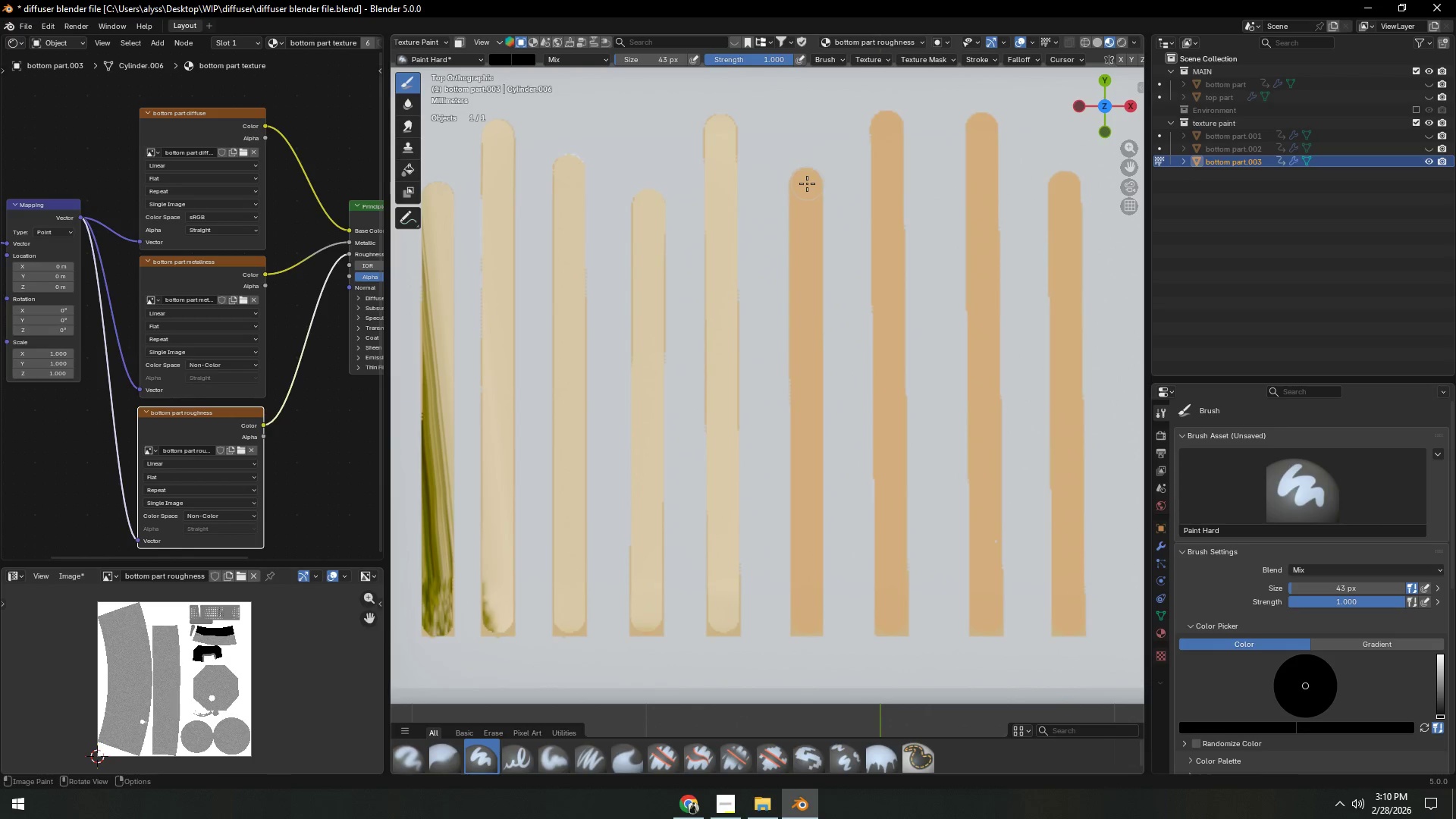 
left_click_drag(start_coordinate=[805, 184], to_coordinate=[808, 619])
 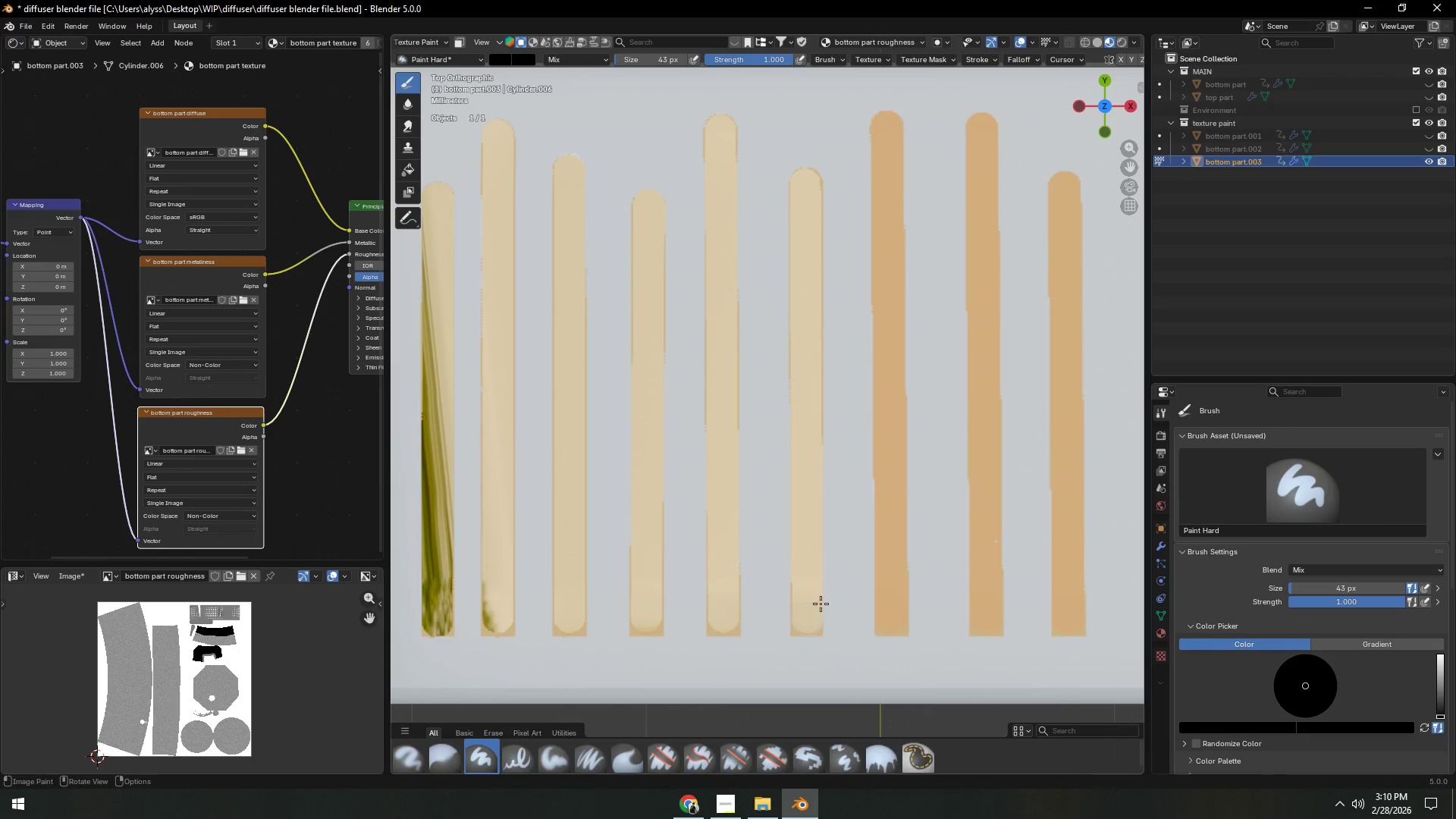 
hold_key(key=ShiftLeft, duration=0.84)
 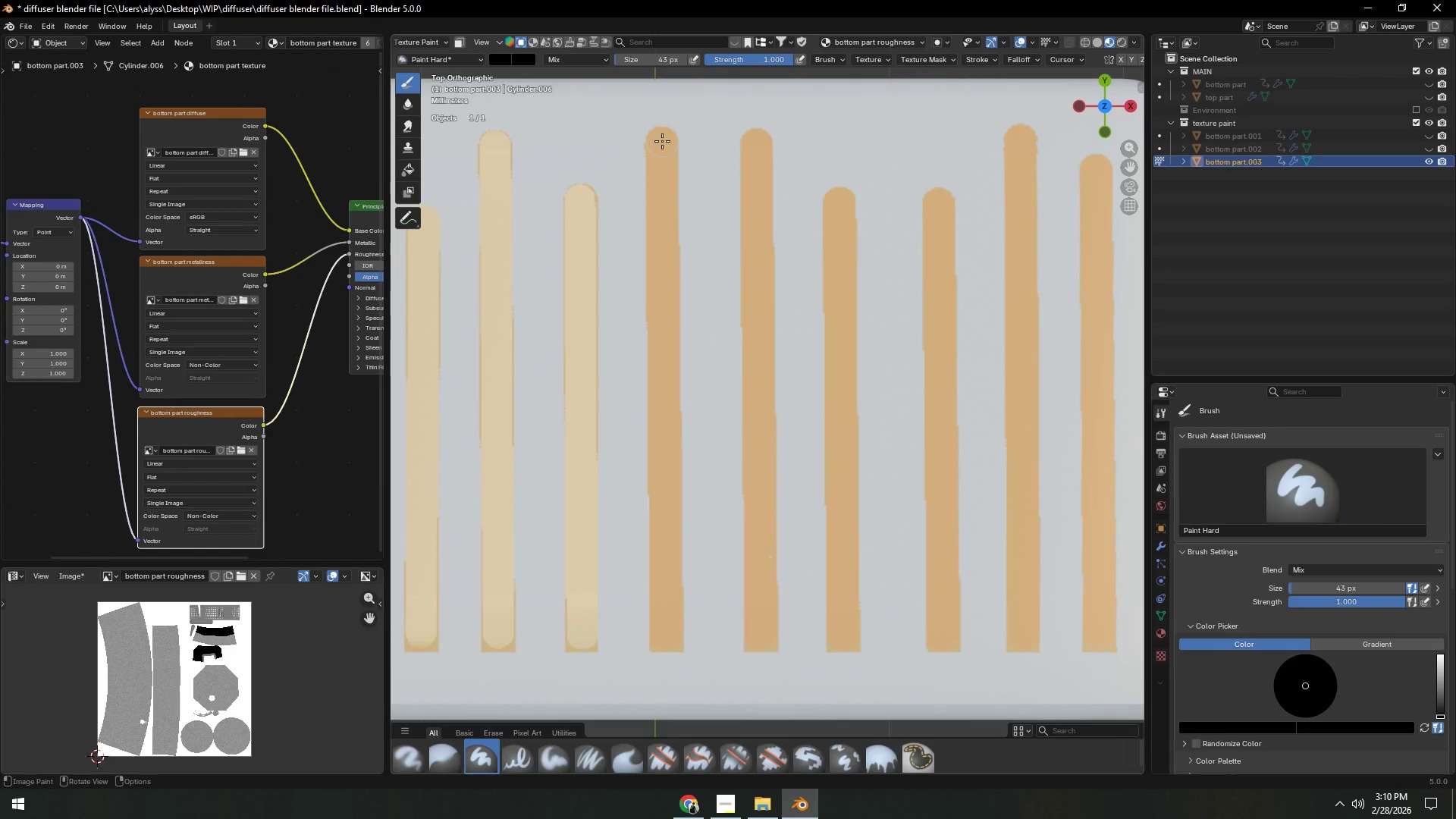 
left_click_drag(start_coordinate=[662, 141], to_coordinate=[667, 636])
 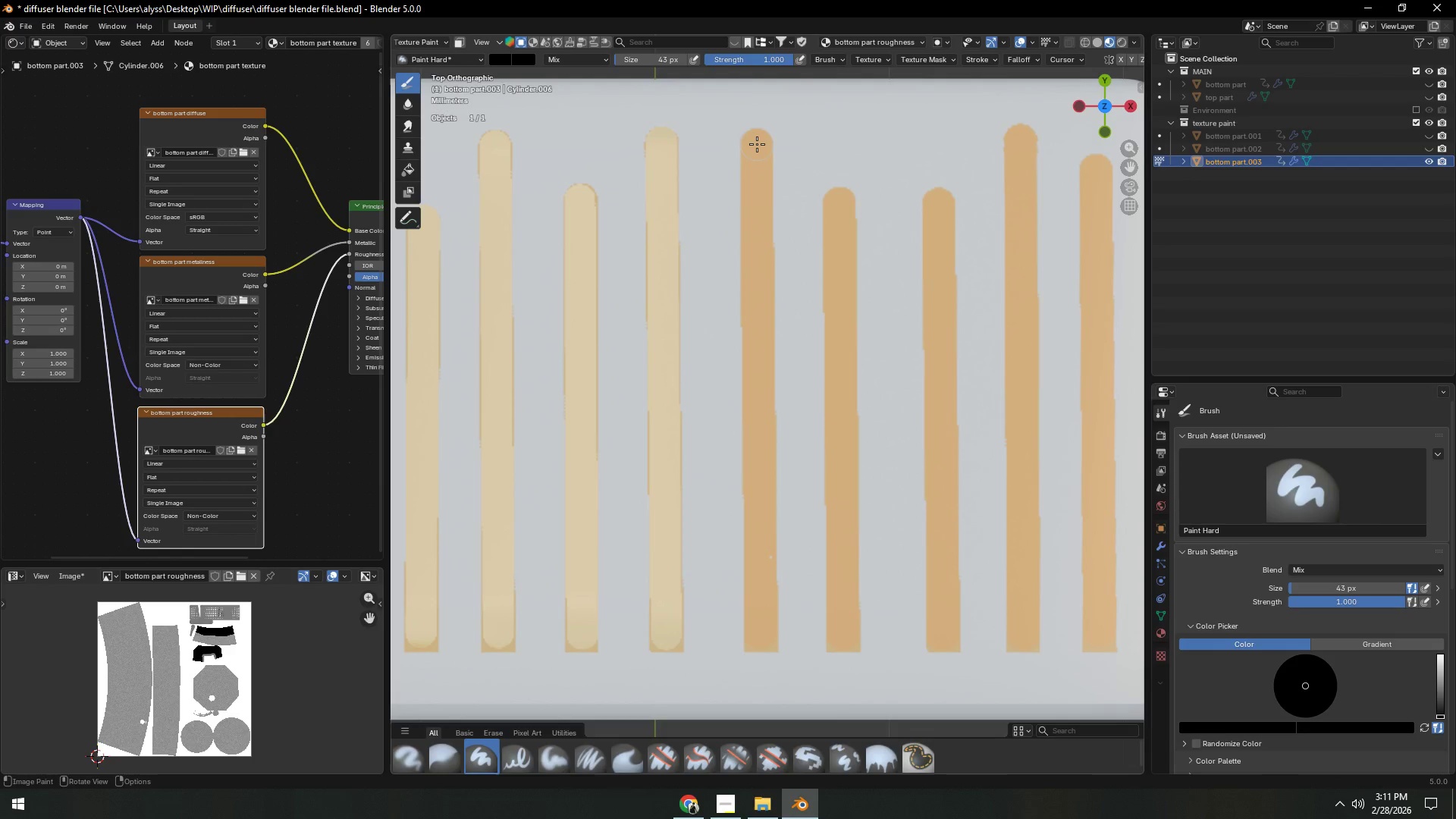 
left_click_drag(start_coordinate=[757, 144], to_coordinate=[761, 635])
 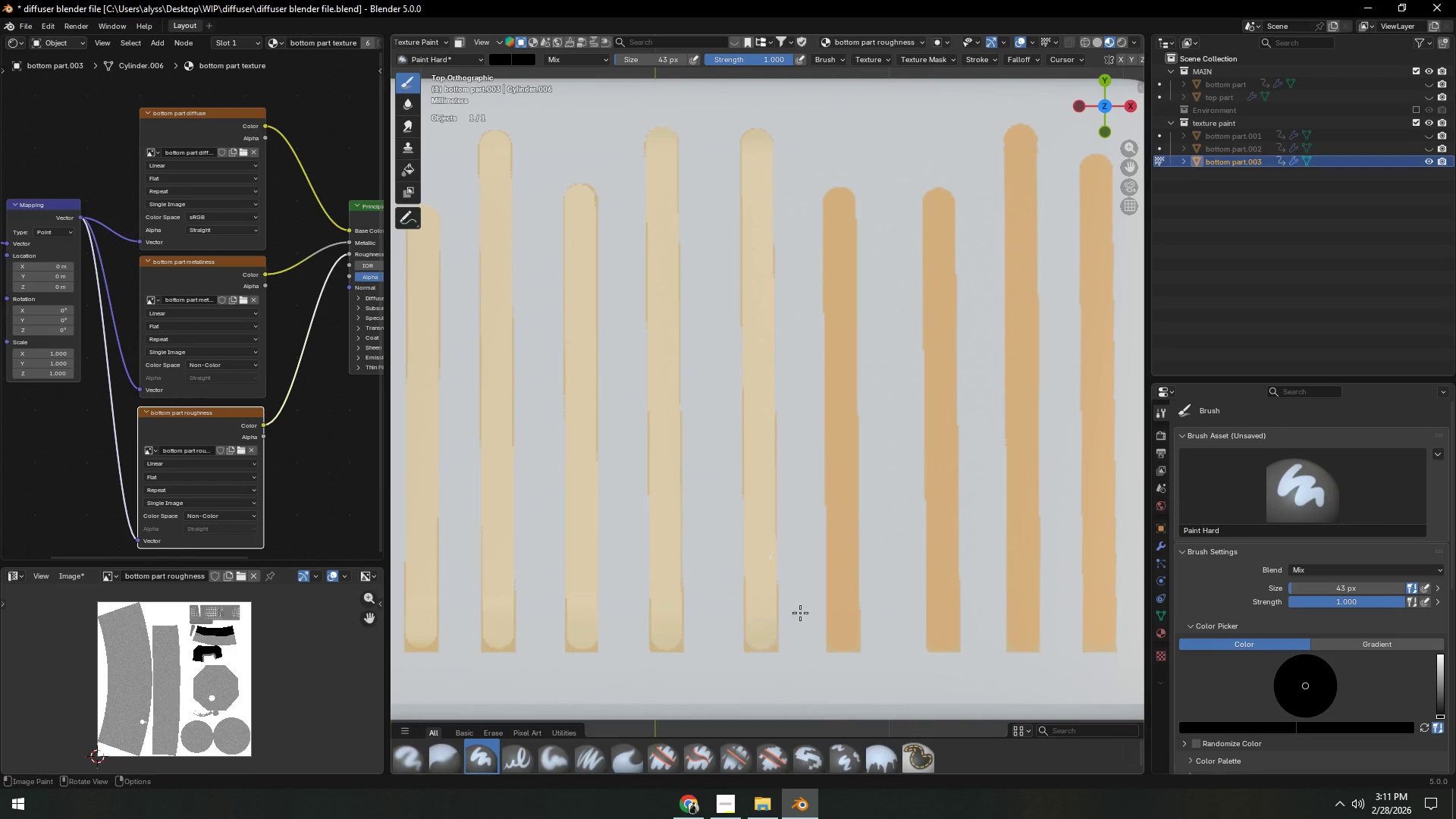 
hold_key(key=ShiftLeft, duration=0.86)
 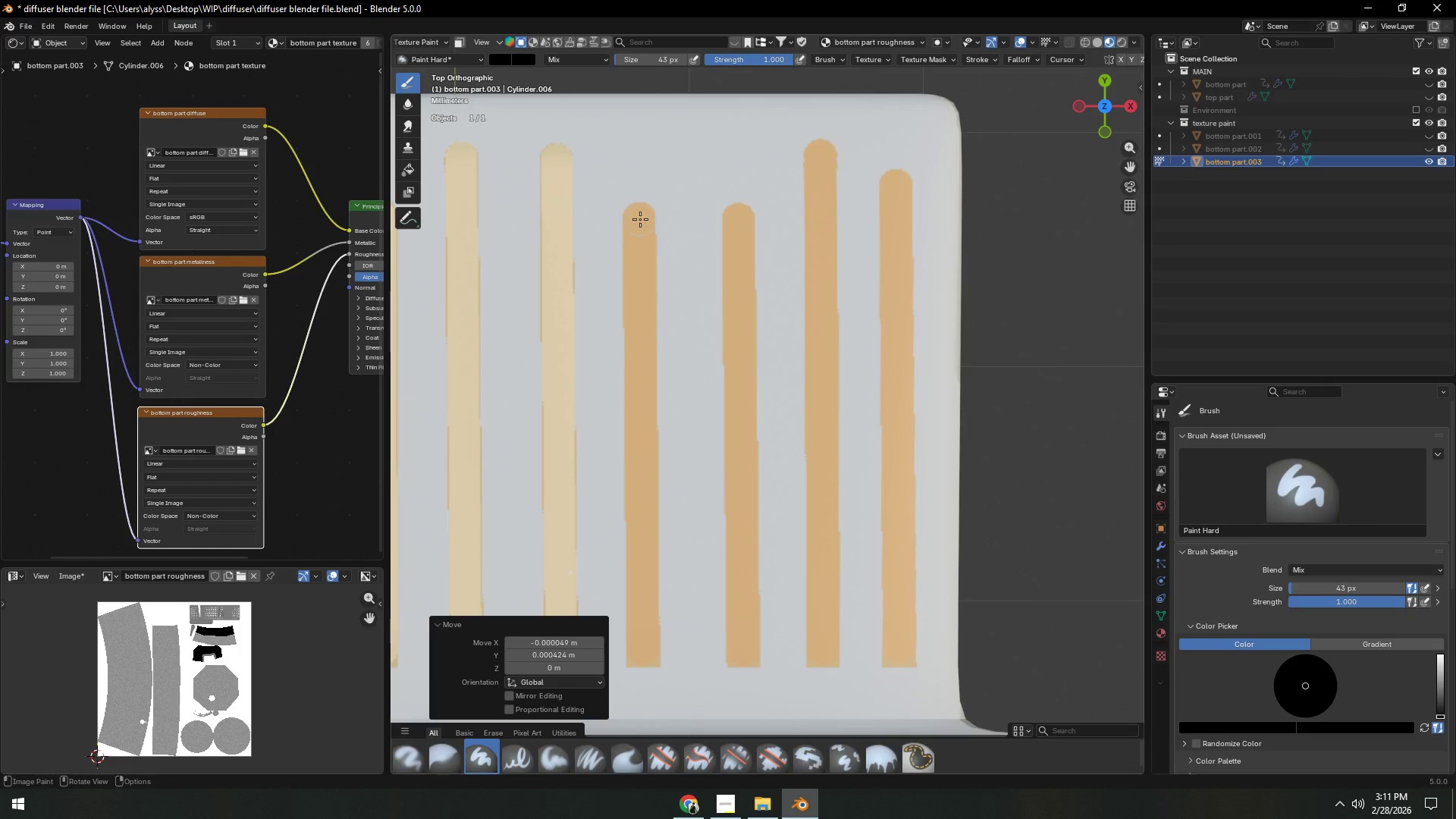 
left_click_drag(start_coordinate=[640, 218], to_coordinate=[642, 650])
 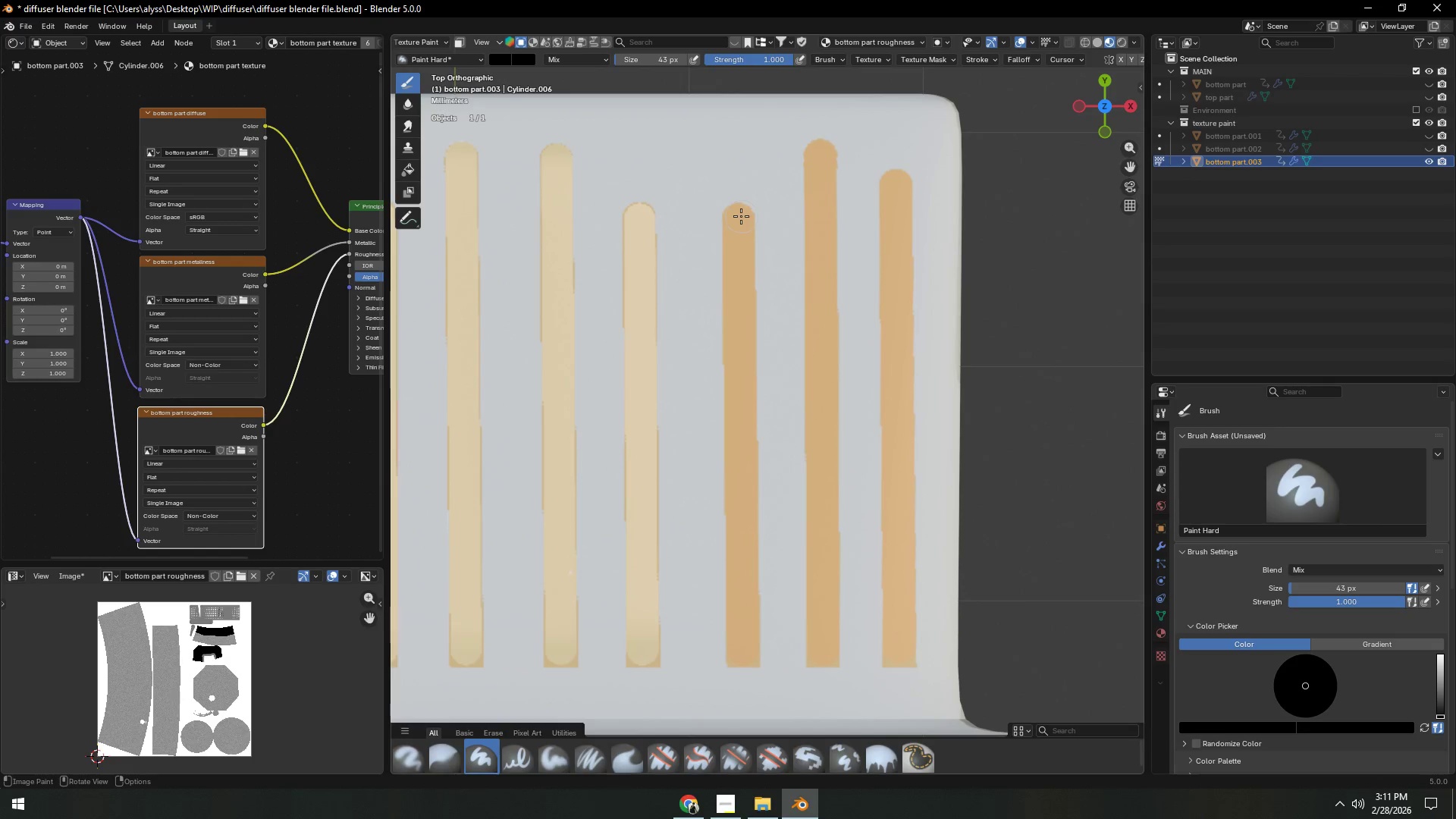 
left_click_drag(start_coordinate=[739, 217], to_coordinate=[743, 651])
 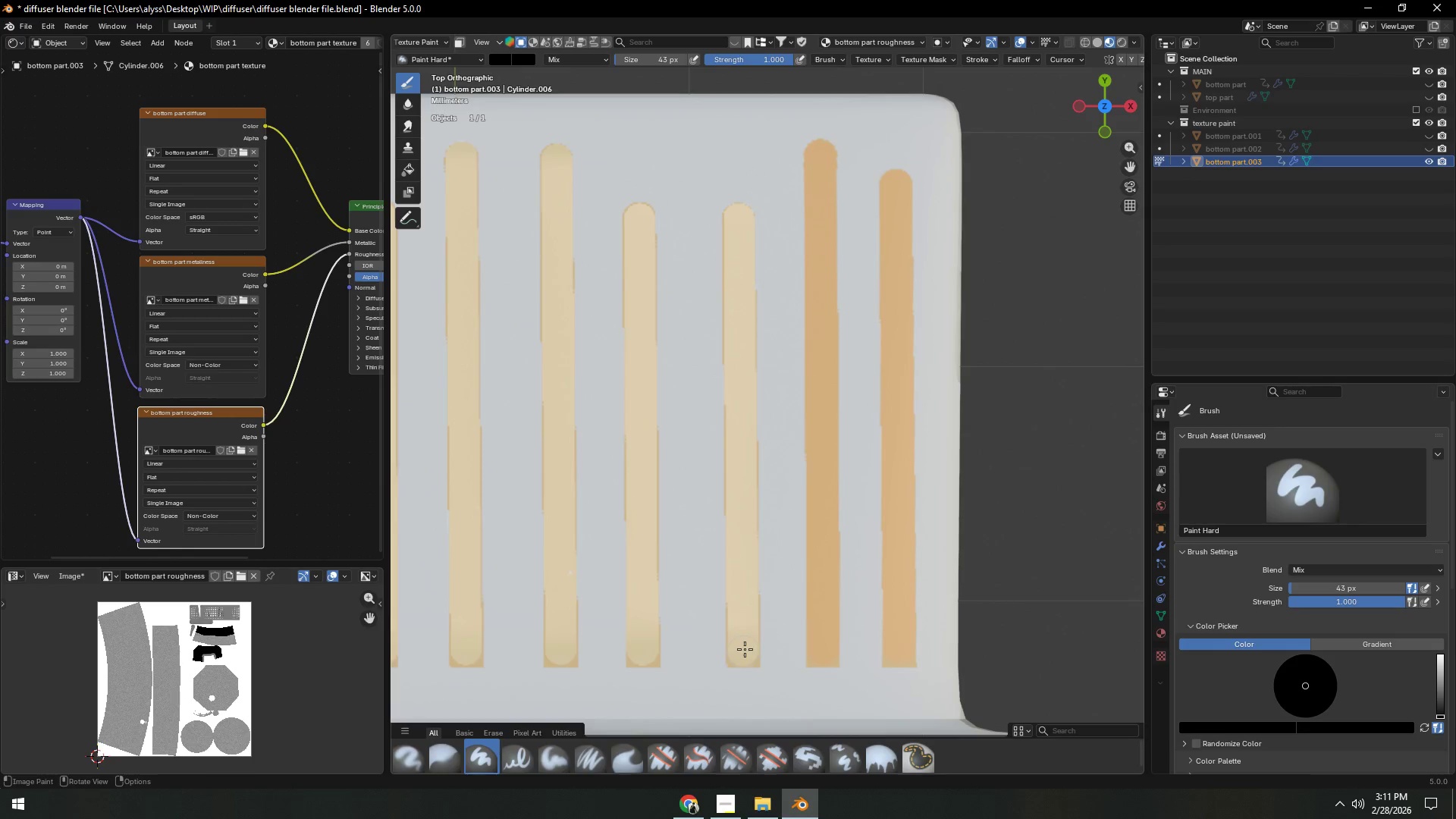 
hold_key(key=ShiftLeft, duration=0.77)
 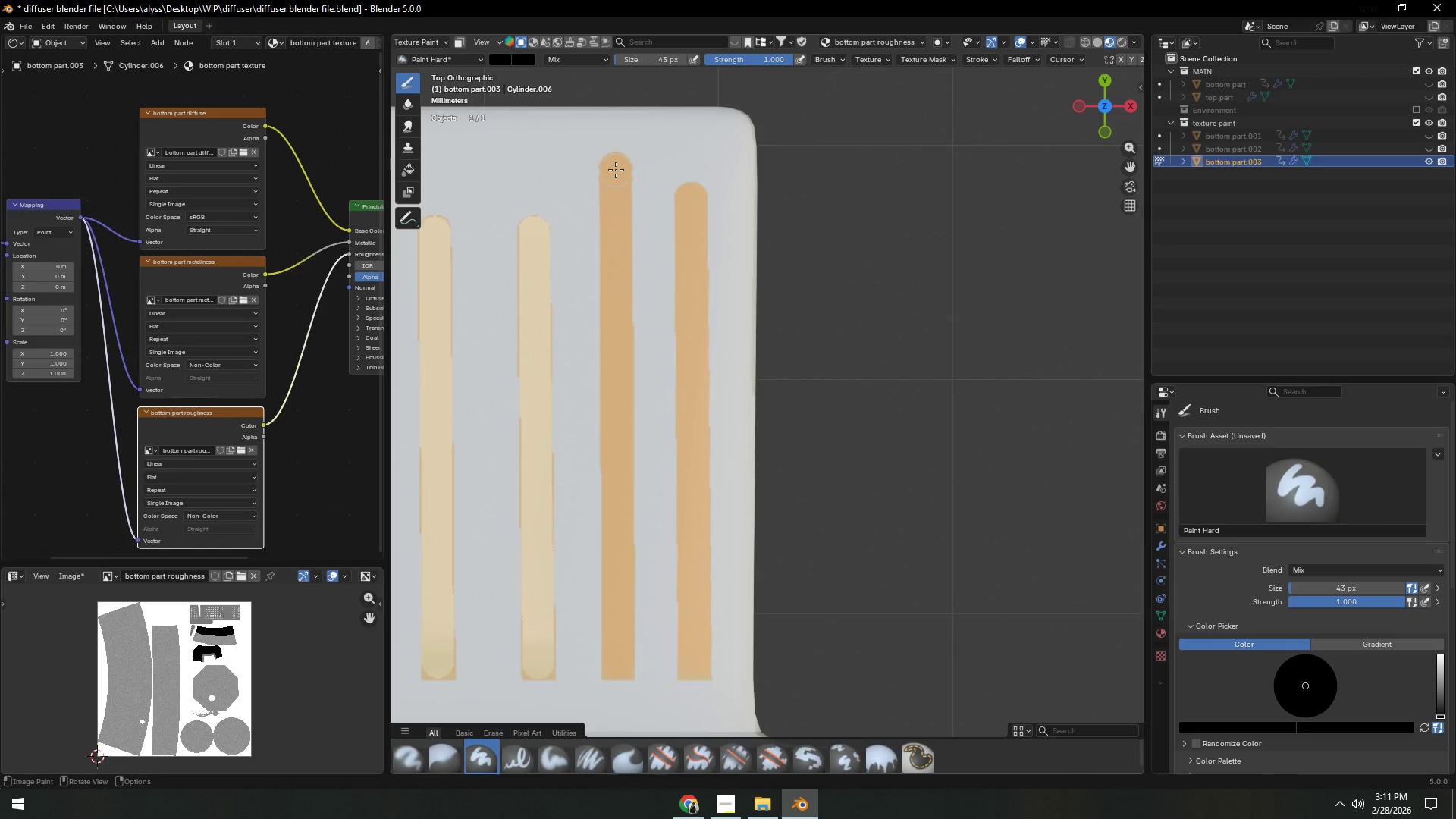 
left_click_drag(start_coordinate=[616, 167], to_coordinate=[617, 664])
 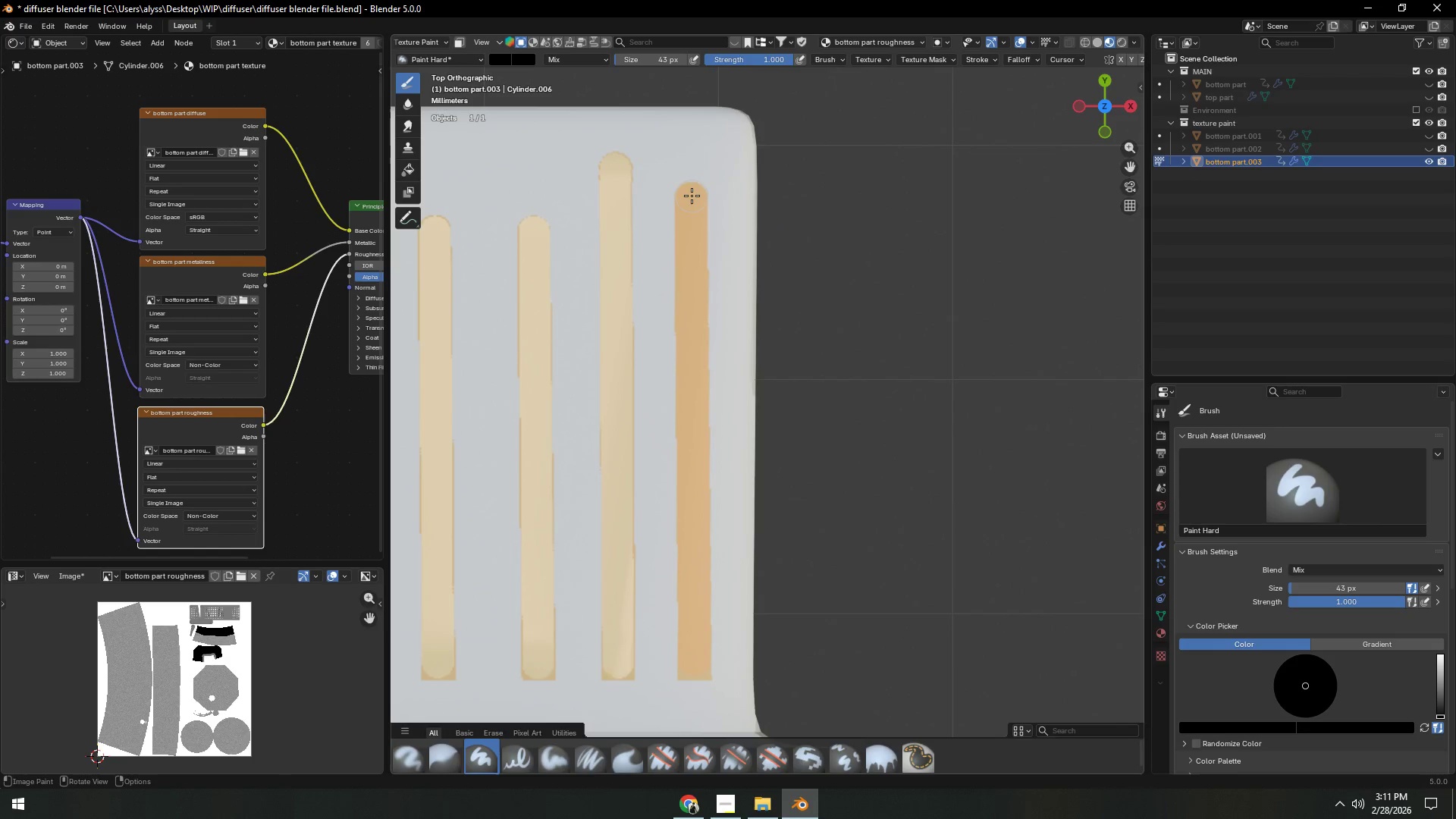 
left_click_drag(start_coordinate=[690, 197], to_coordinate=[694, 664])
 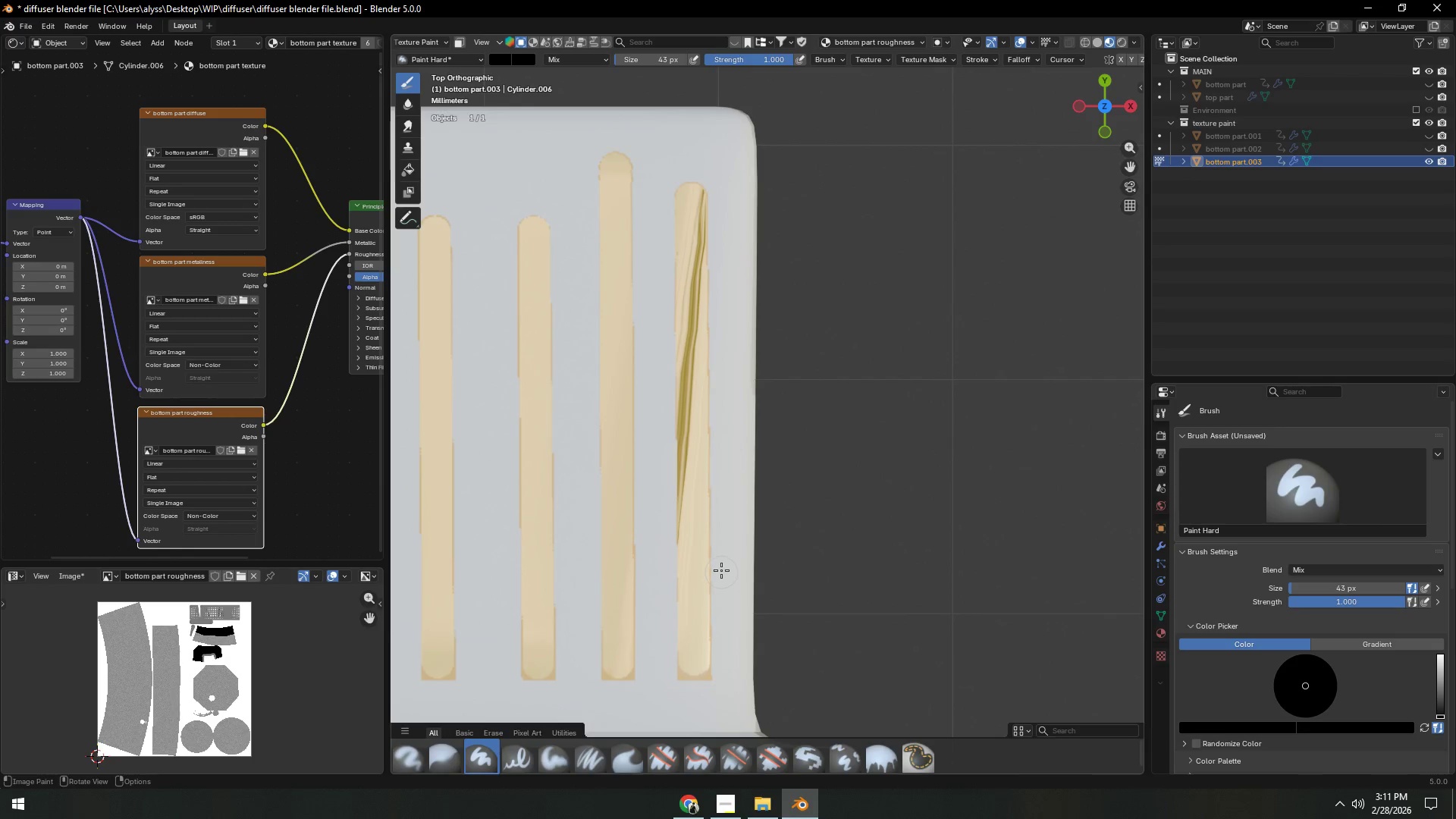 
scroll: coordinate [947, 382], scroll_direction: down, amount: 10.0
 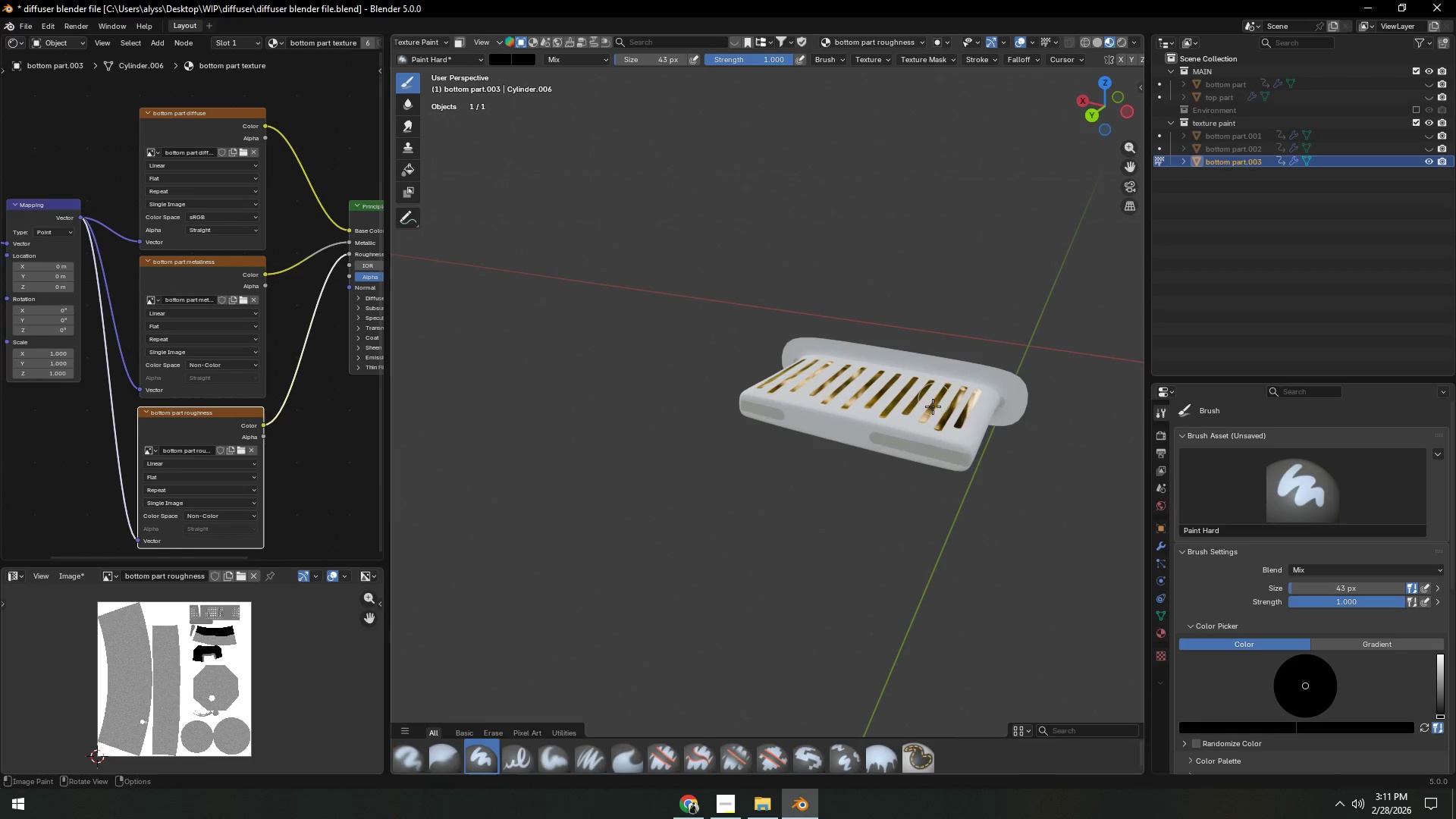 
key(Shift+ShiftLeft)
 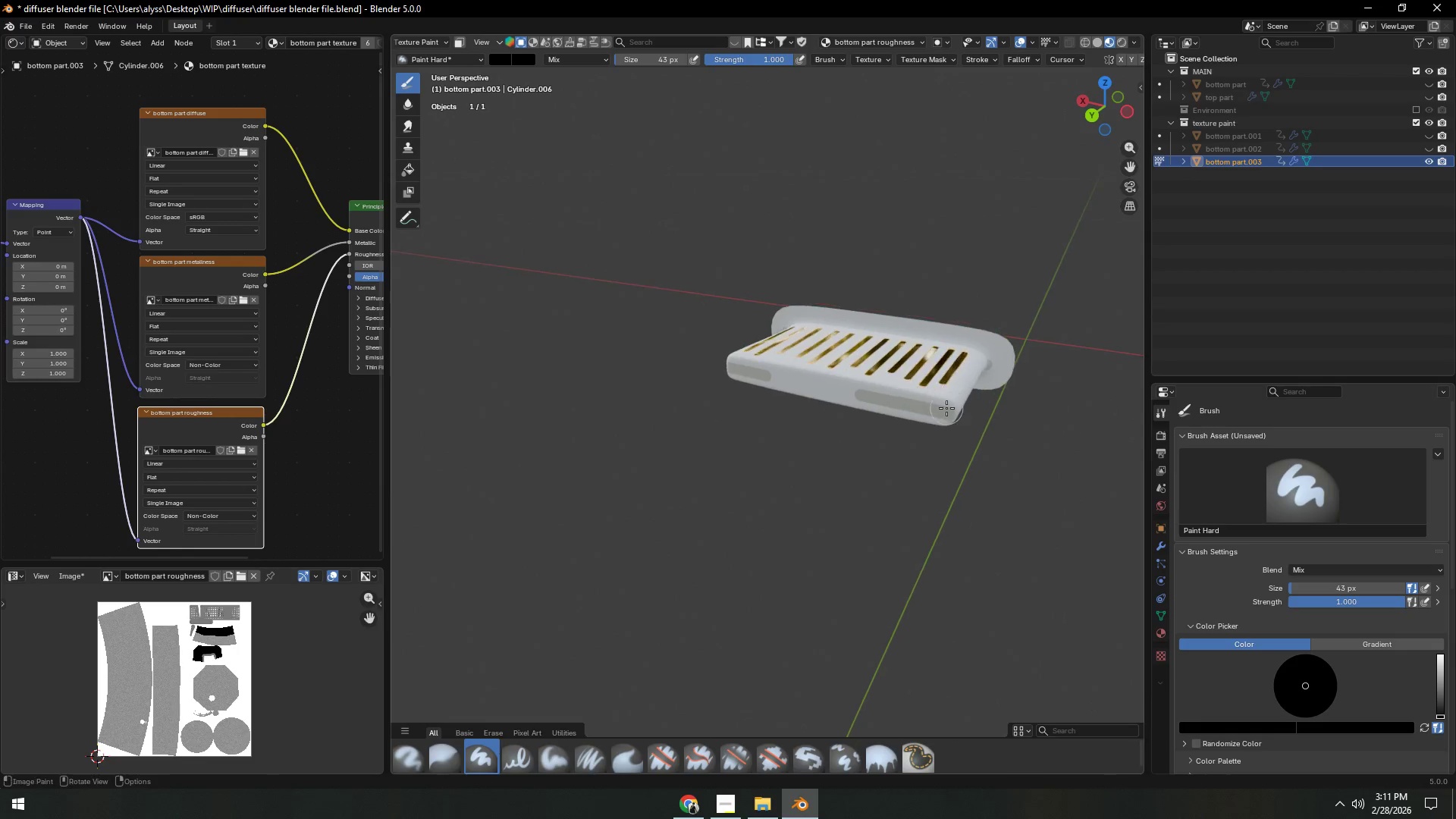 
hold_key(key=Backquote, duration=0.38)
 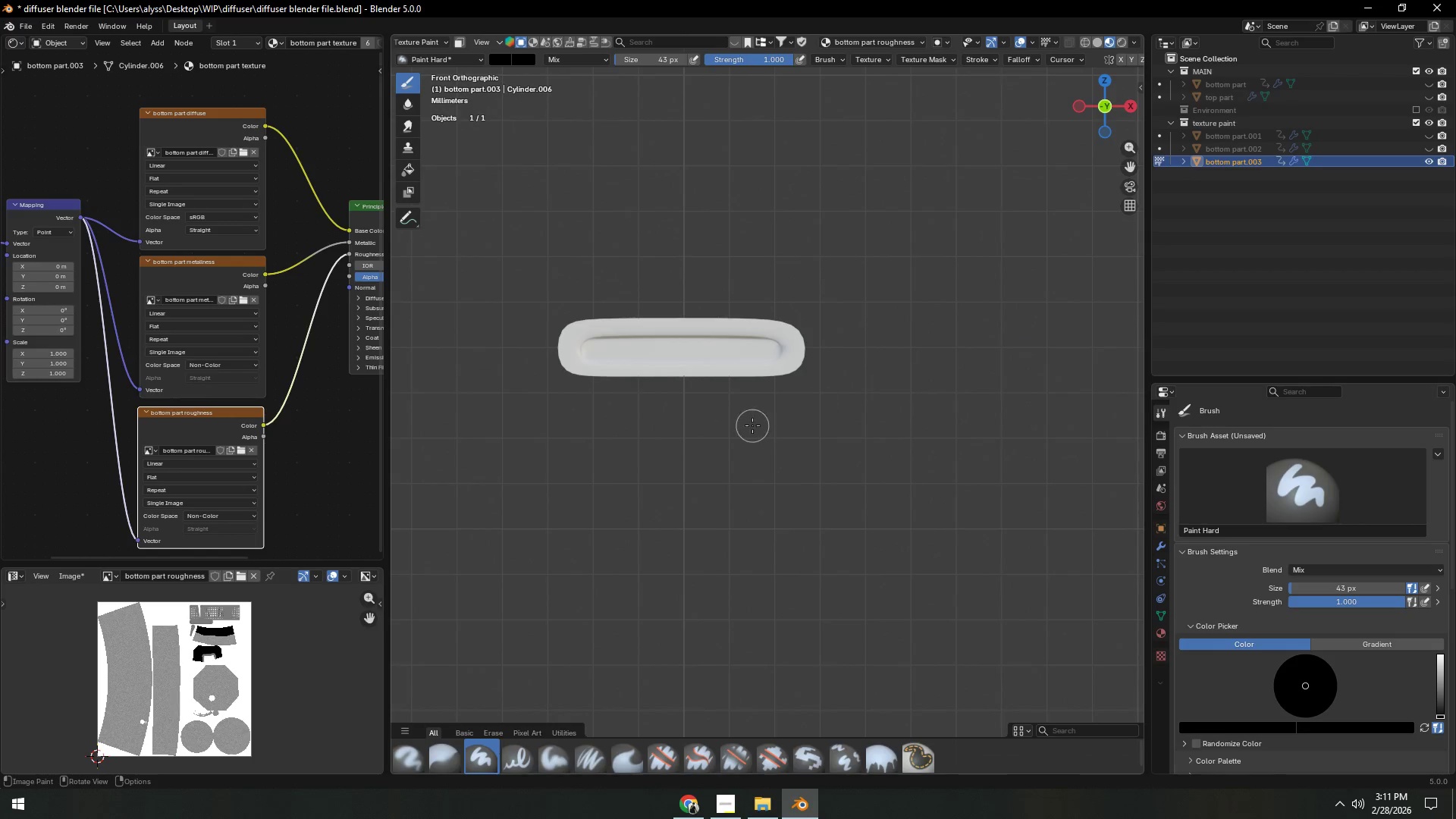 
hold_key(key=Backquote, duration=0.42)
 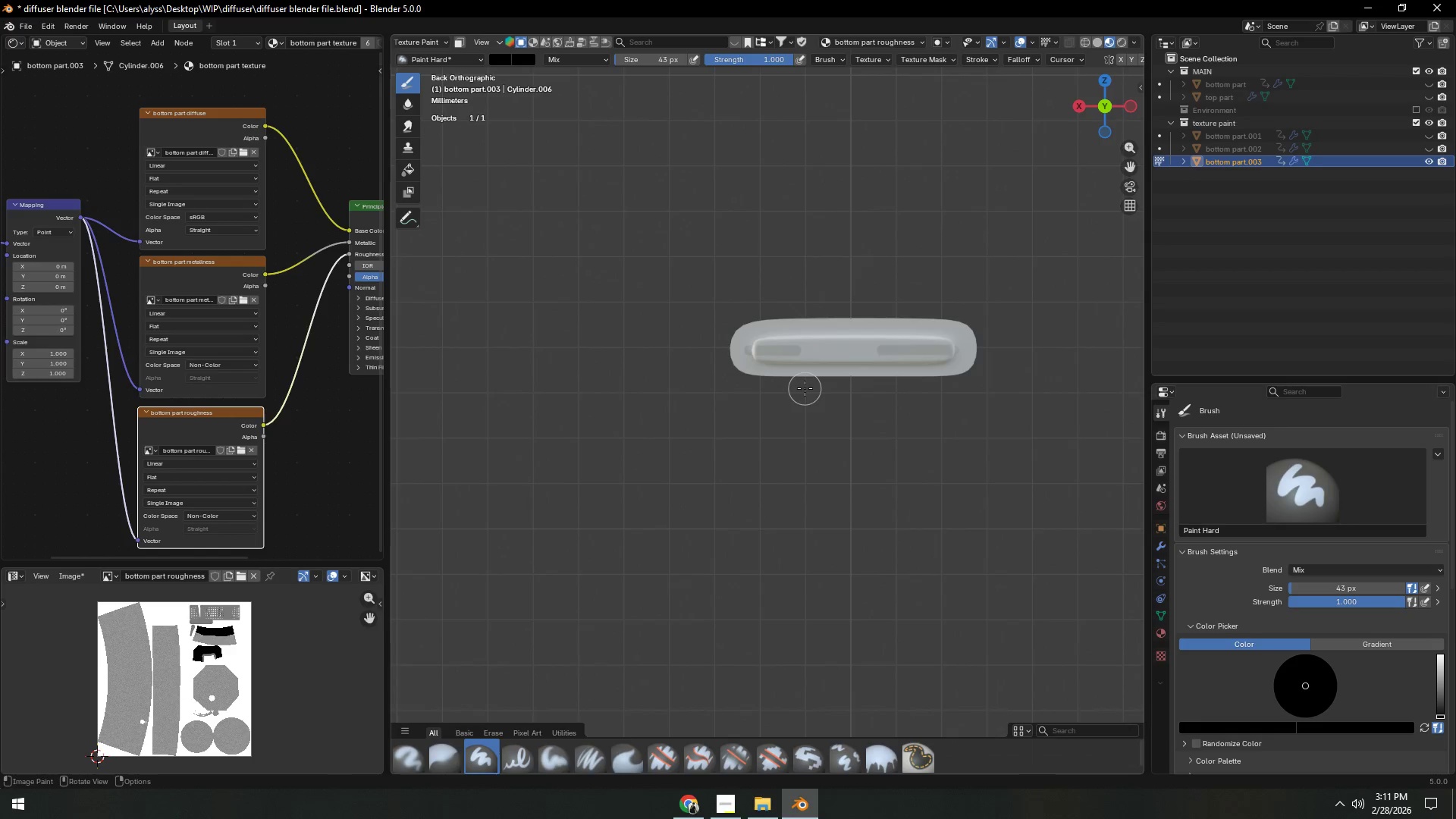 
hold_key(key=ShiftLeft, duration=0.36)
 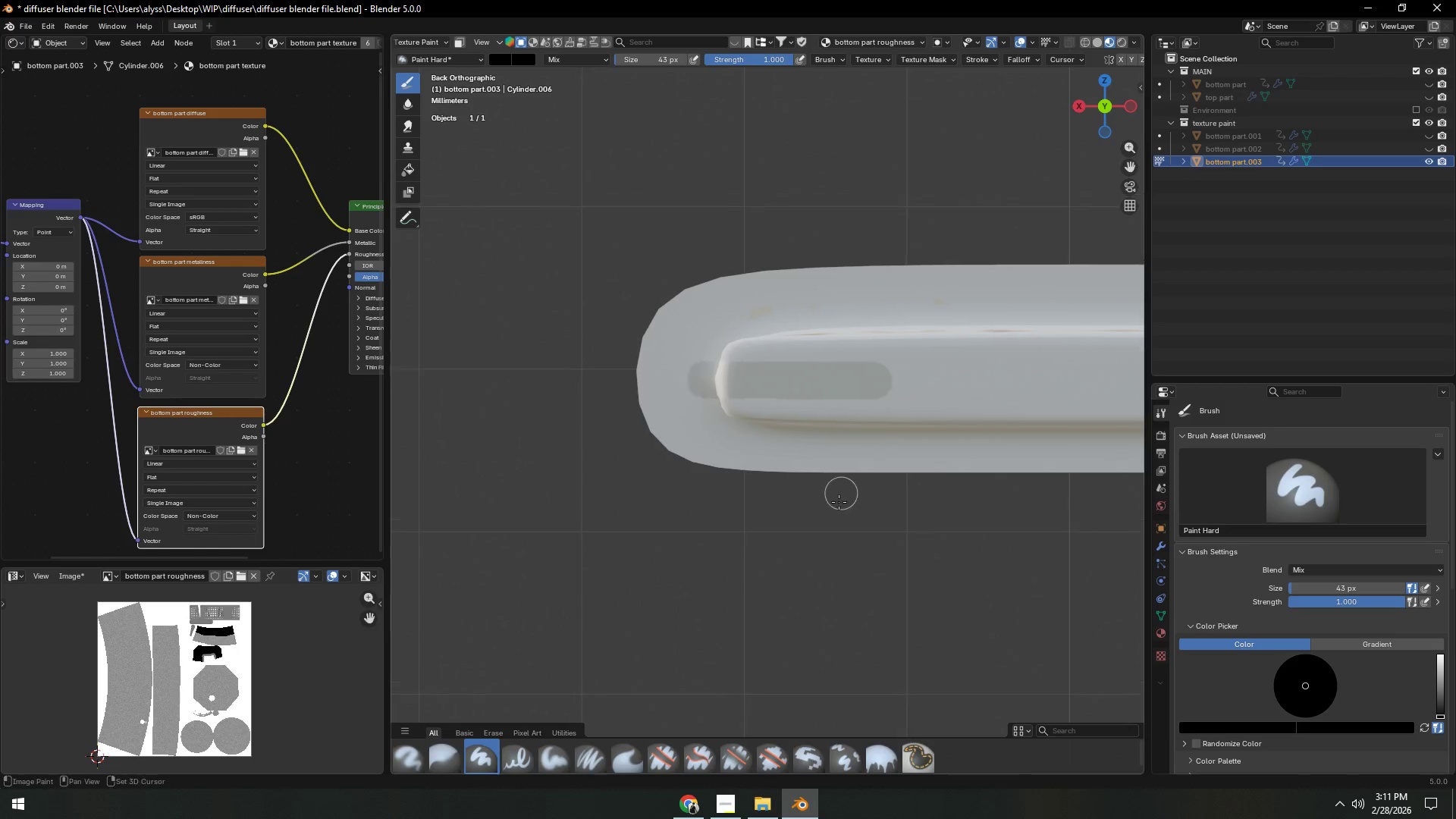 
scroll: coordinate [819, 415], scroll_direction: up, amount: 7.0
 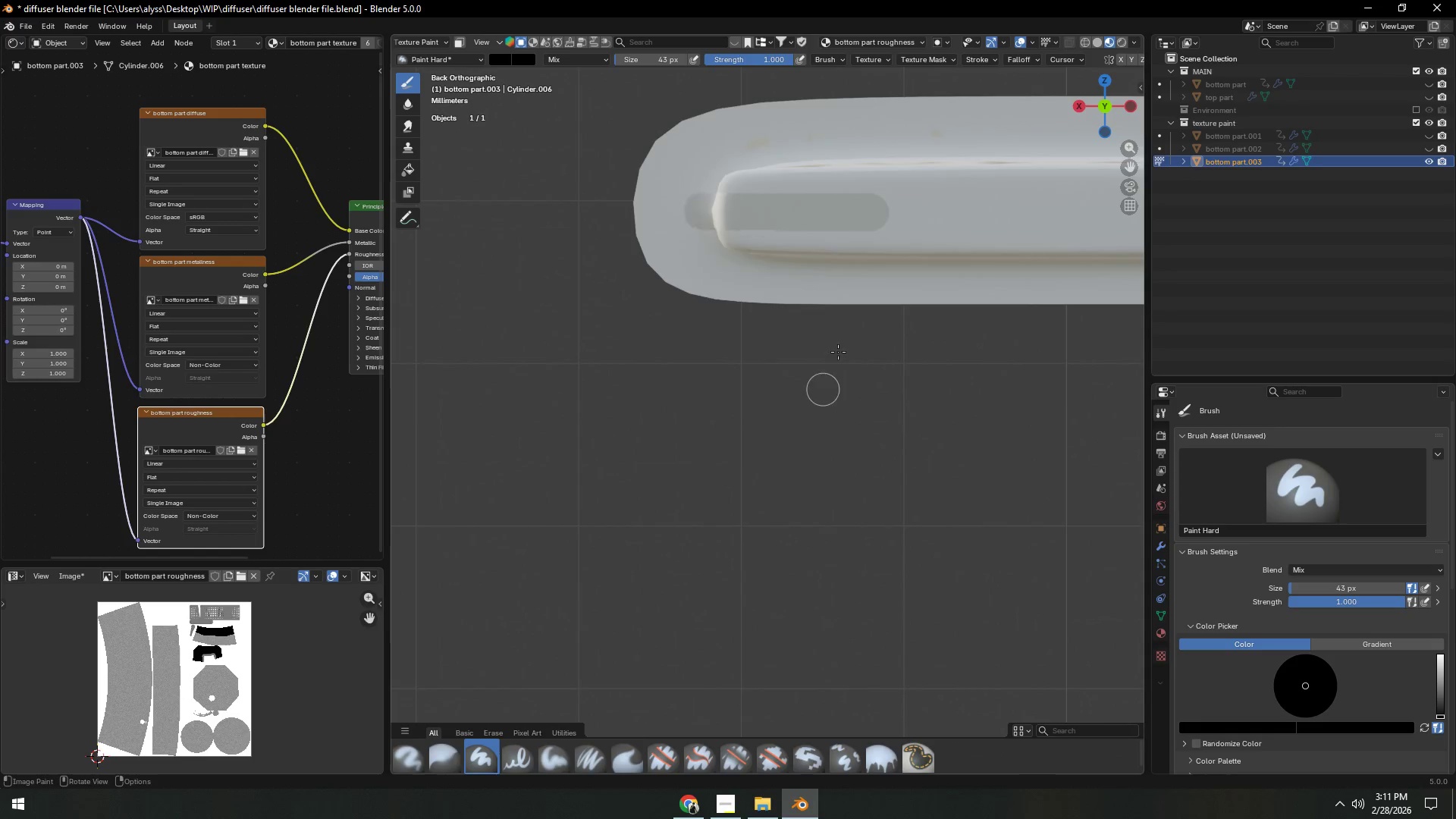 
hold_key(key=ShiftLeft, duration=0.36)
 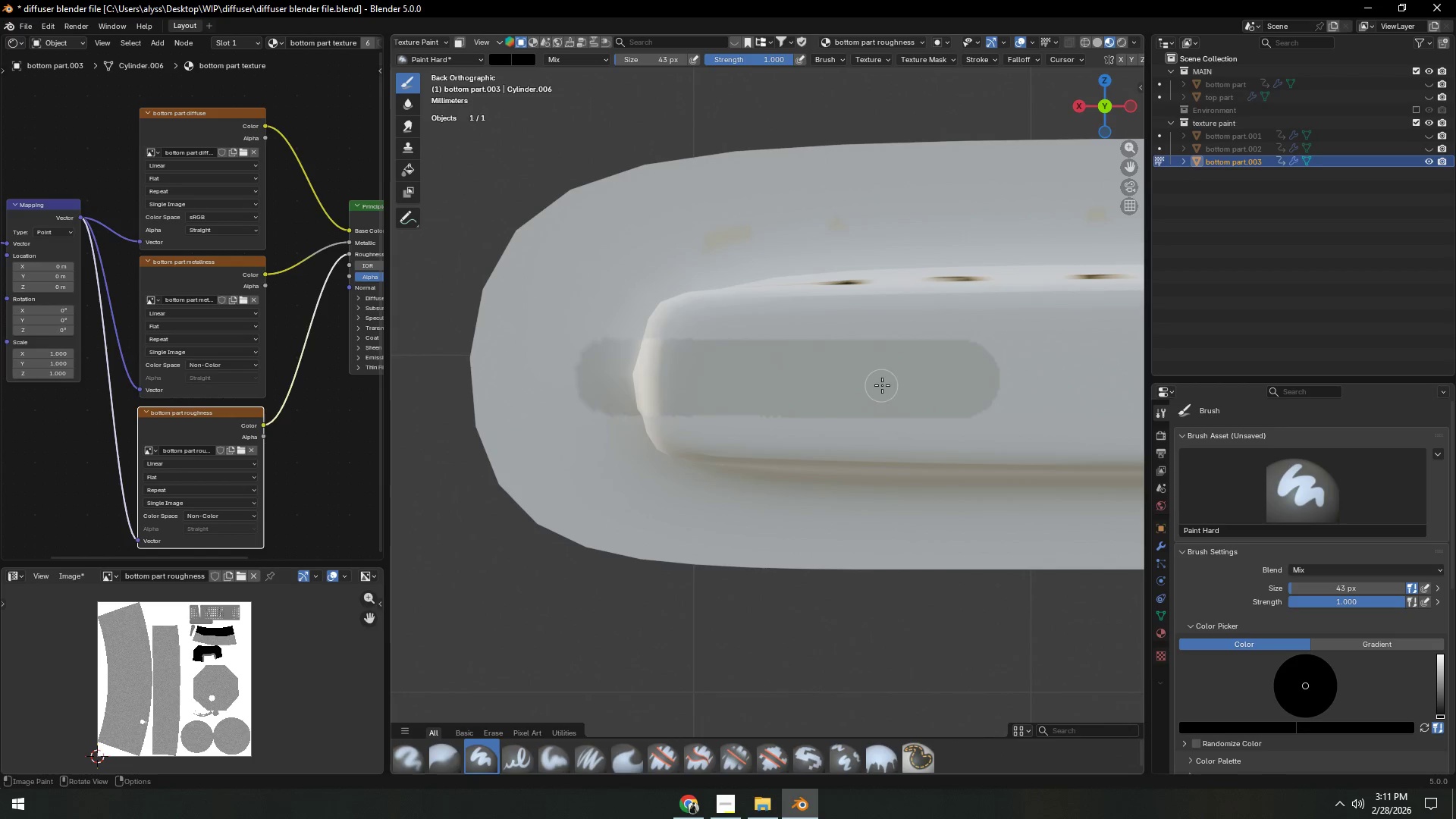 
scroll: coordinate [839, 503], scroll_direction: up, amount: 4.0
 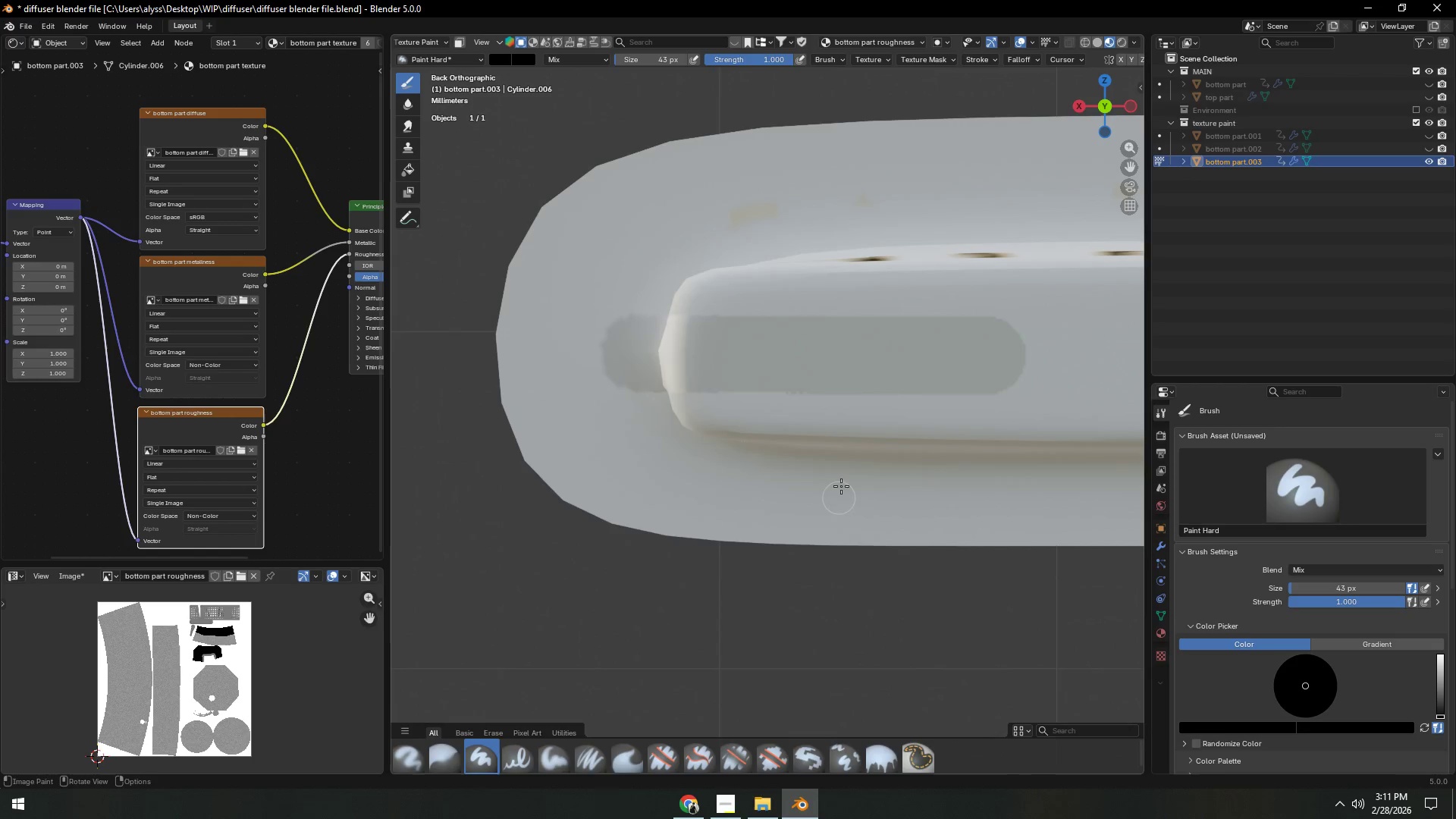 
key(F)
 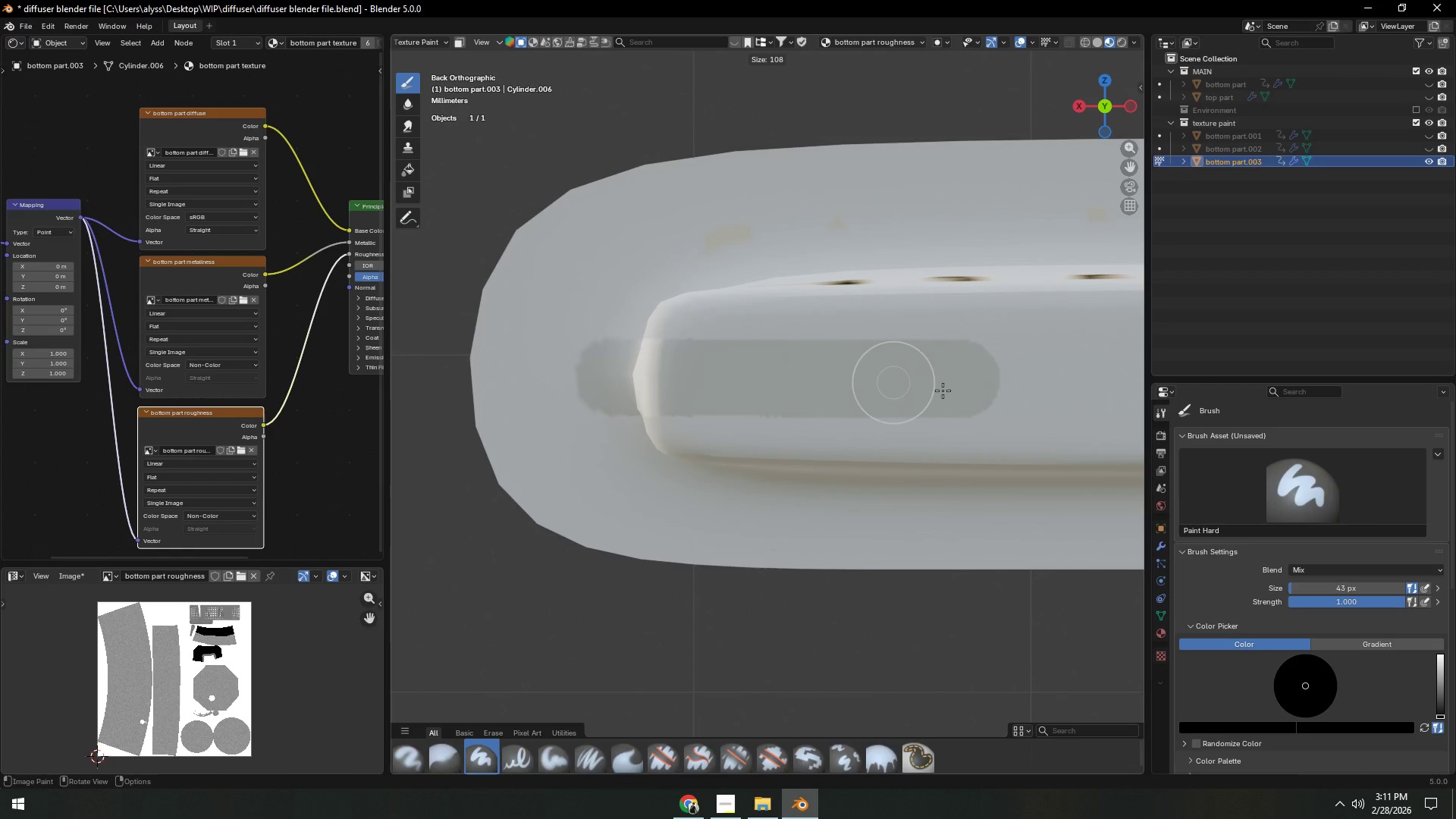 
left_click([943, 391])
 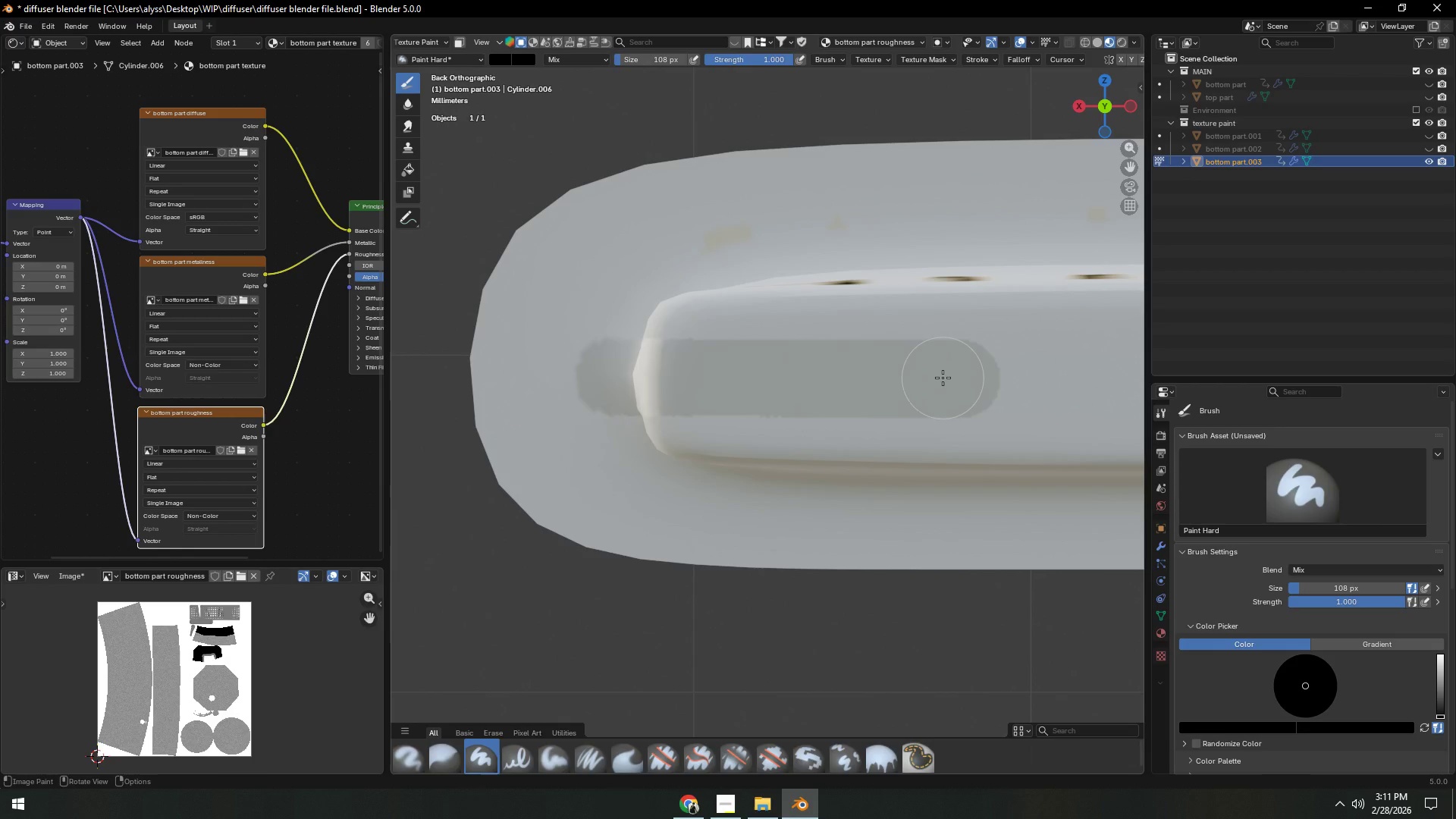 
key(F)
 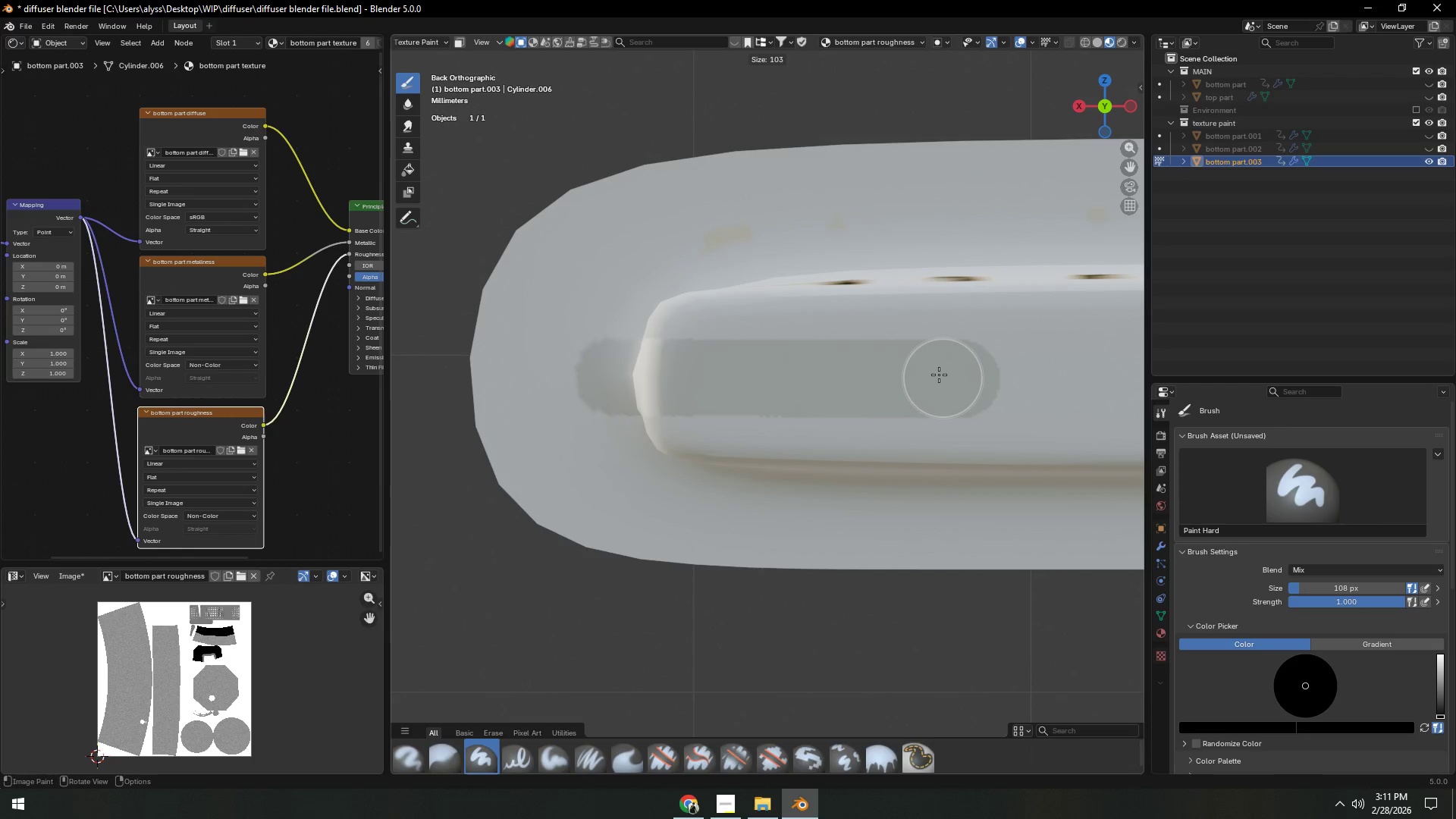 
left_click([939, 375])
 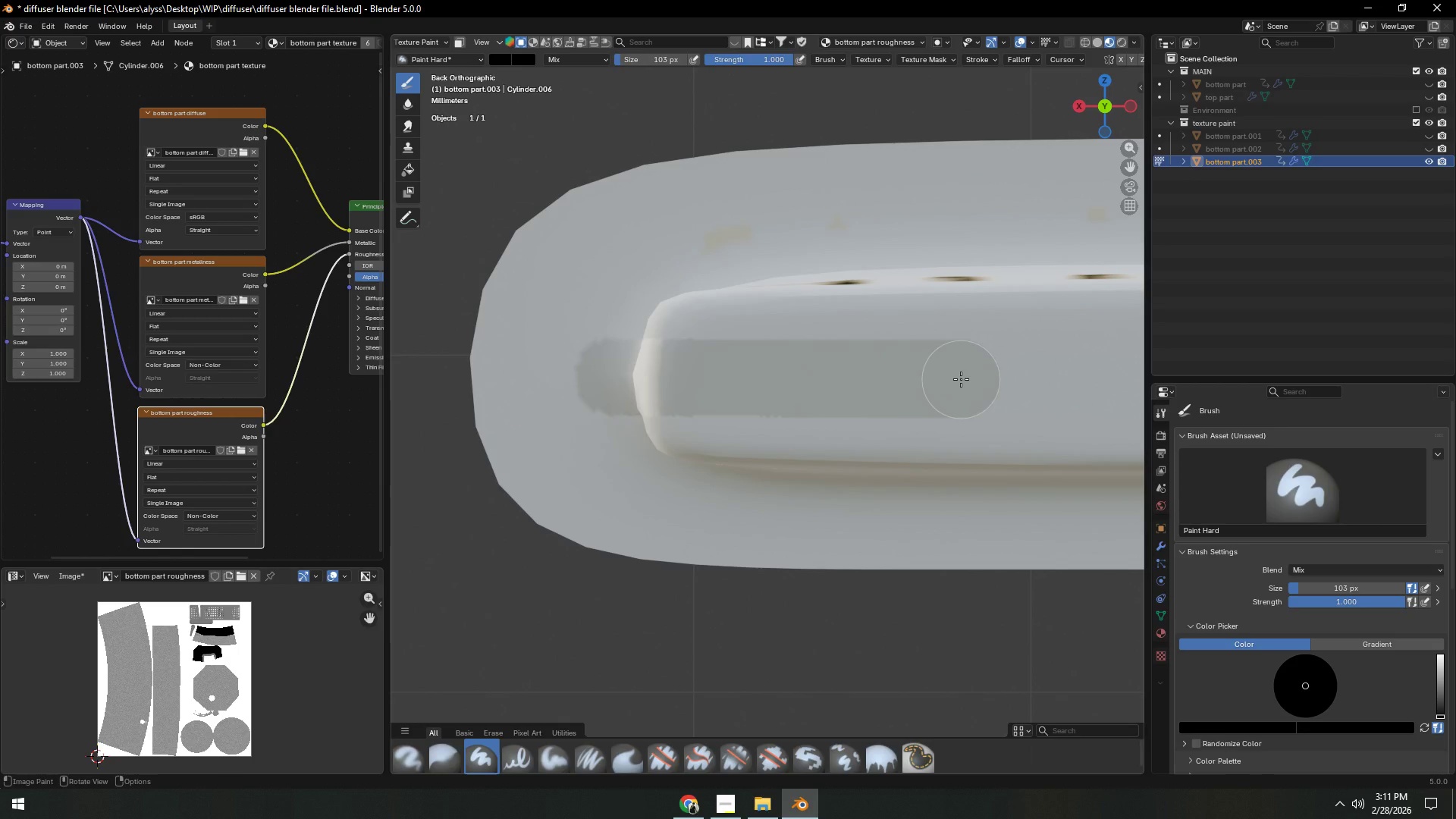 
left_click_drag(start_coordinate=[961, 379], to_coordinate=[615, 377])
 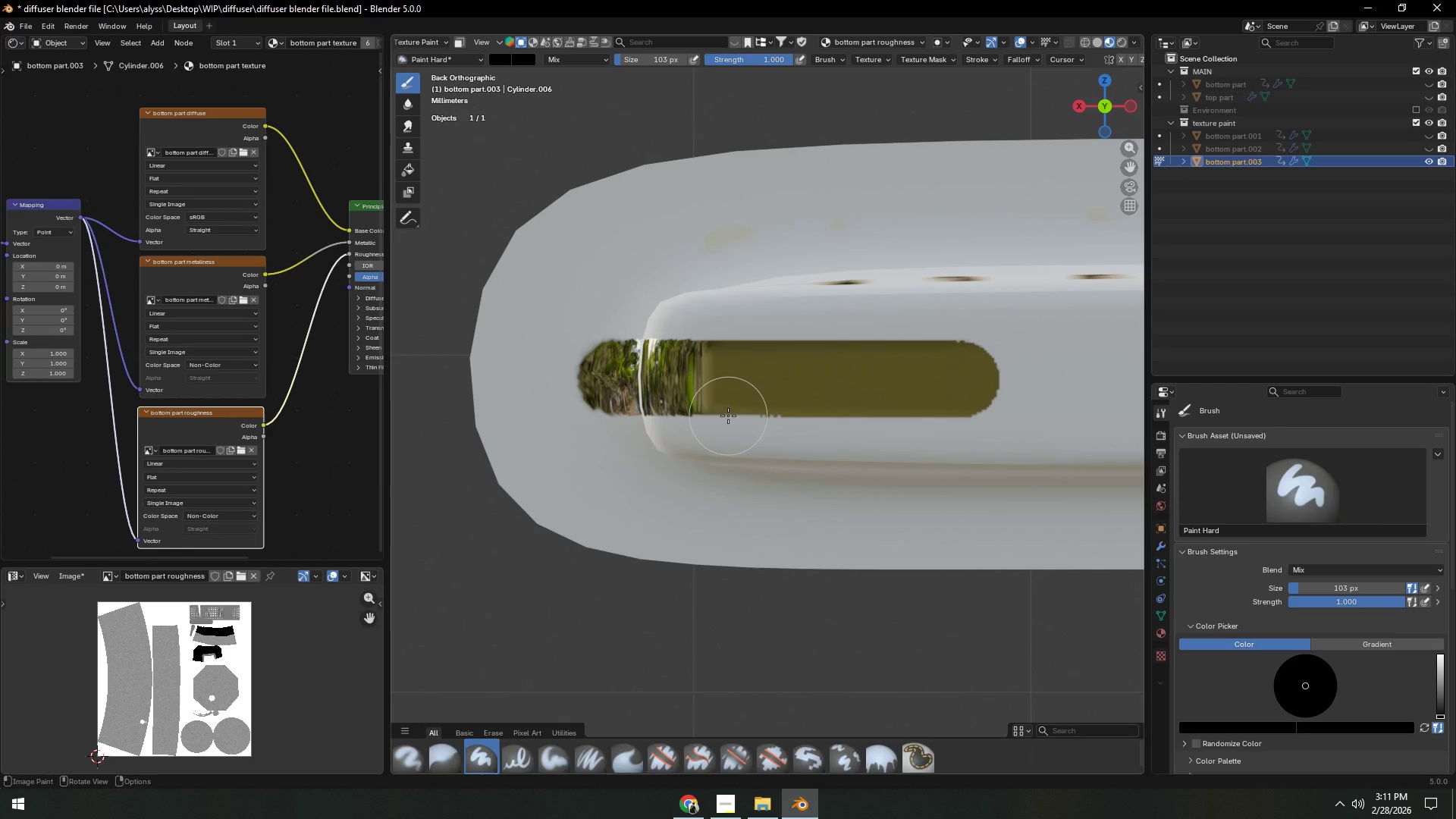 
hold_key(key=ShiftLeft, duration=1.5)
 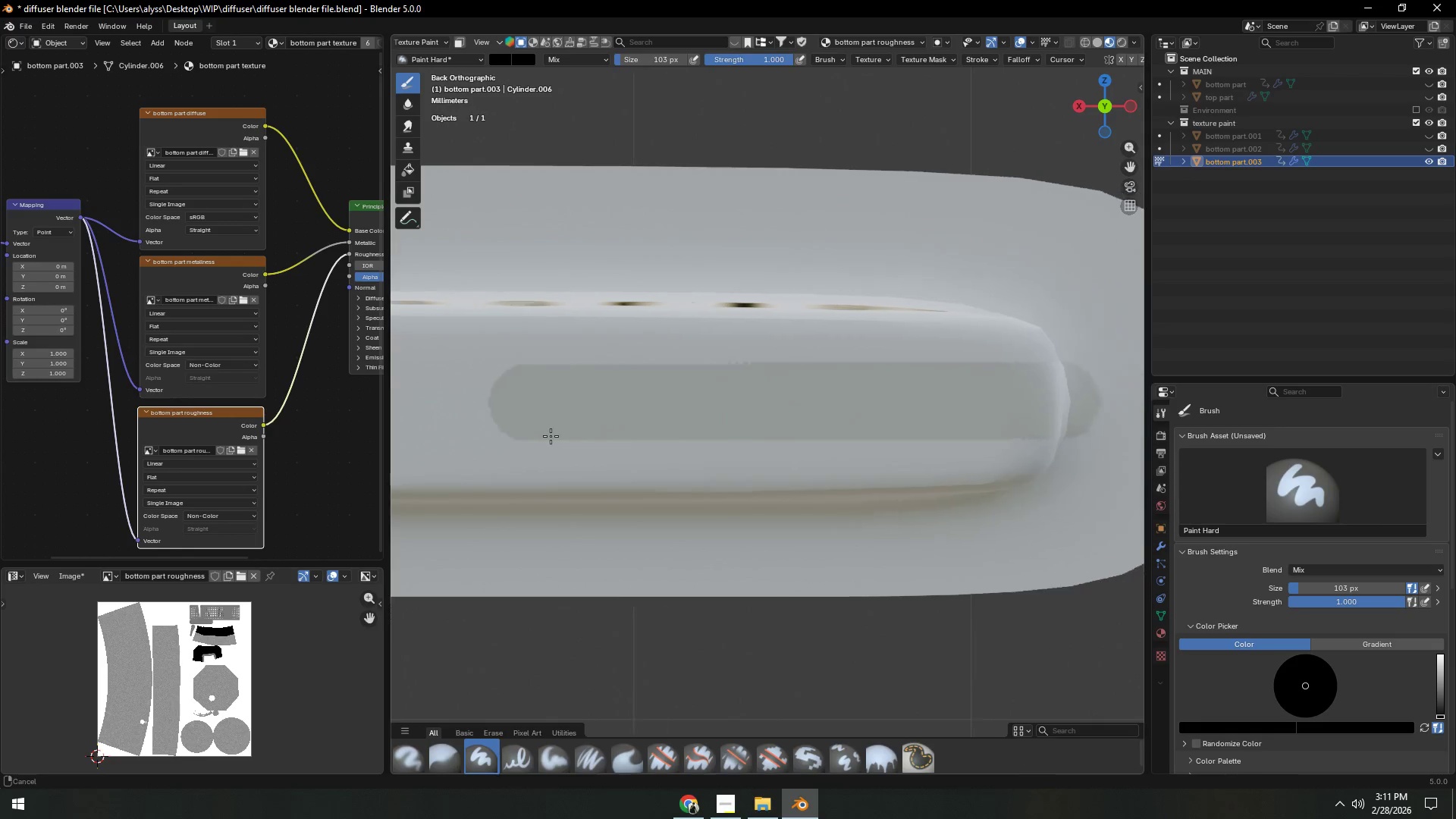 
hold_key(key=ShiftLeft, duration=1.12)
 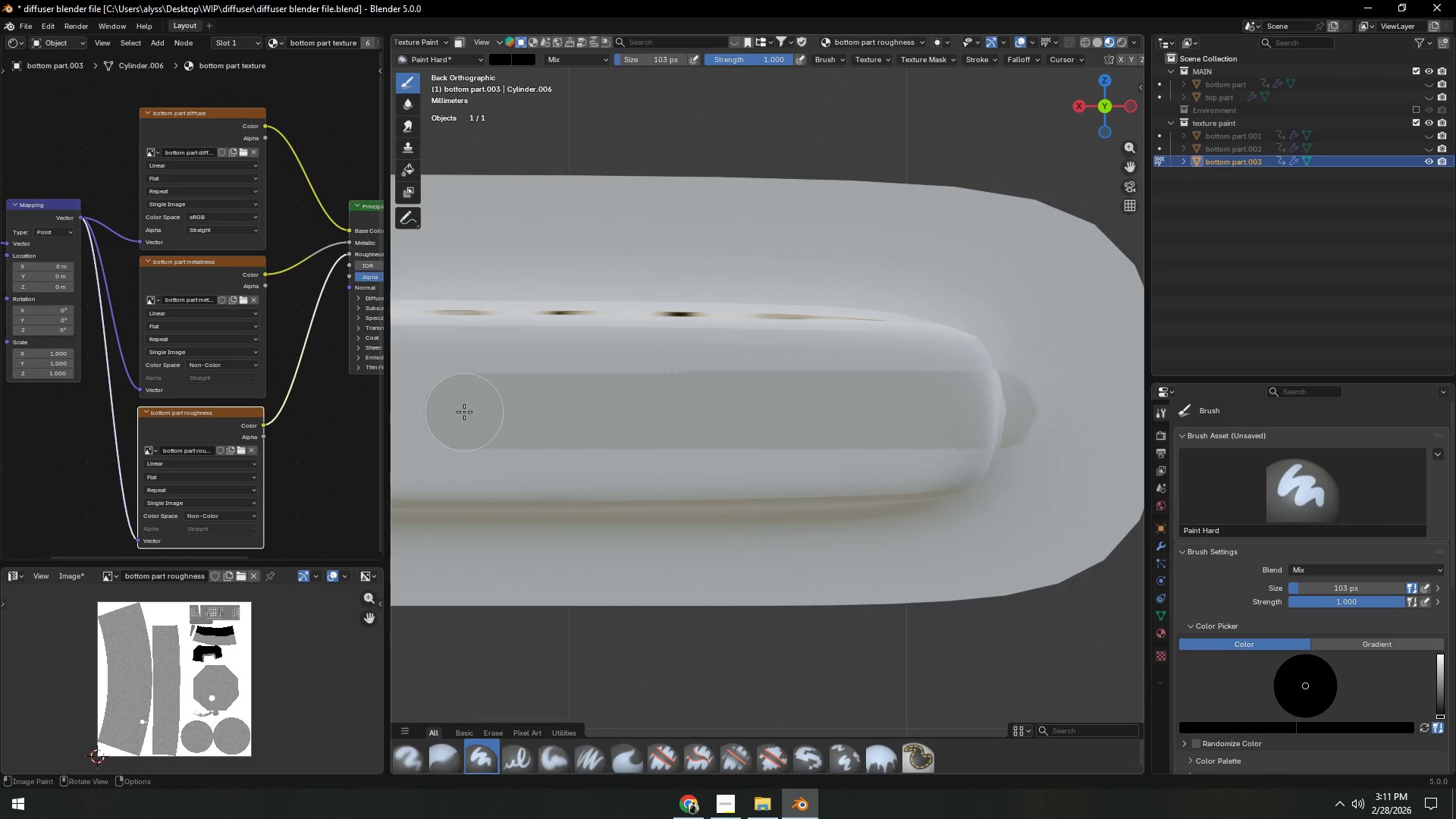 
left_click_drag(start_coordinate=[464, 410], to_coordinate=[995, 411])
 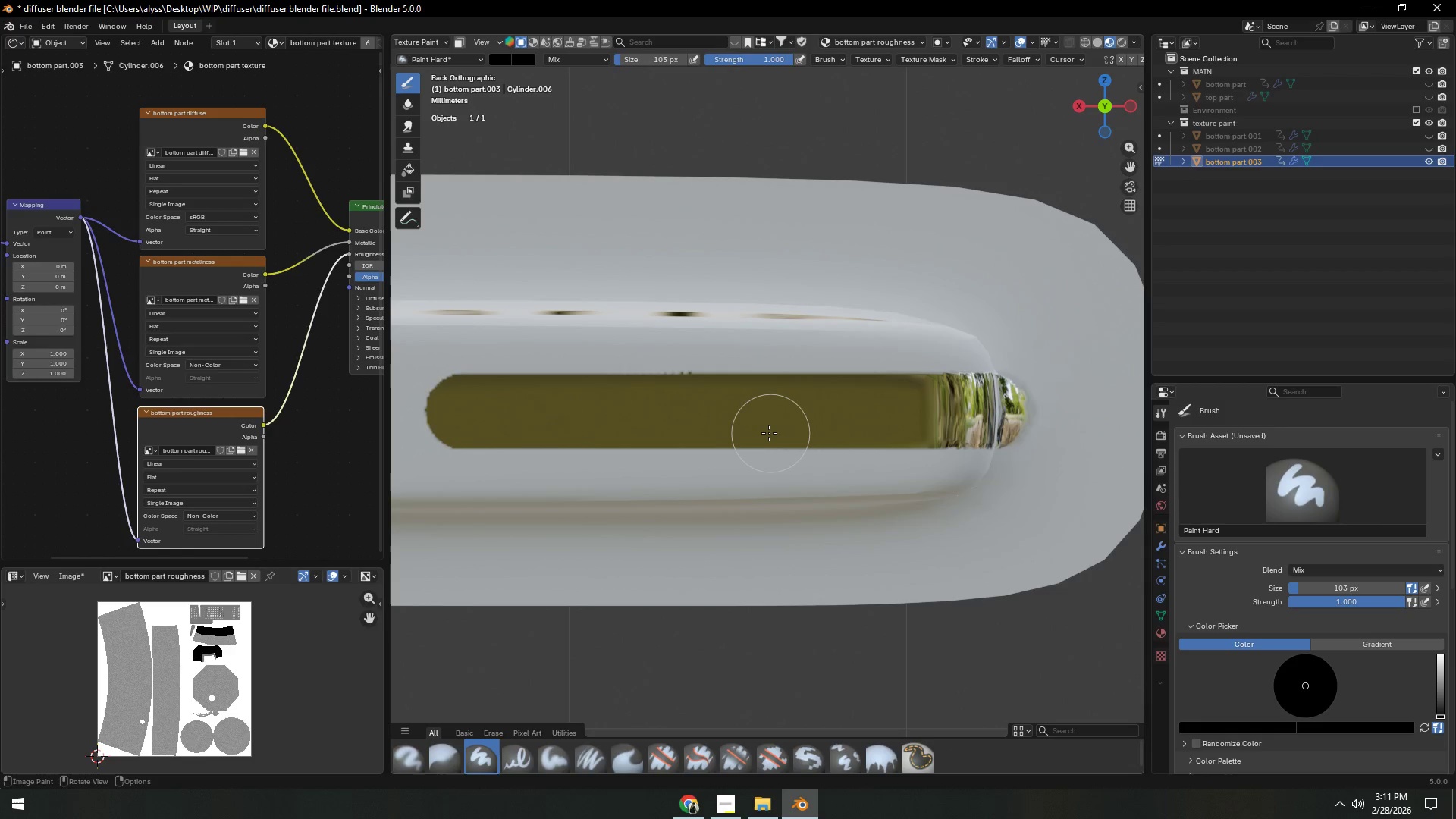 
hold_key(key=Backquote, duration=0.47)
 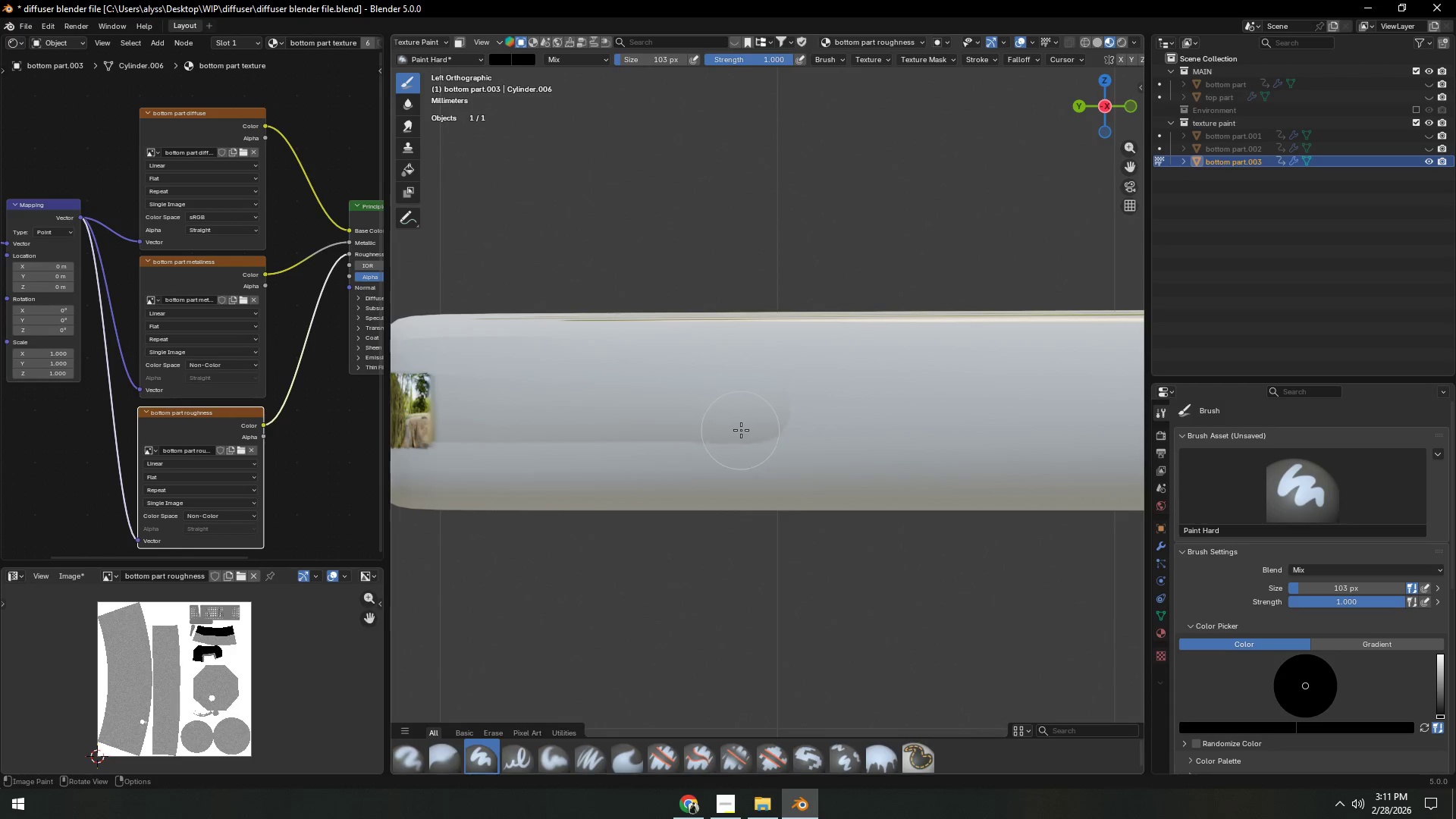 
hold_key(key=ShiftLeft, duration=0.55)
 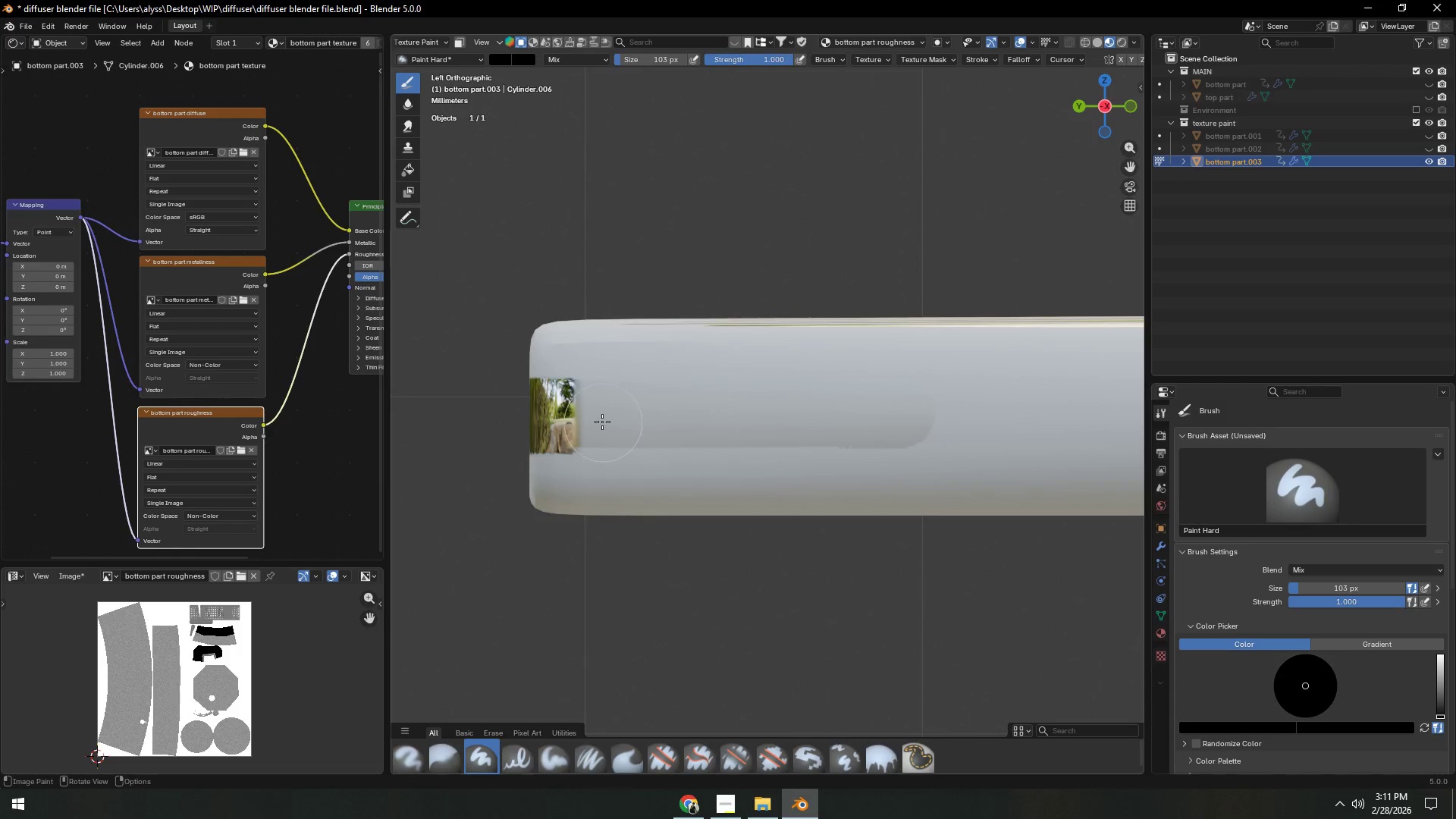 
left_click_drag(start_coordinate=[581, 416], to_coordinate=[895, 419])
 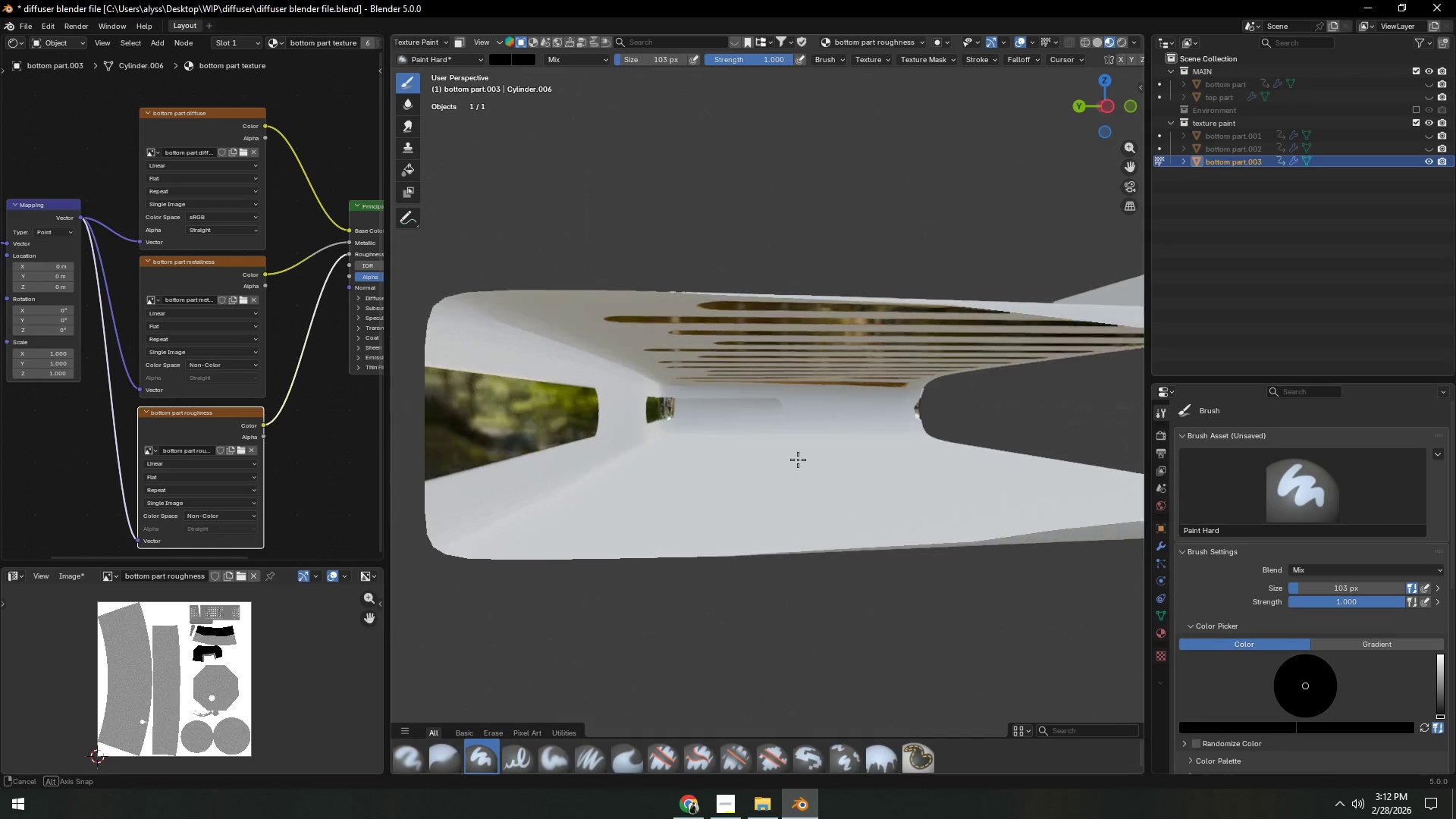 
scroll: coordinate [843, 460], scroll_direction: down, amount: 5.0
 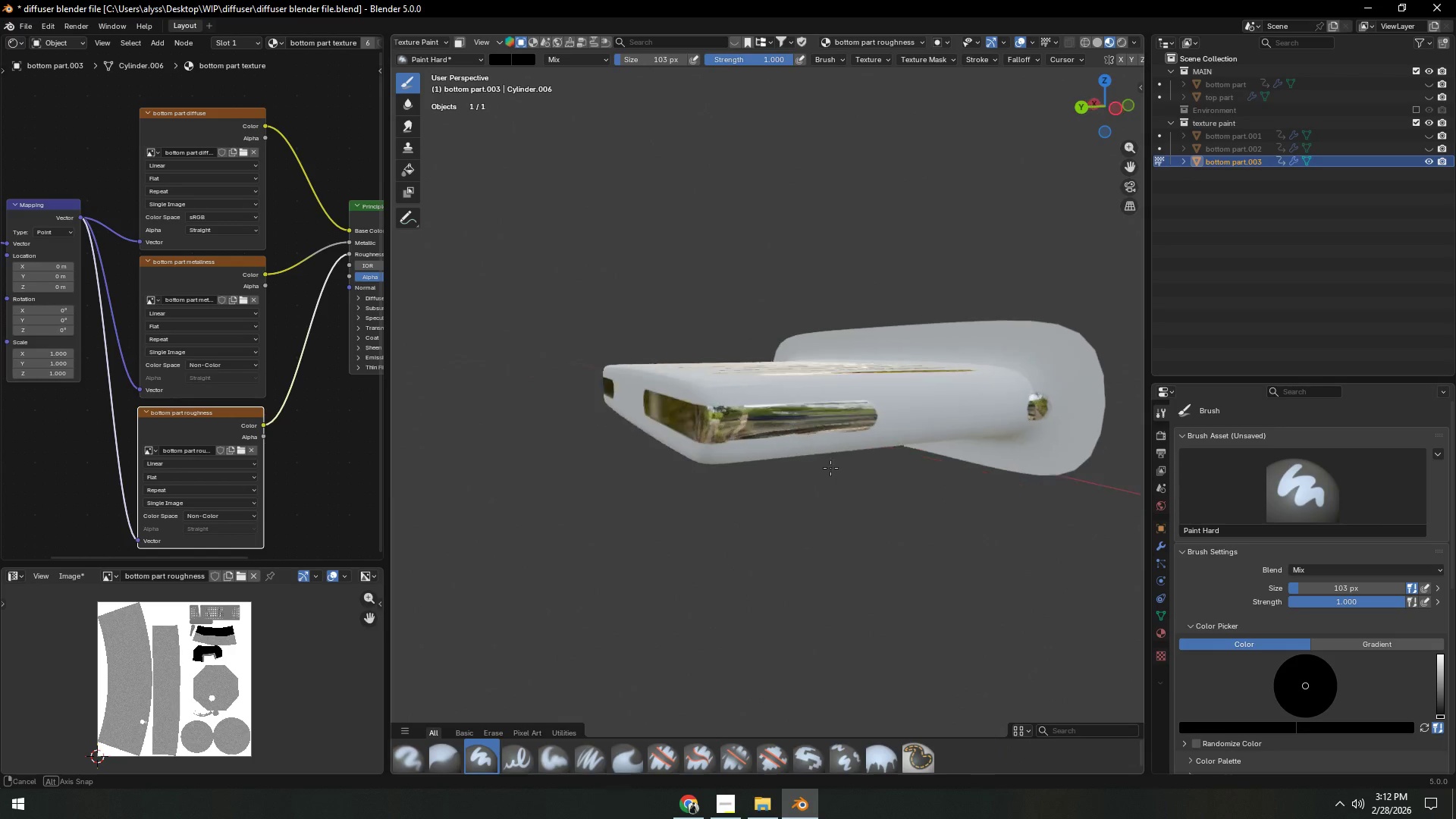 
key(Backquote)
 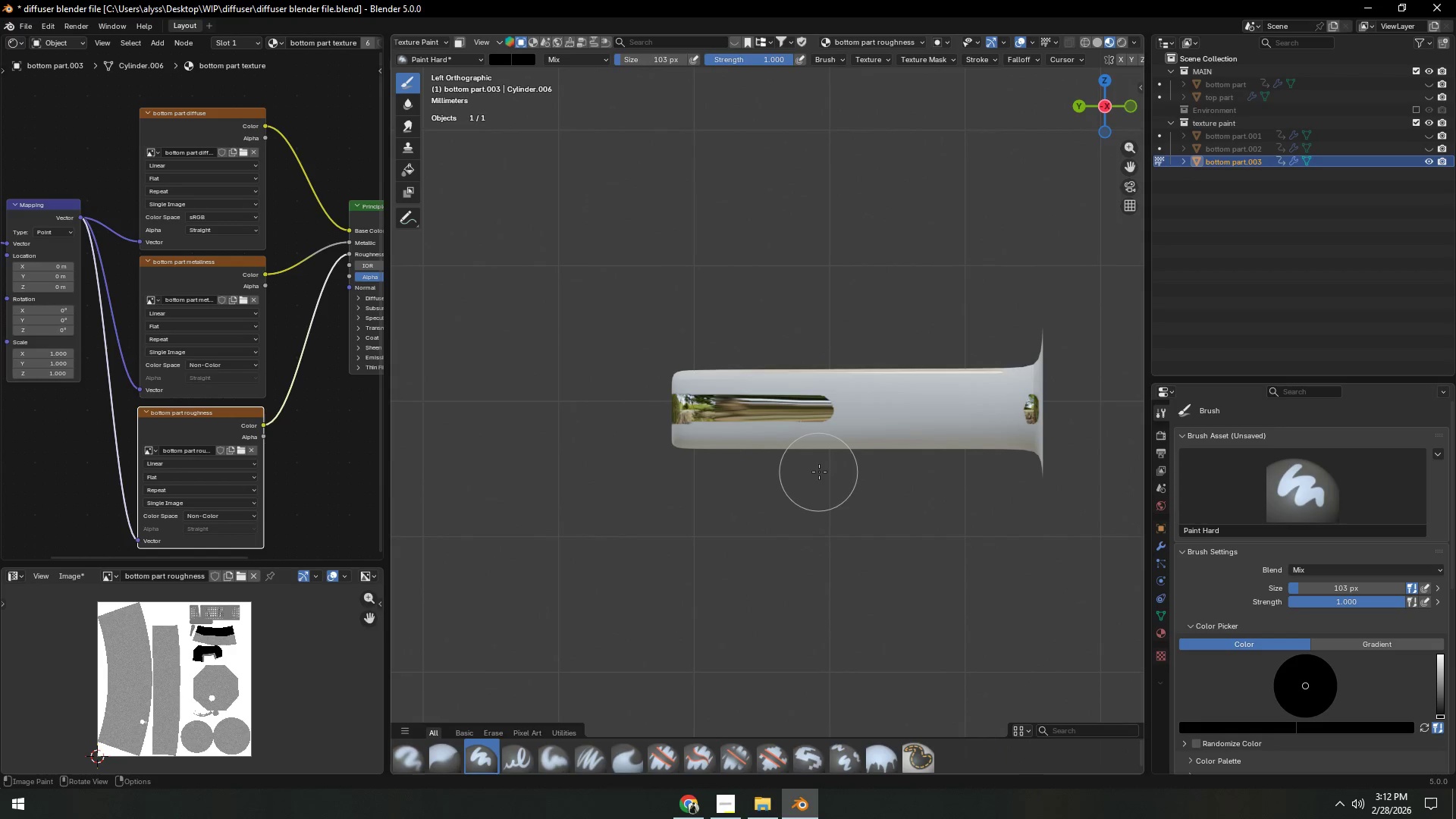 
key(Backquote)
 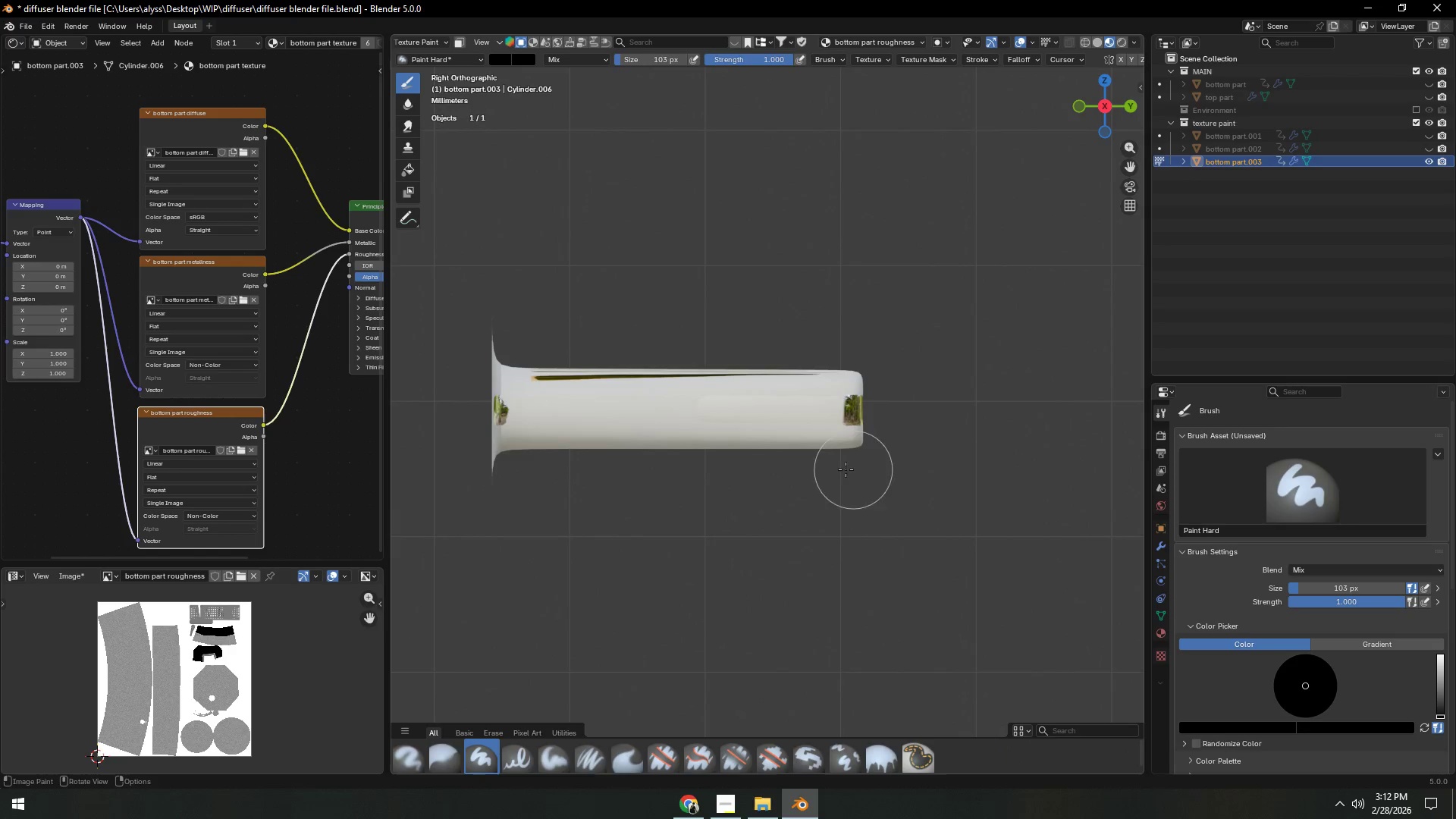 
scroll: coordinate [630, 425], scroll_direction: up, amount: 6.0
 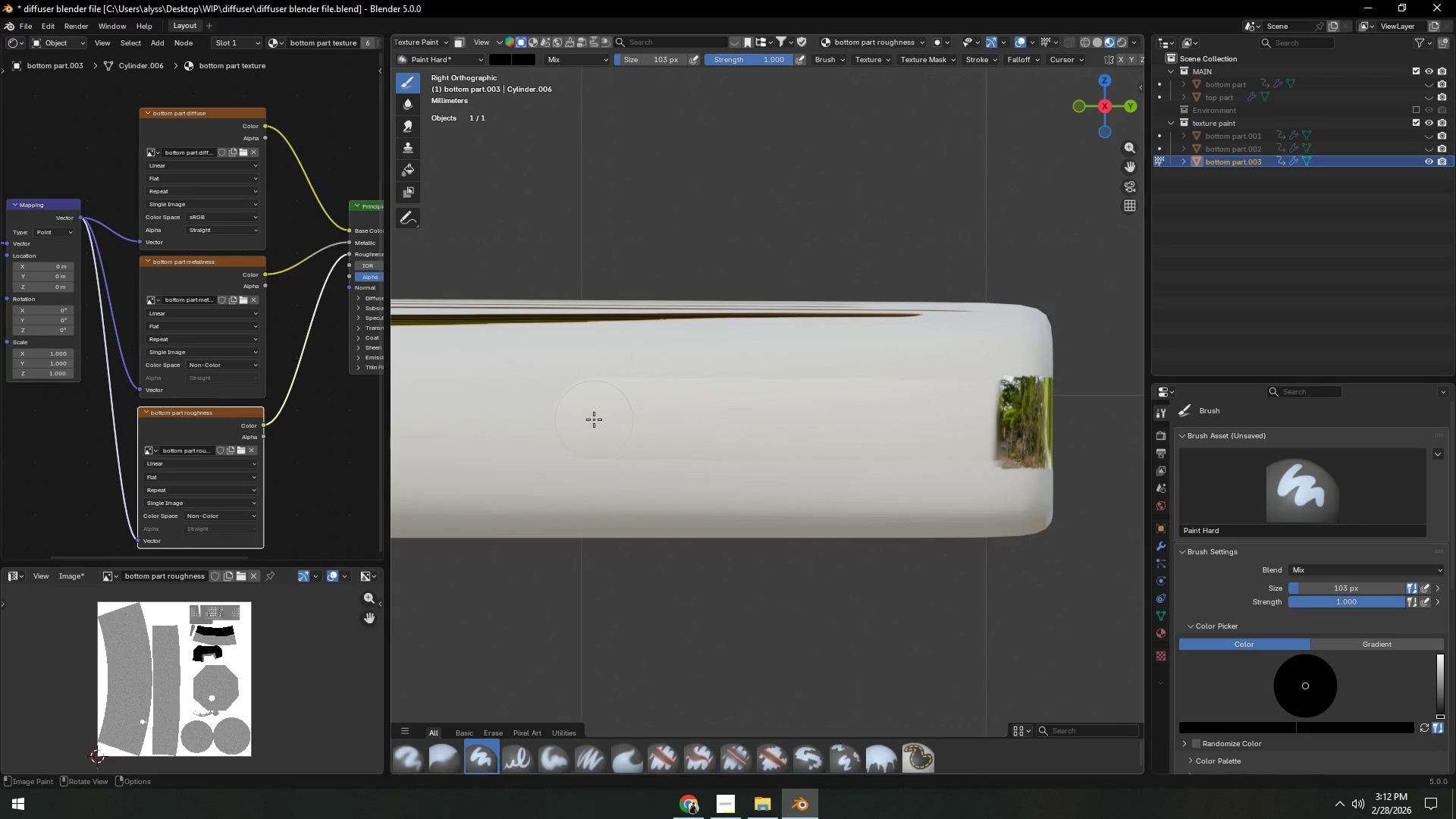 
left_click_drag(start_coordinate=[594, 419], to_coordinate=[1011, 420])
 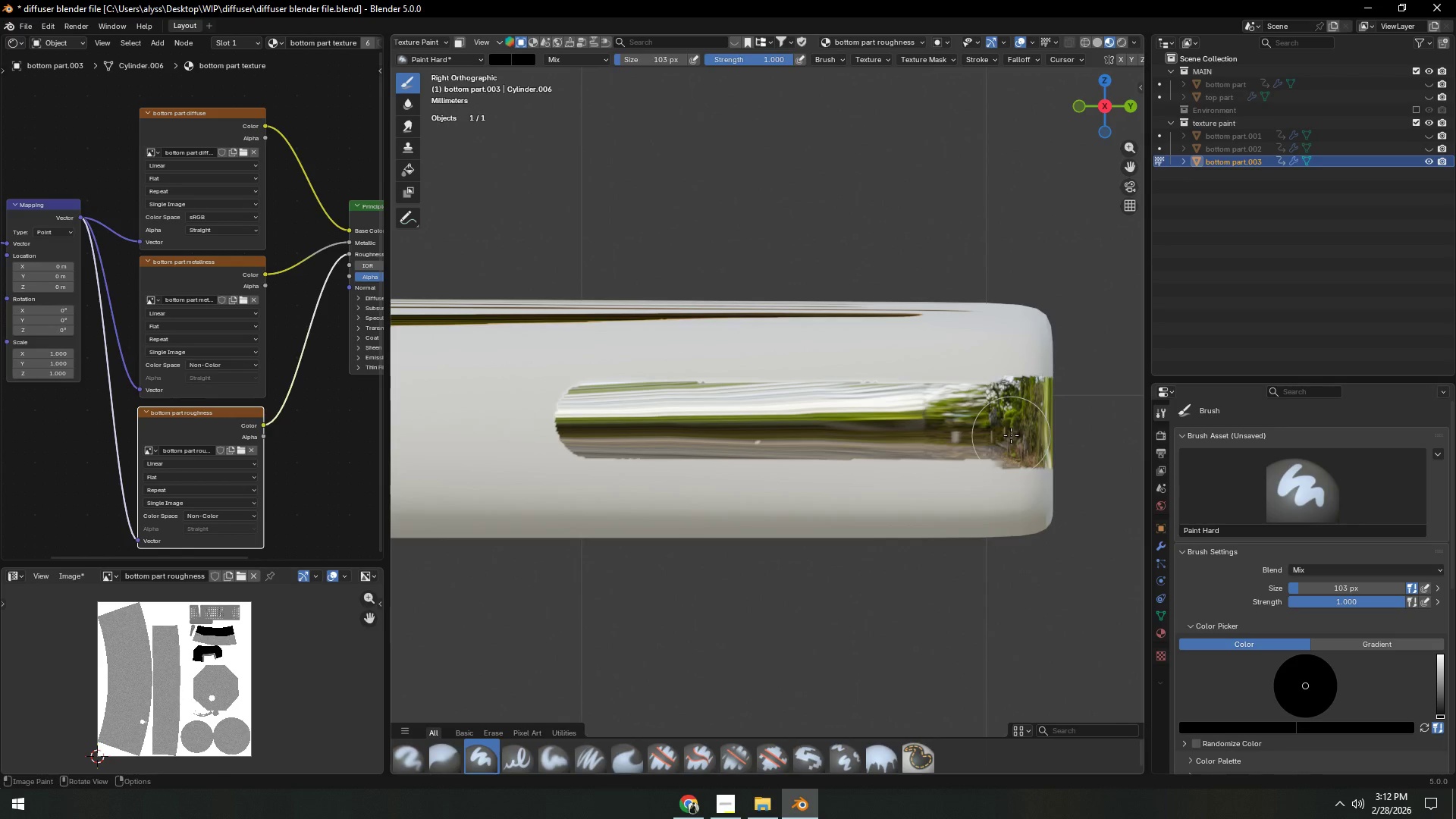 
scroll: coordinate [851, 487], scroll_direction: down, amount: 13.0
 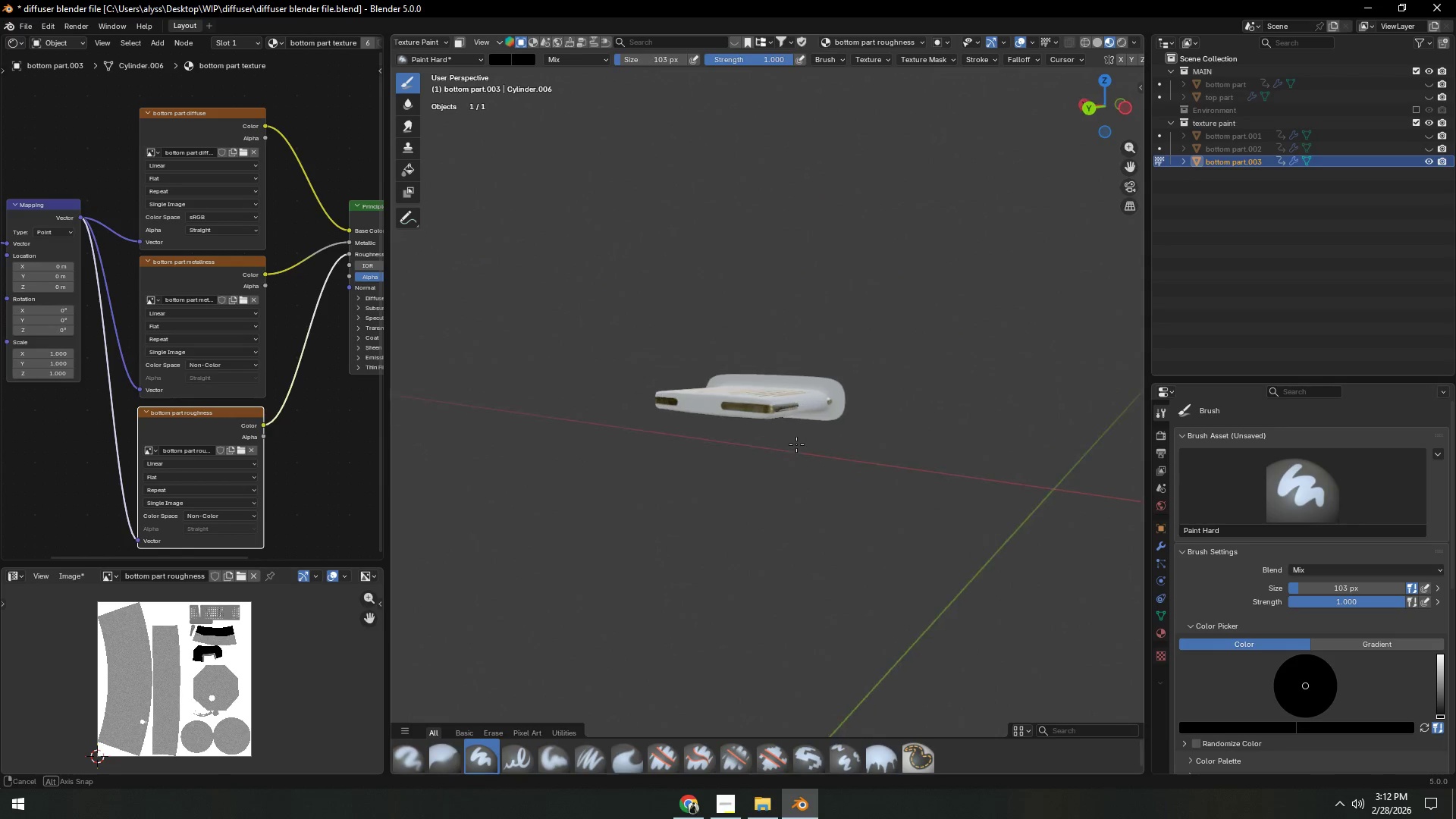 
scroll: coordinate [791, 454], scroll_direction: up, amount: 1.0
 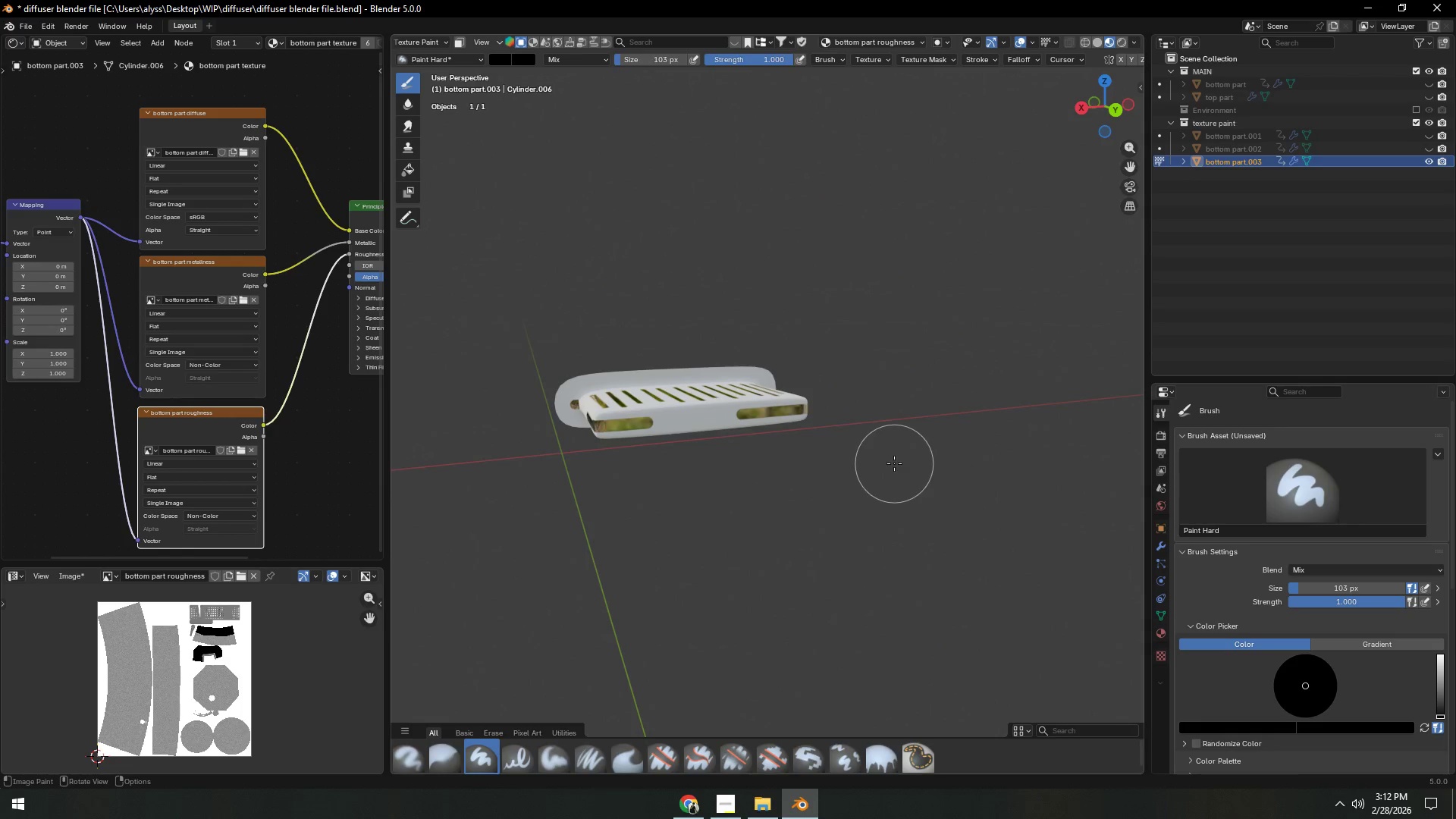 
key(Control+S)
 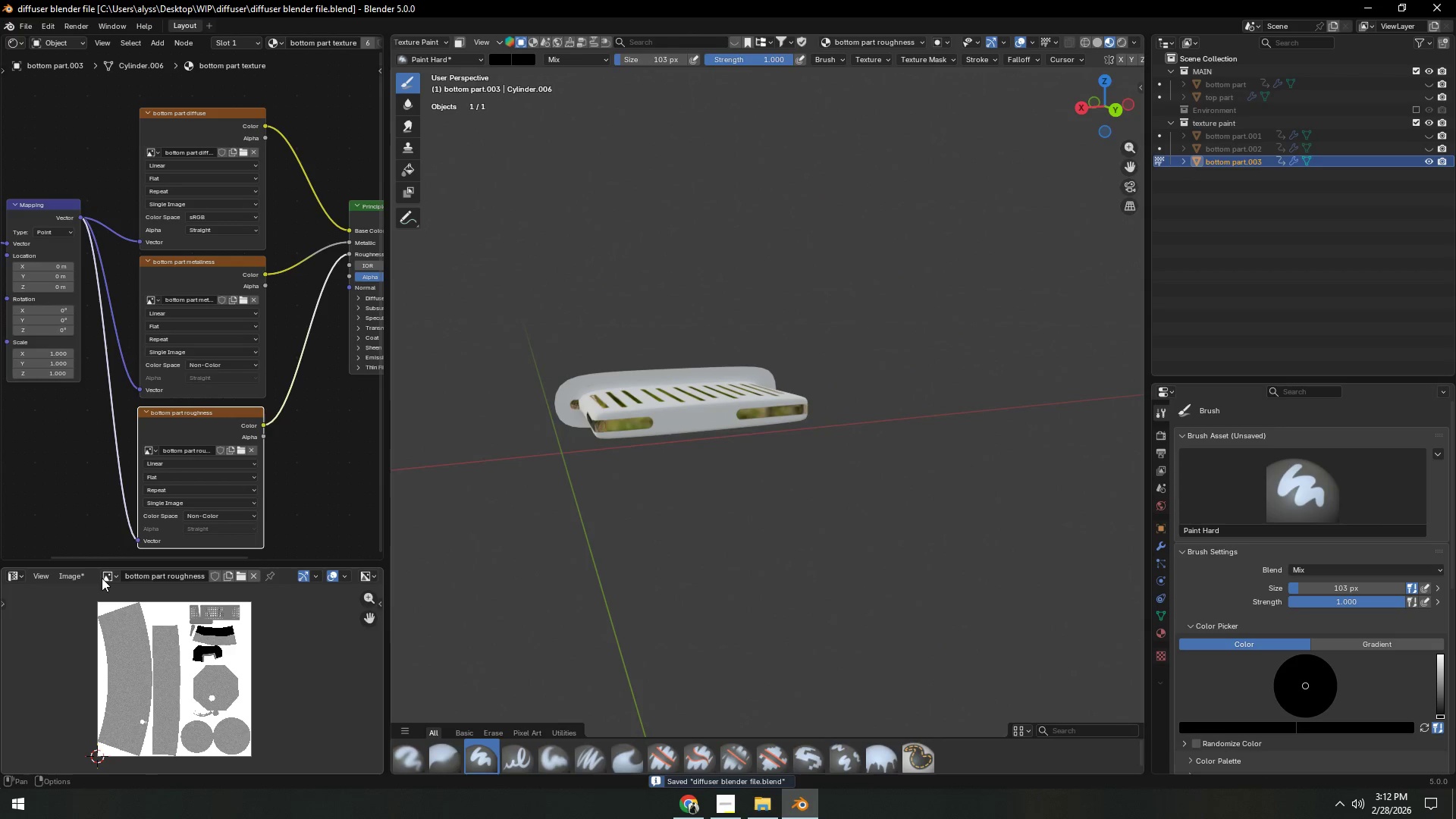 
left_click([80, 579])
 